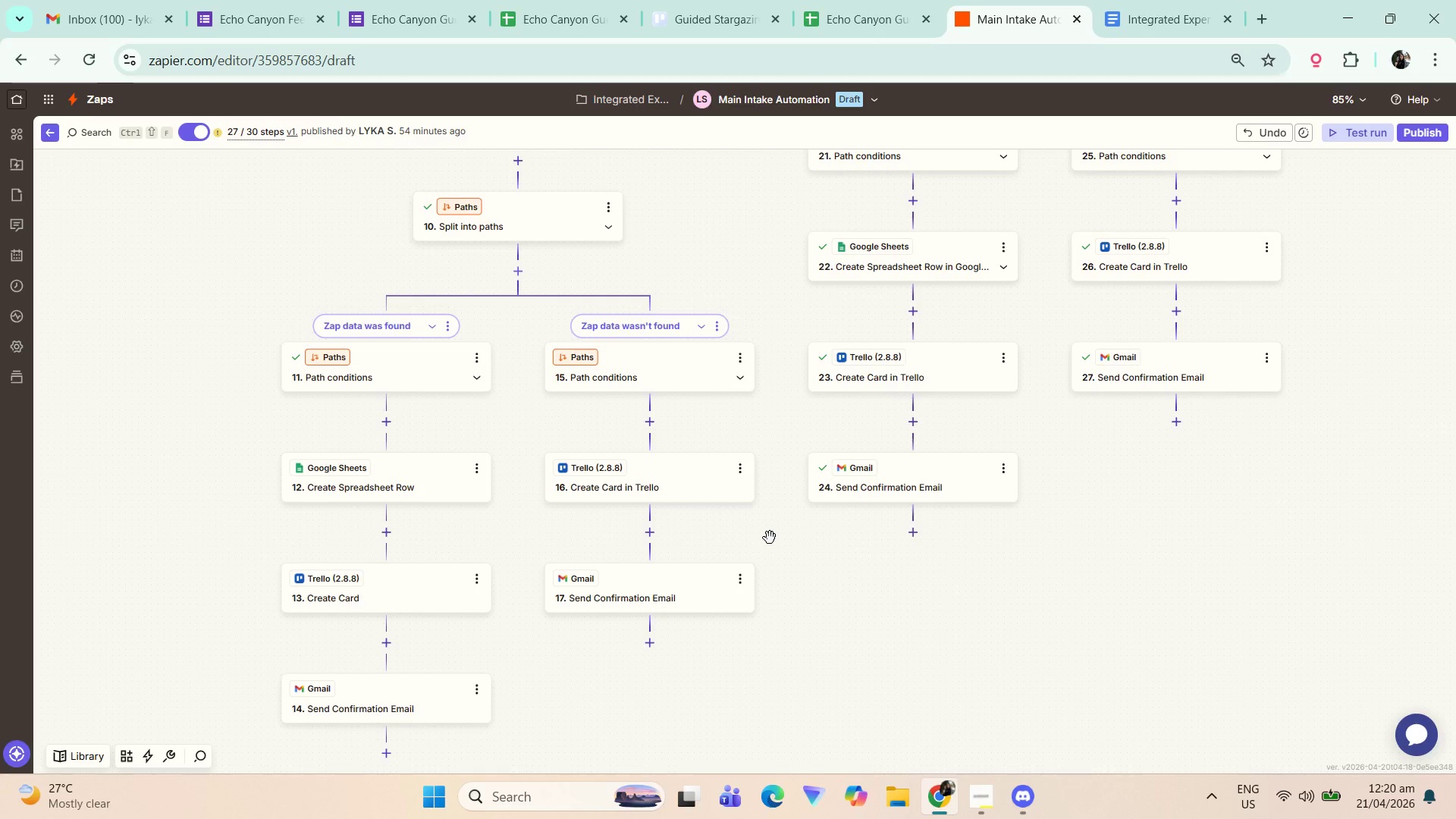 
scroll: coordinate [742, 412], scroll_direction: down, amount: 1.0
 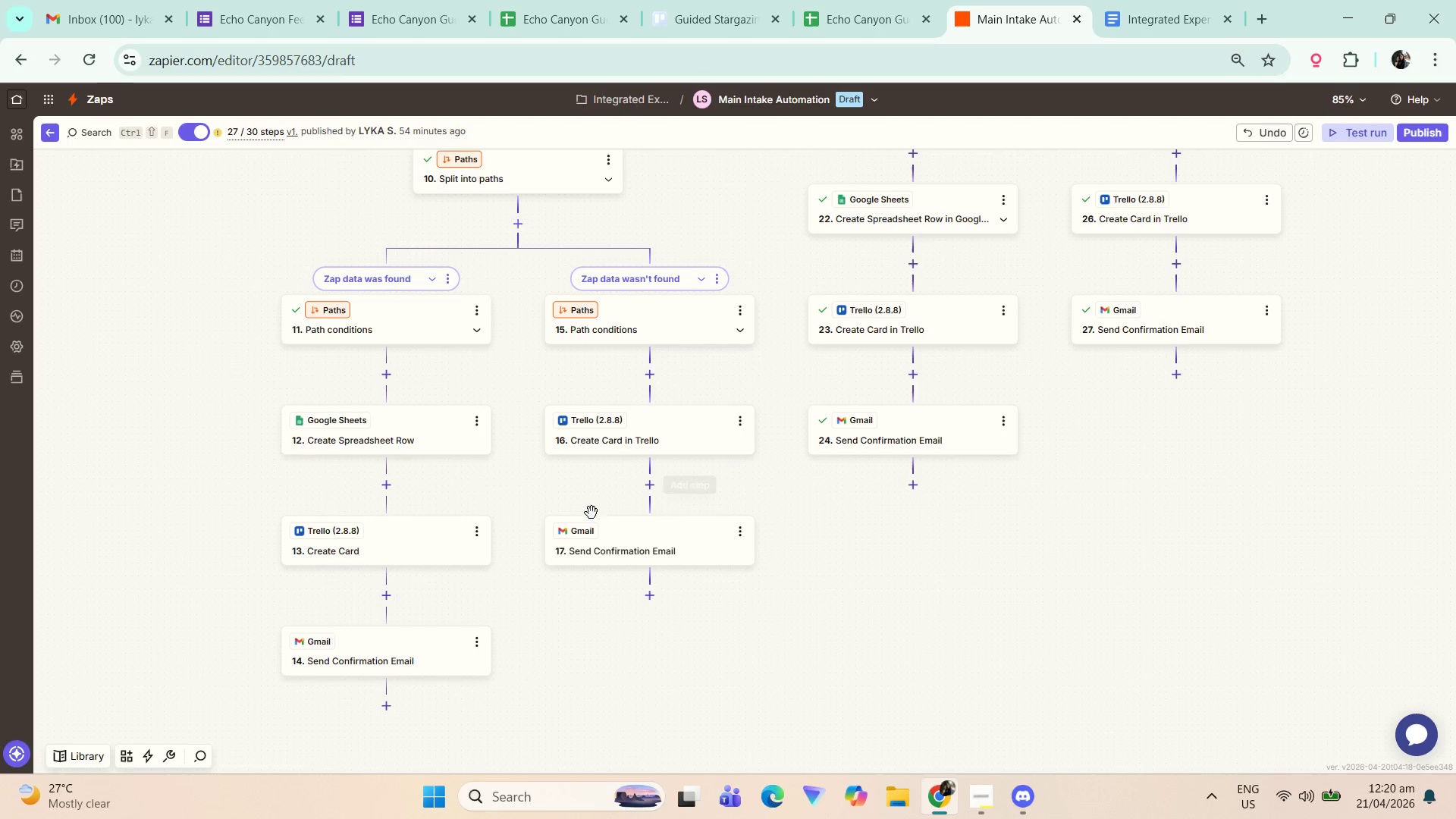 
left_click_drag(start_coordinate=[927, 576], to_coordinate=[902, 588])
 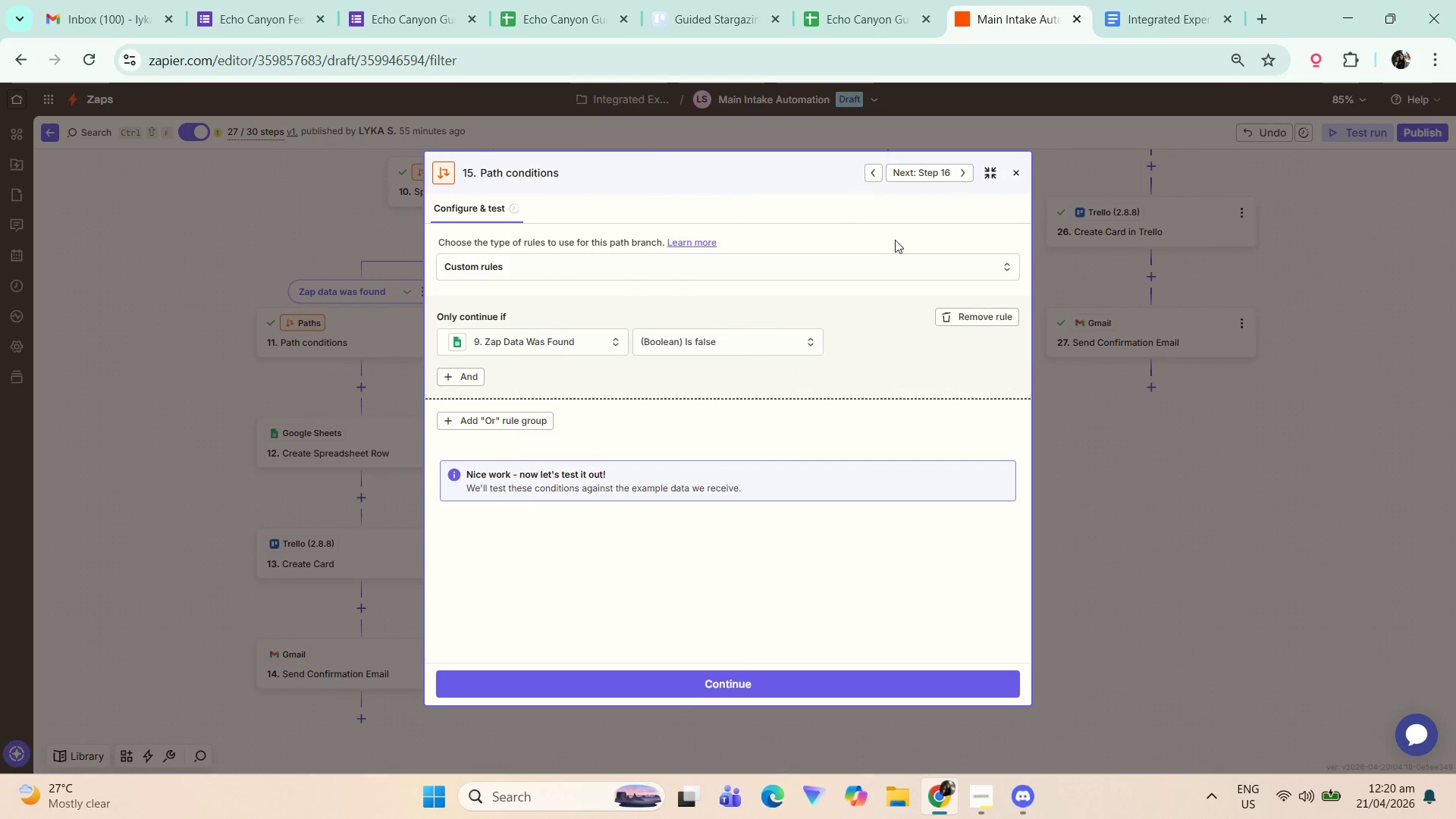 
left_click([1015, 162])
 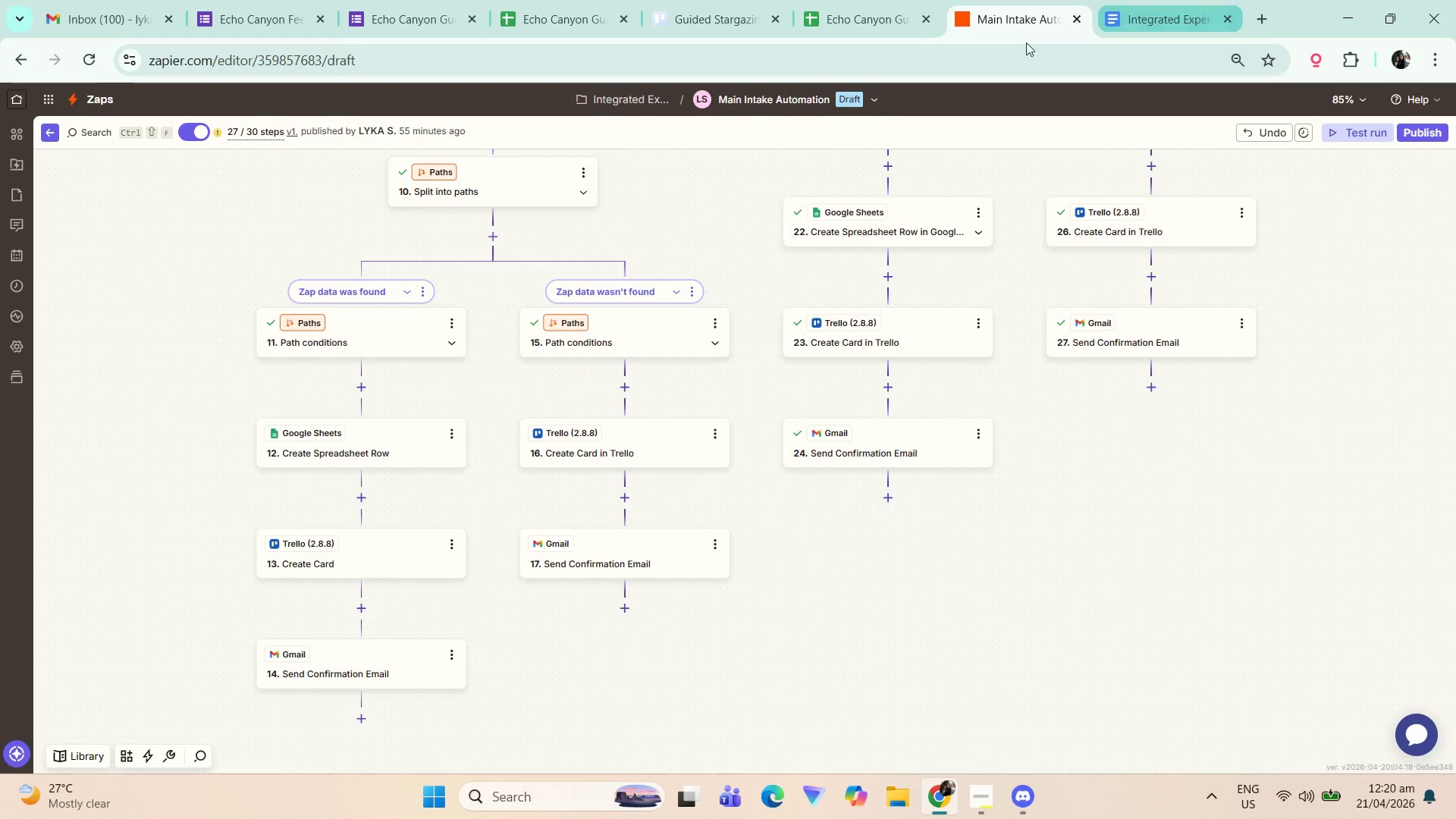 
left_click_drag(start_coordinate=[715, 229], to_coordinate=[700, 270])
 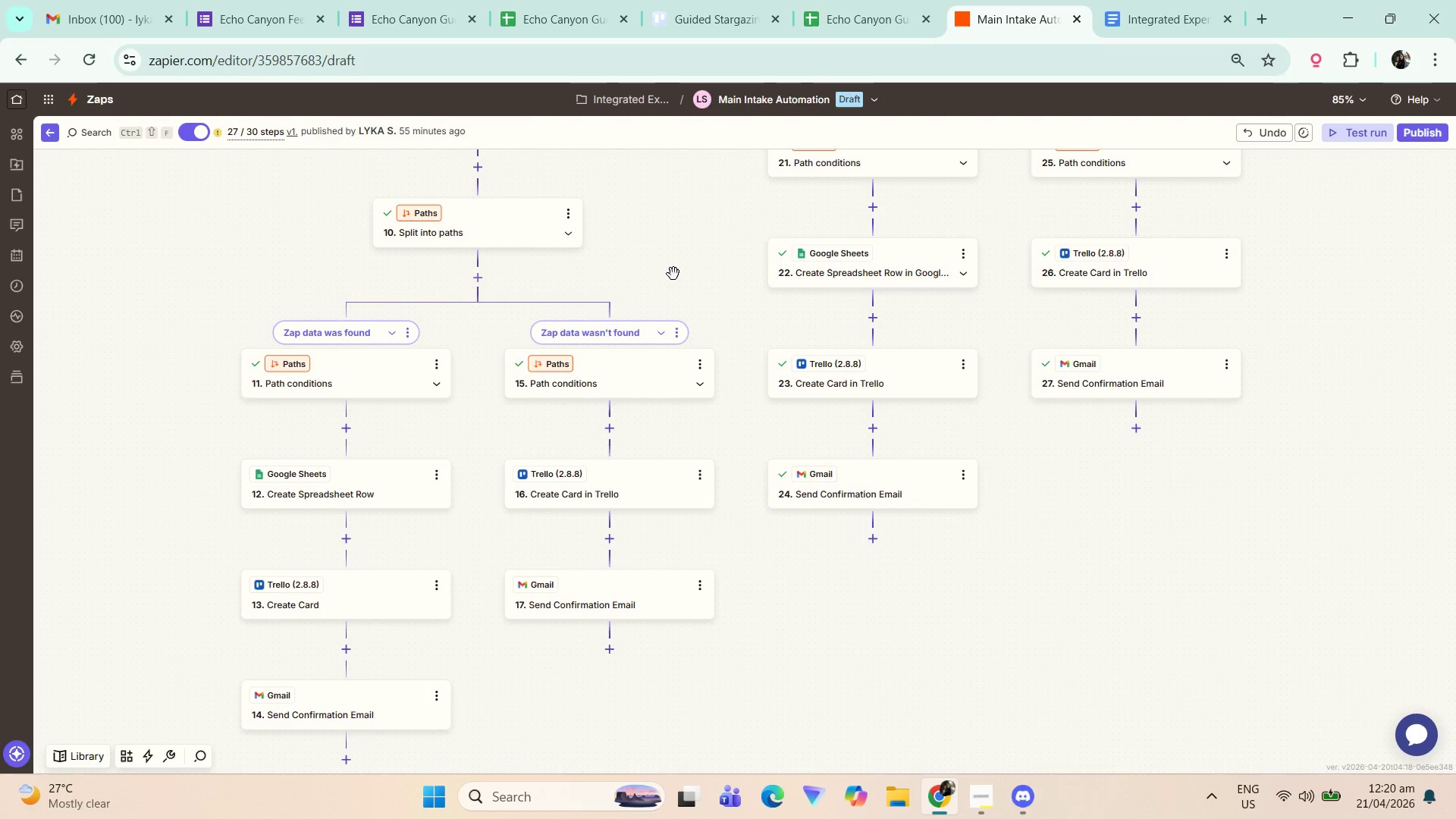 
key(Control+ControlLeft)
 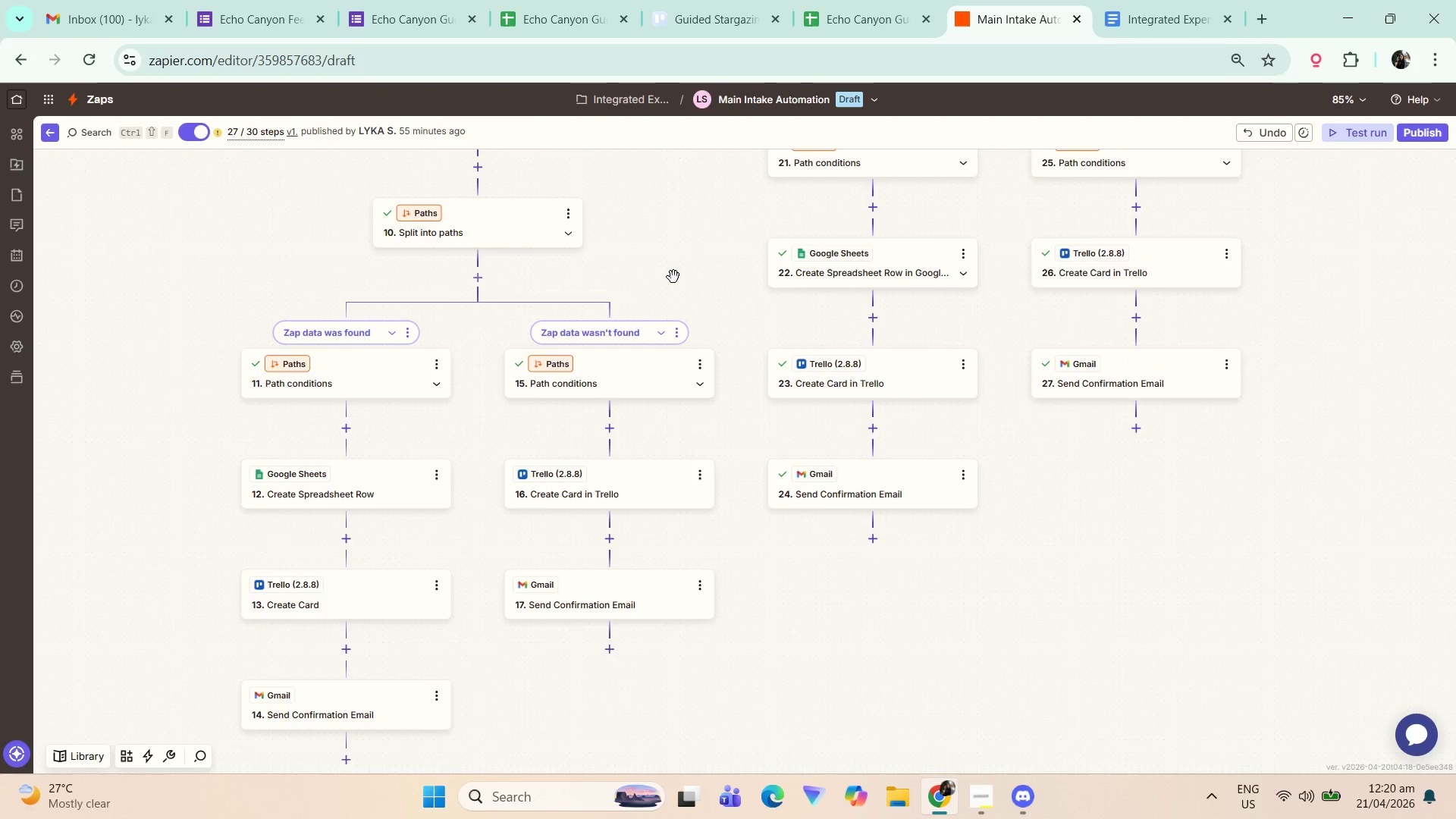 
left_click_drag(start_coordinate=[673, 268], to_coordinate=[658, 307])
 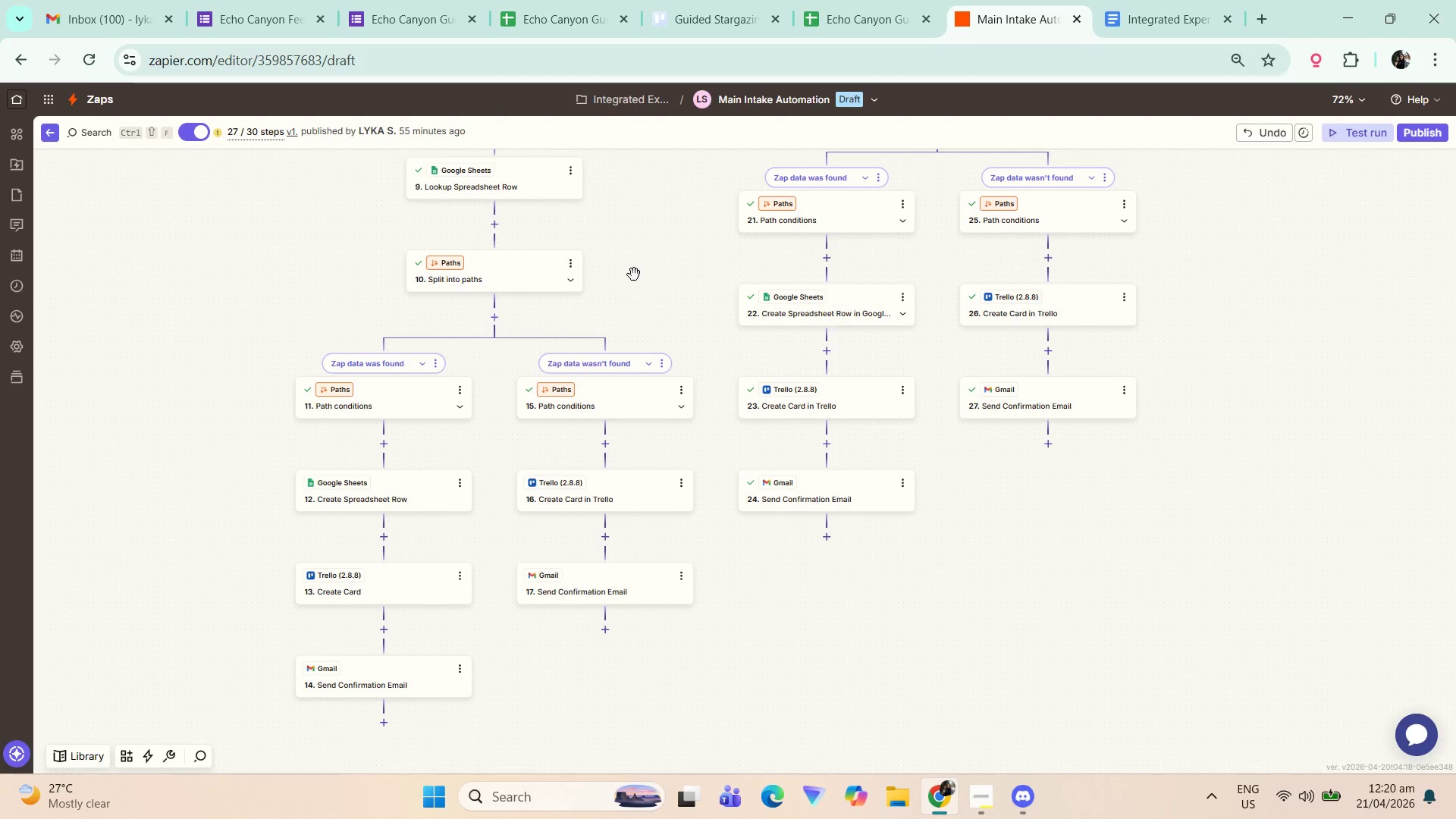 
scroll: coordinate [673, 278], scroll_direction: down, amount: 1.0
 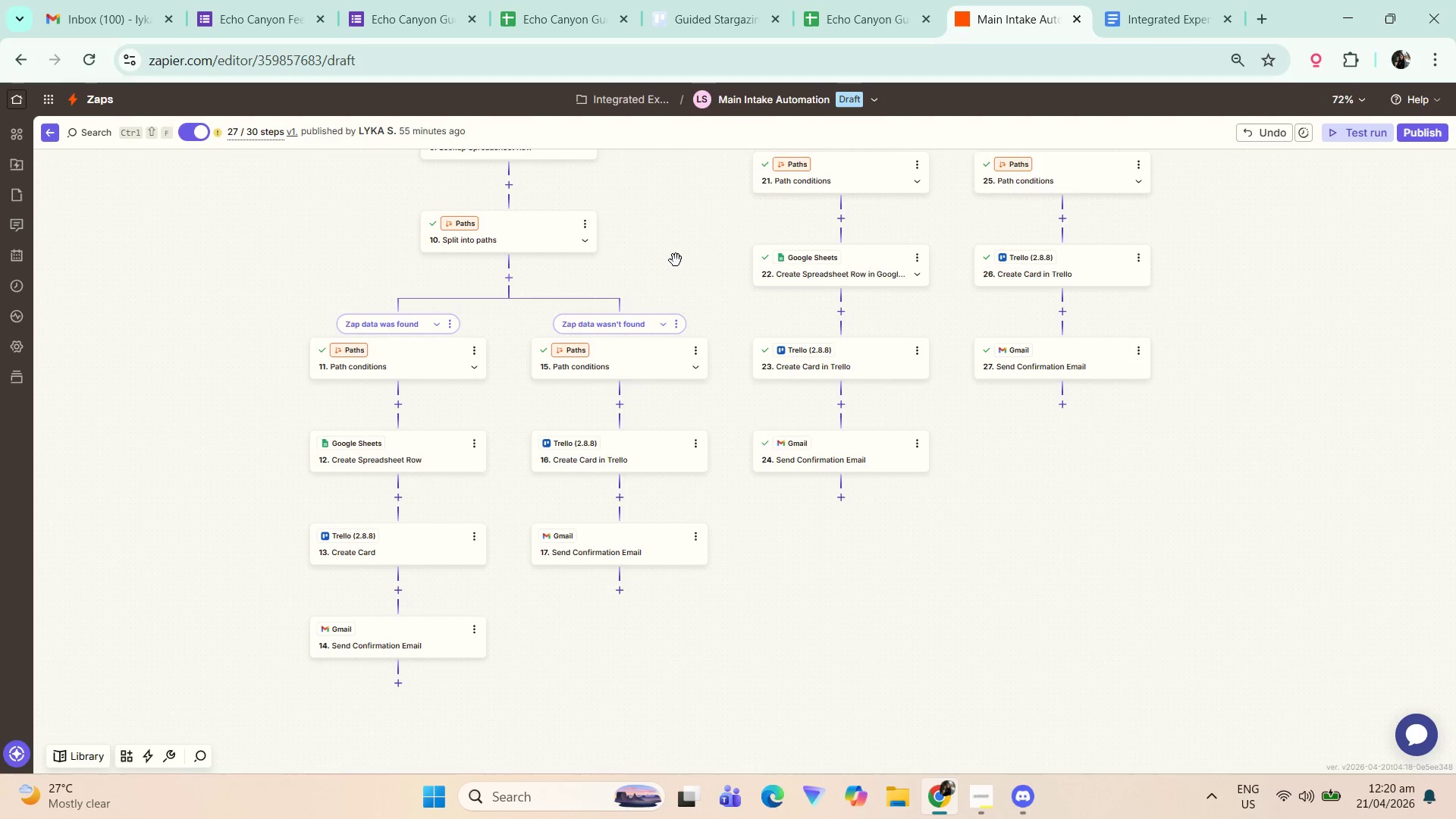 
left_click_drag(start_coordinate=[637, 270], to_coordinate=[629, 278])
 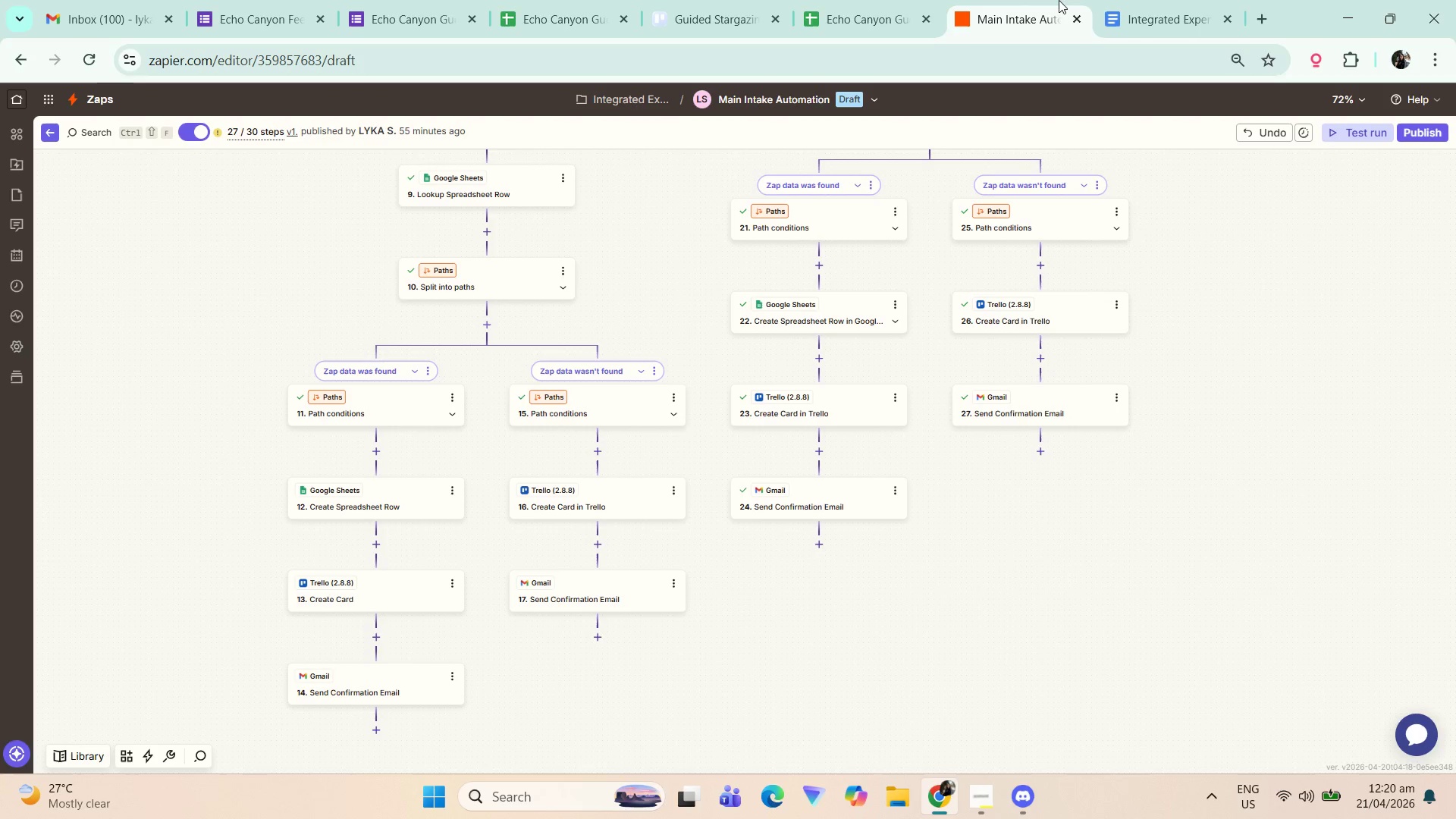 
double_click([1149, 0])
 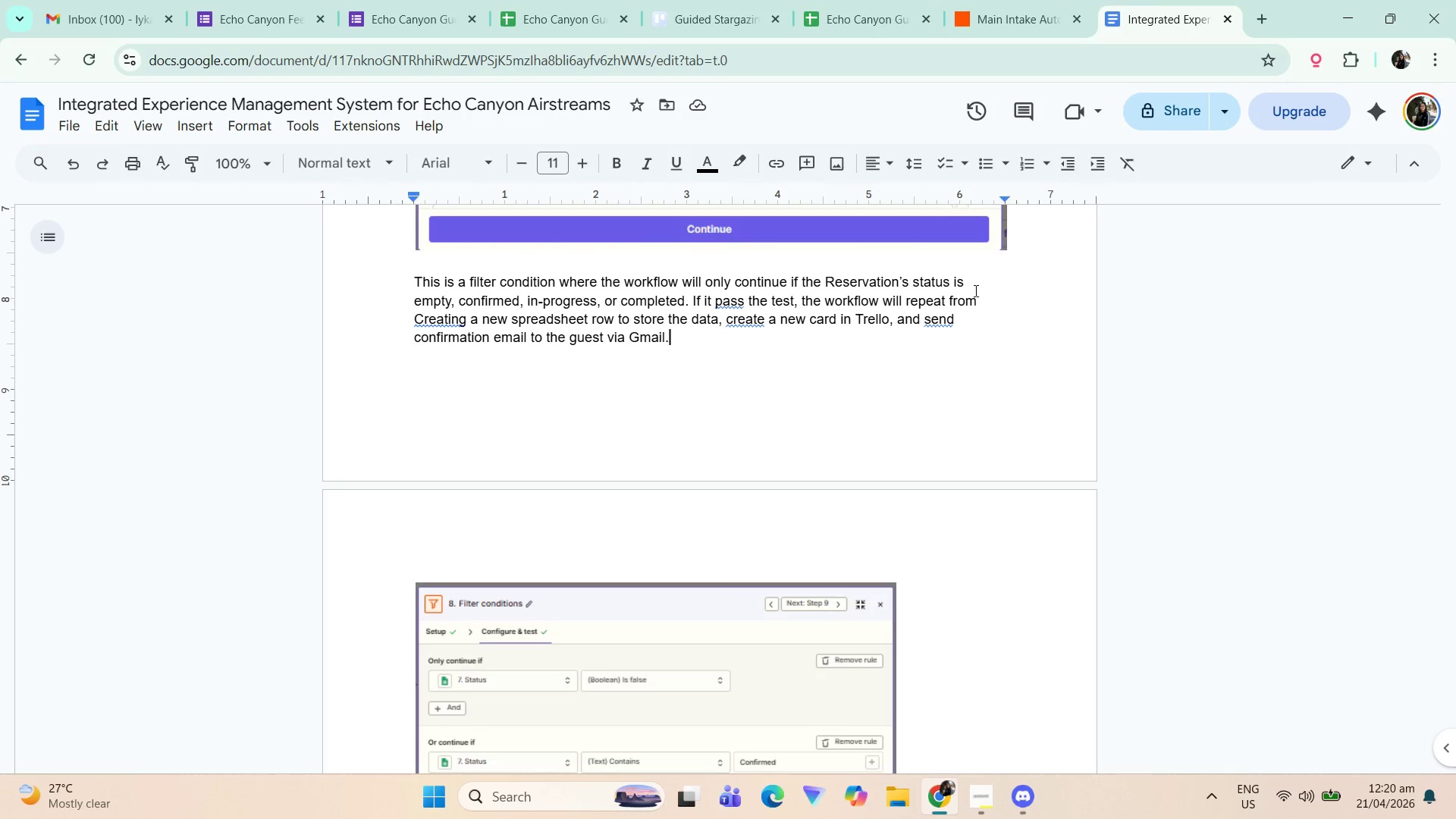 
left_click([977, 0])
 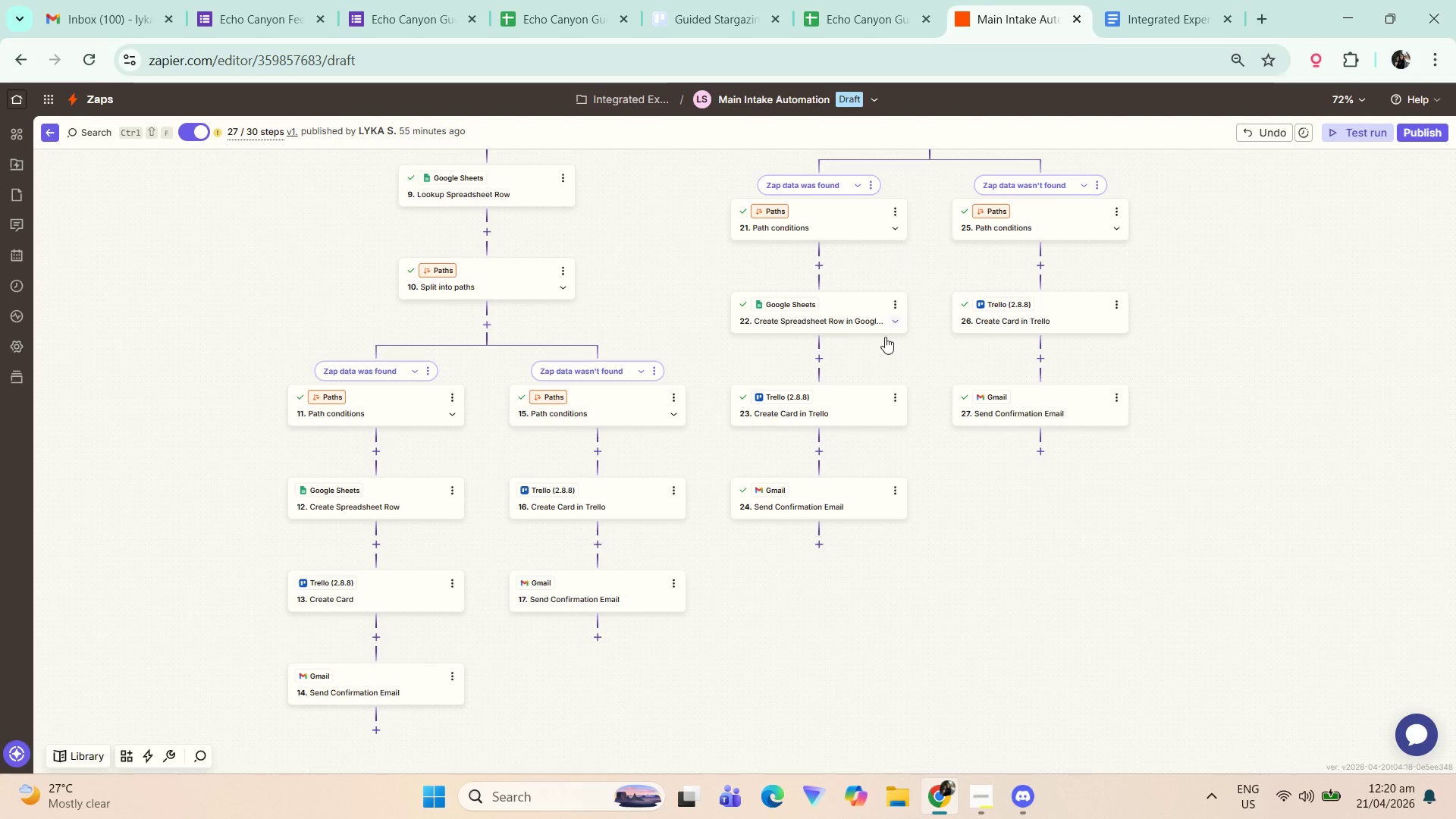 
scroll: coordinate [879, 350], scroll_direction: down, amount: 1.0
 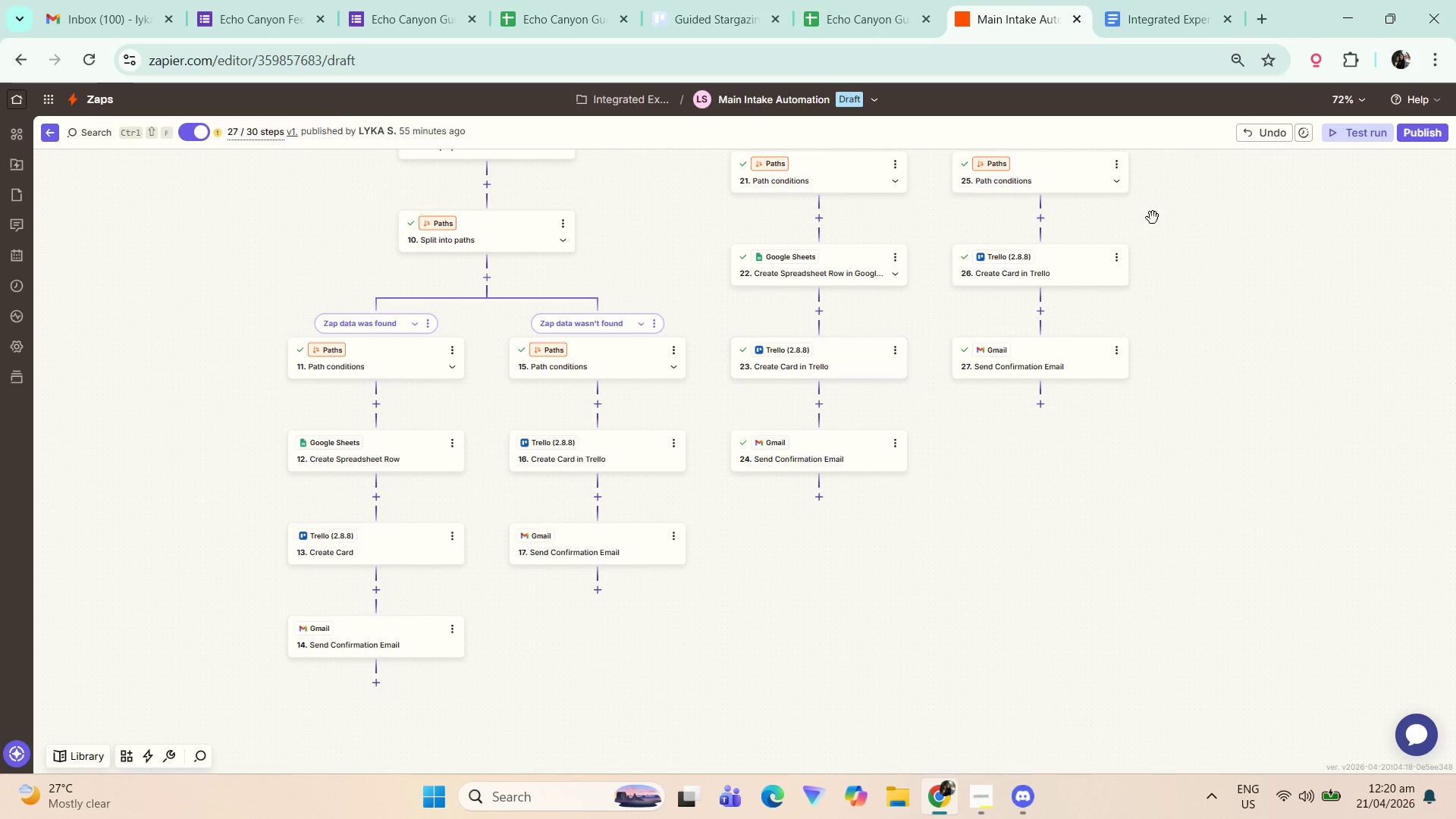 
left_click_drag(start_coordinate=[1174, 236], to_coordinate=[1188, 538])
 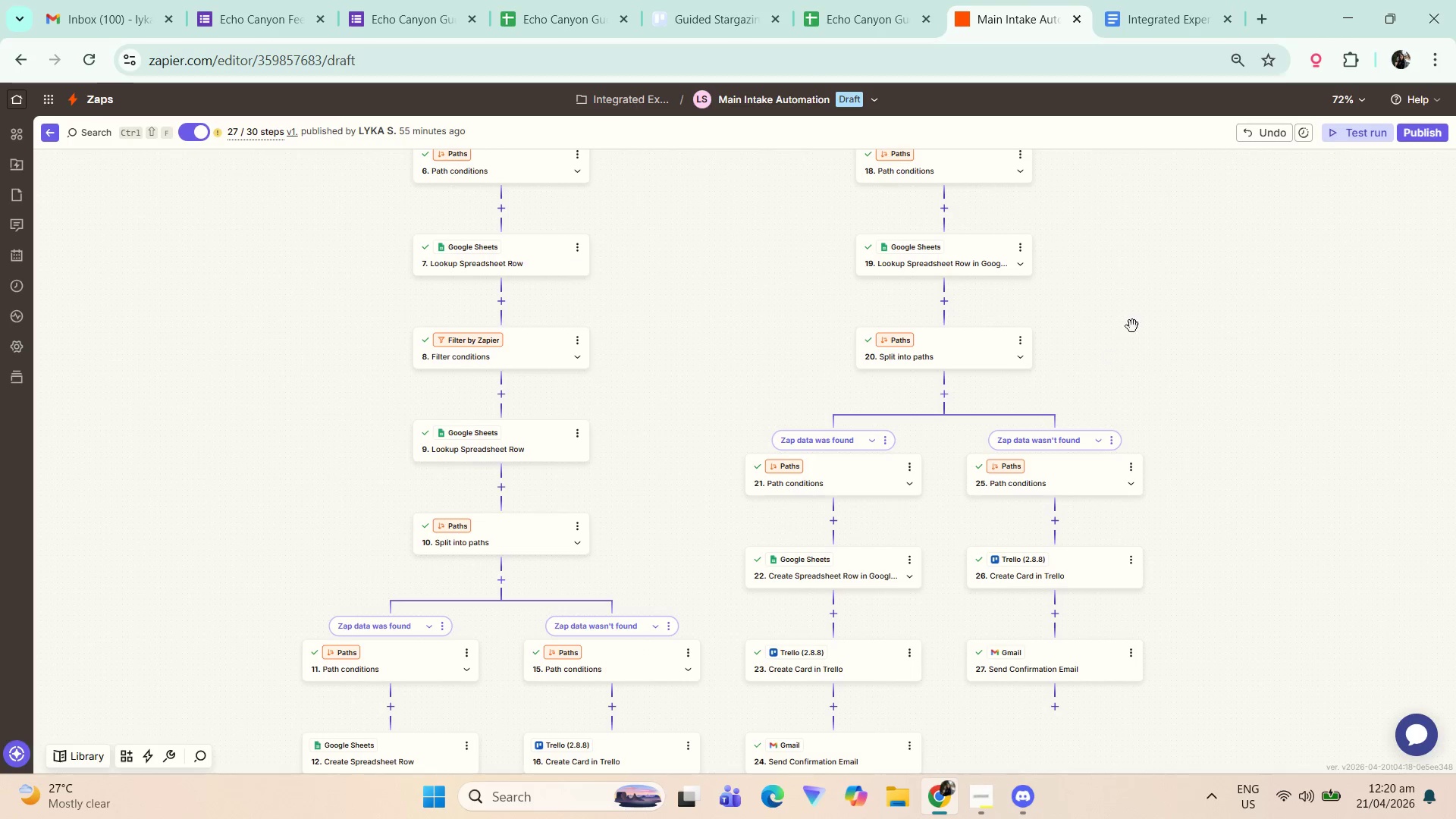 
left_click_drag(start_coordinate=[1172, 281], to_coordinate=[1177, 617])
 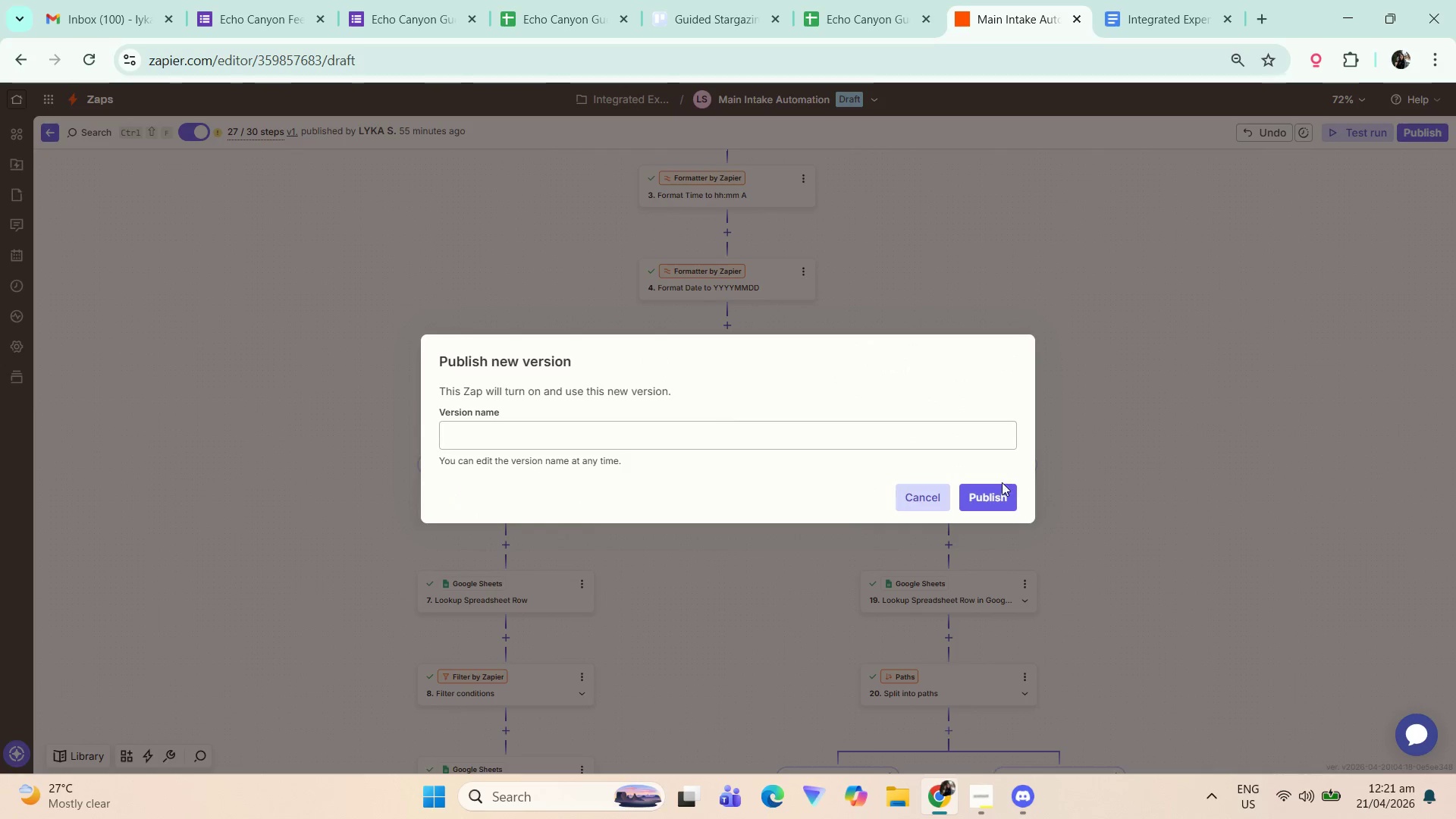 
left_click([804, 433])
 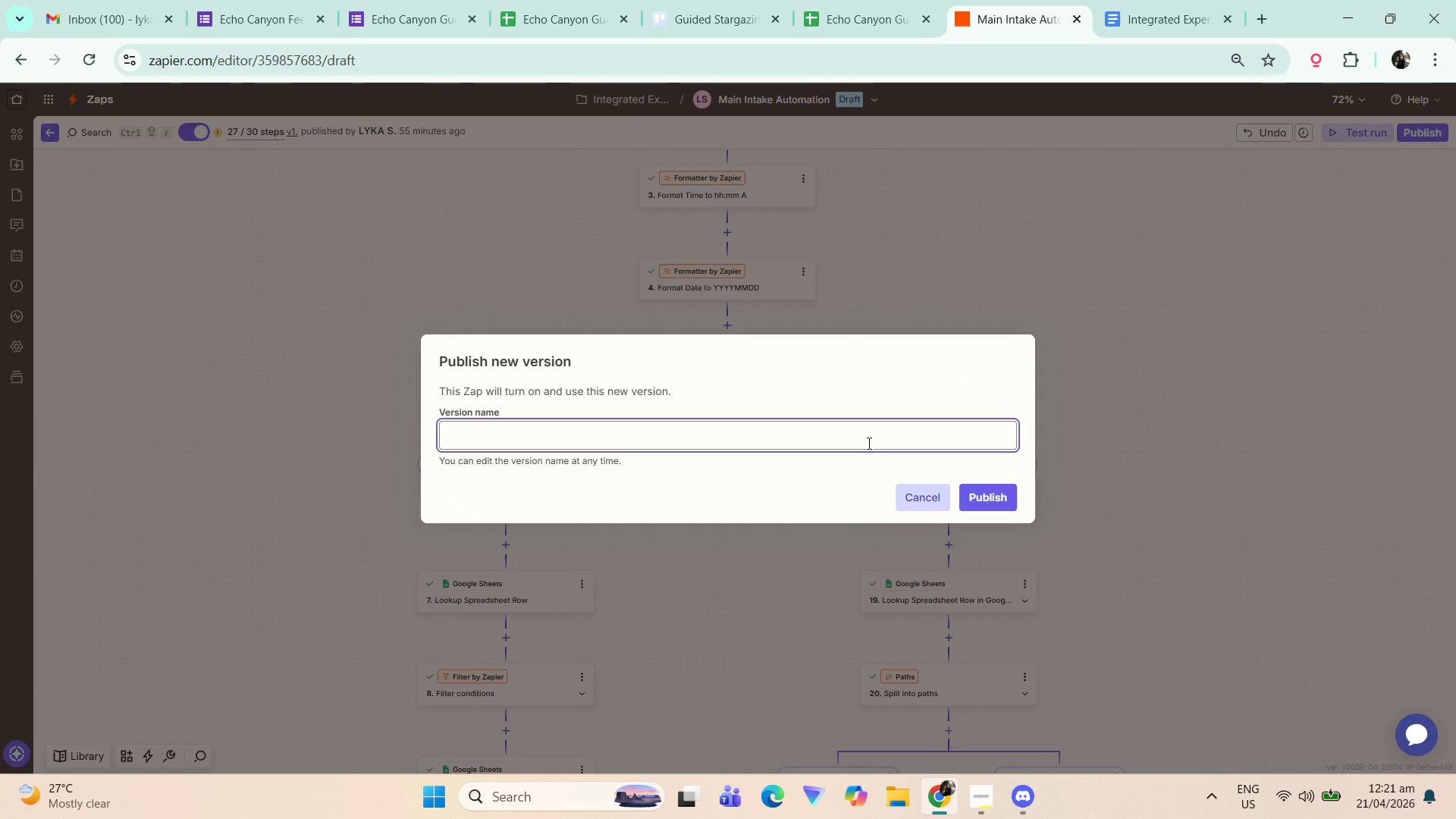 
left_click([1001, 498])
 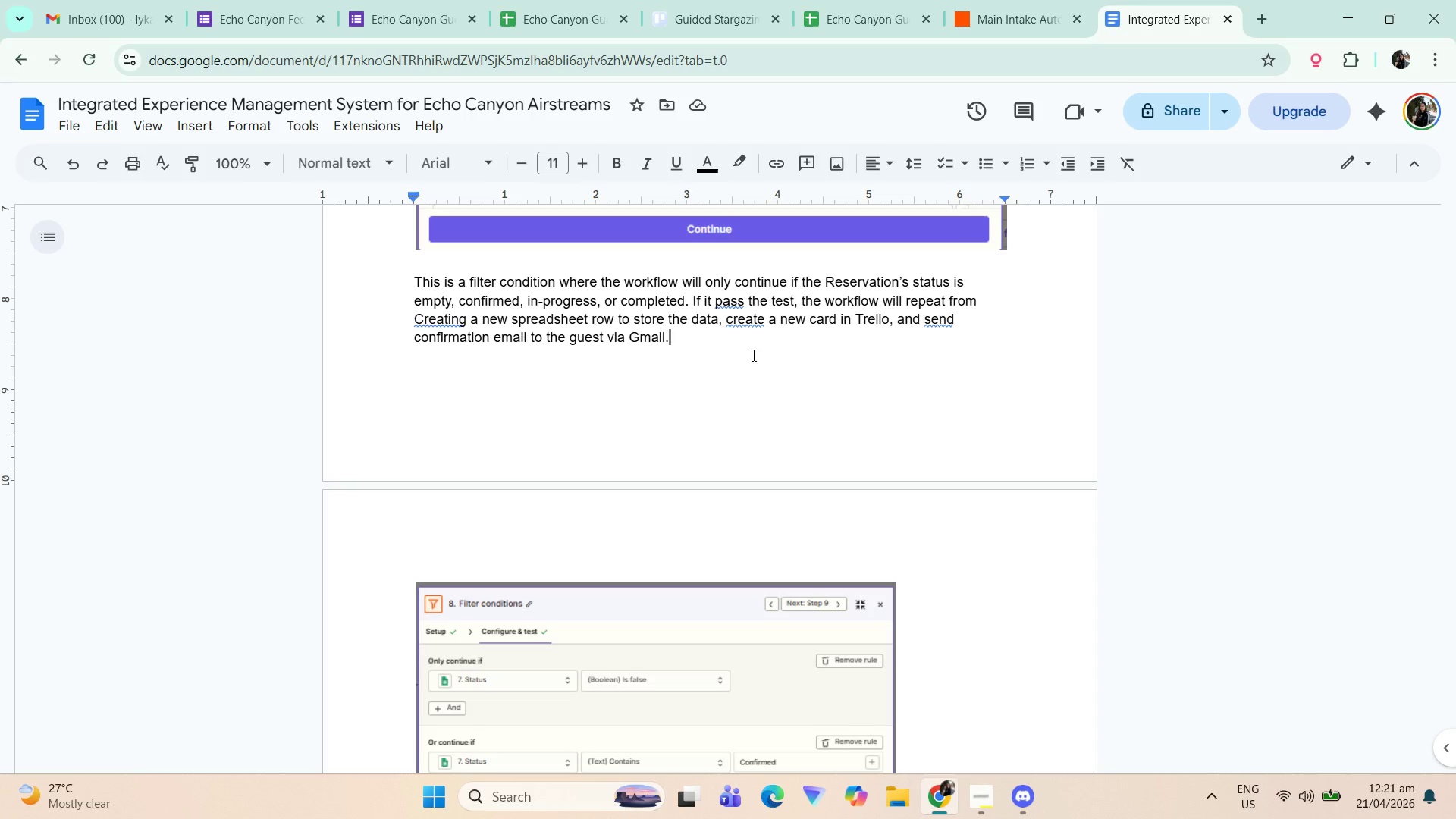 
left_click([937, 507])
 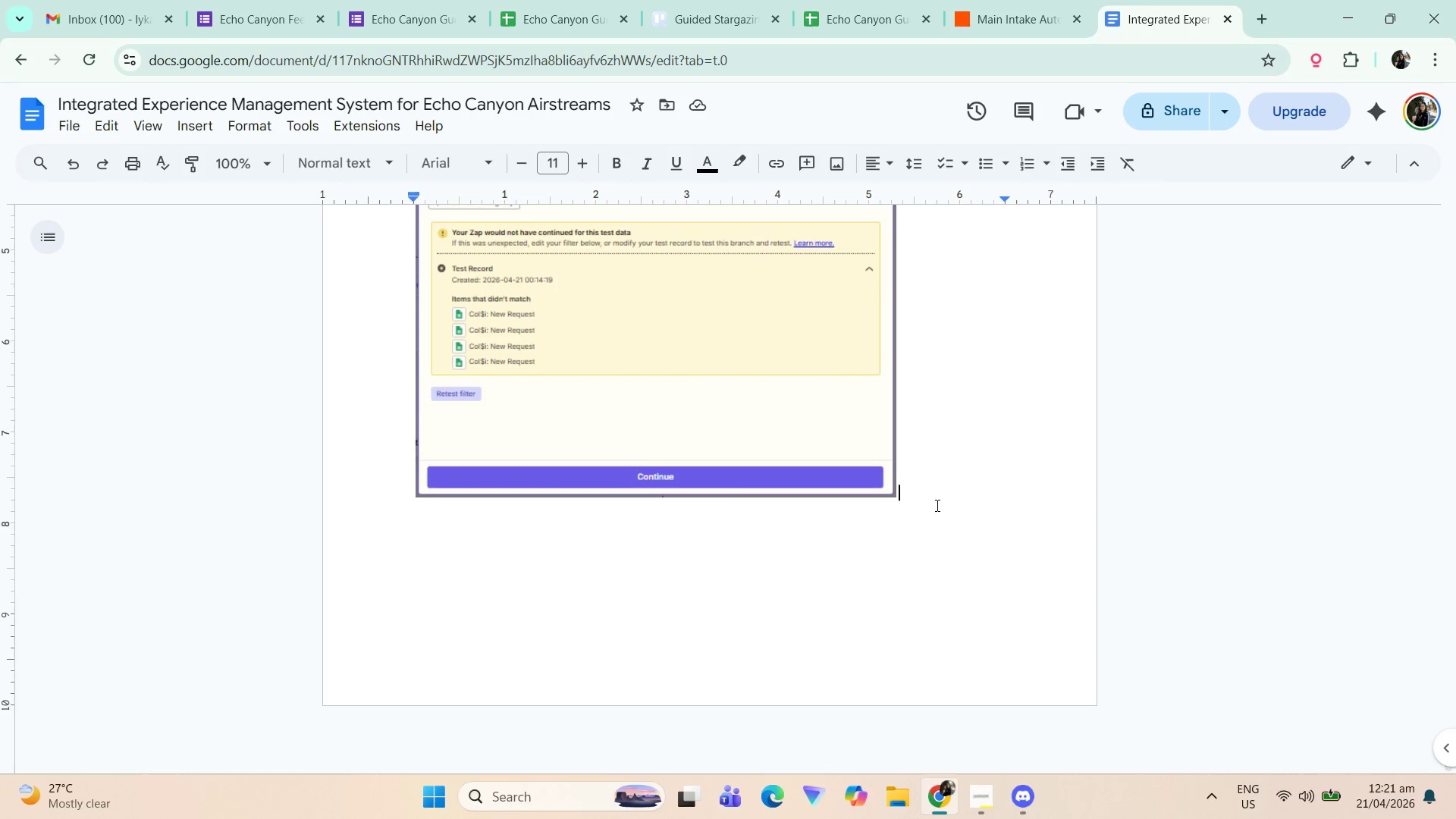 
scroll: coordinate [855, 571], scroll_direction: down, amount: 13.0
 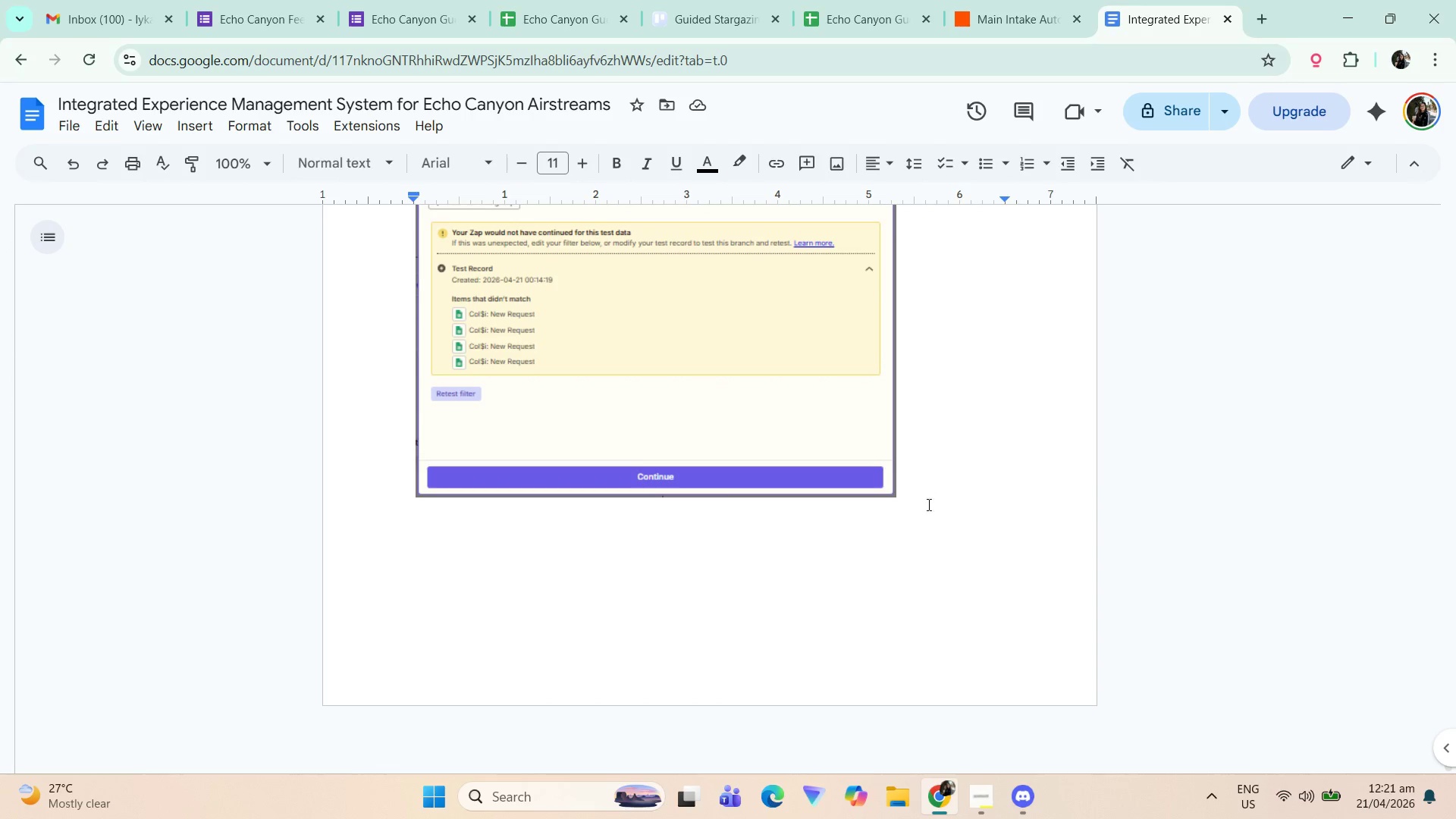 
key(Enter)
 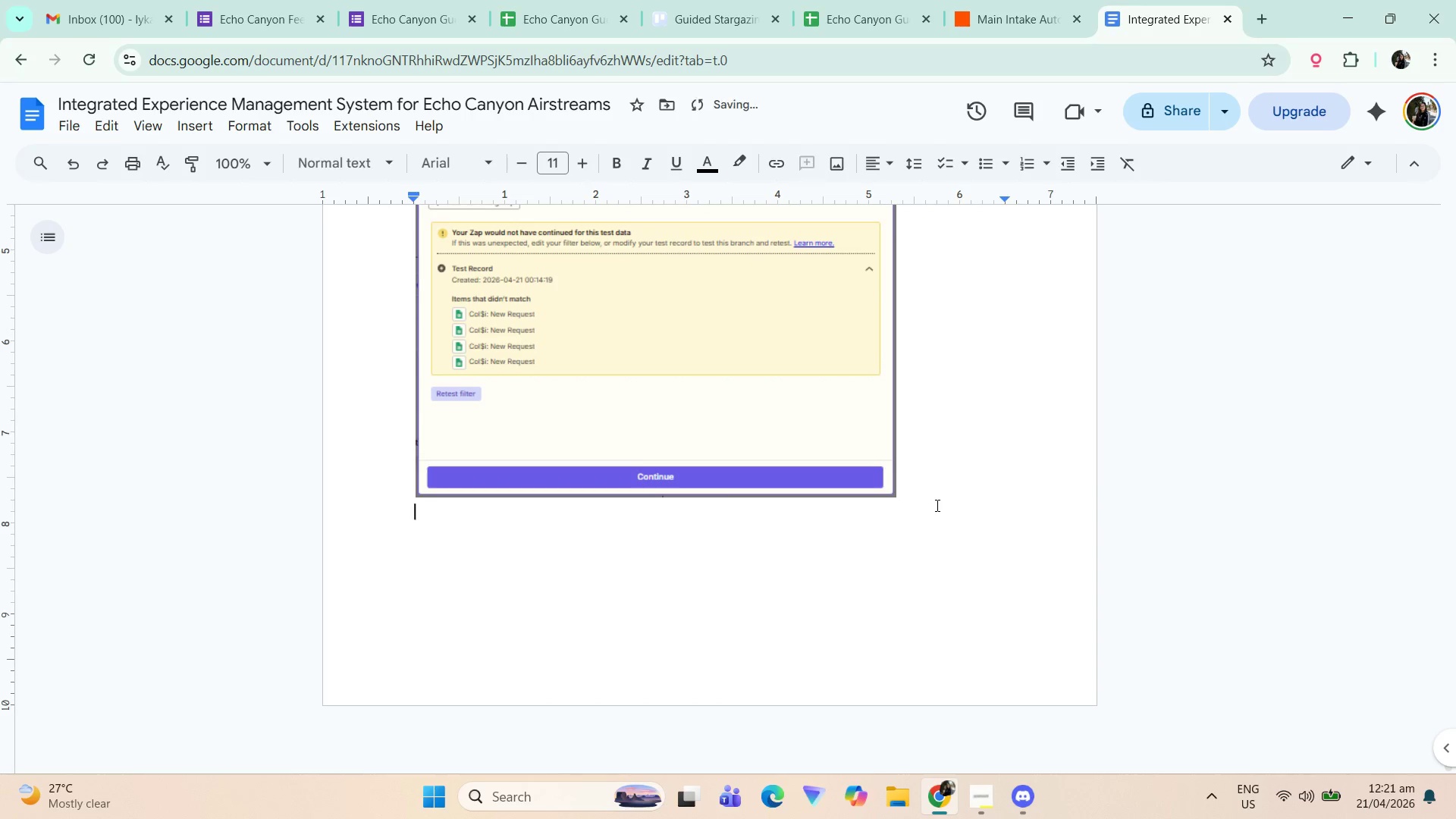 
key(Enter)
 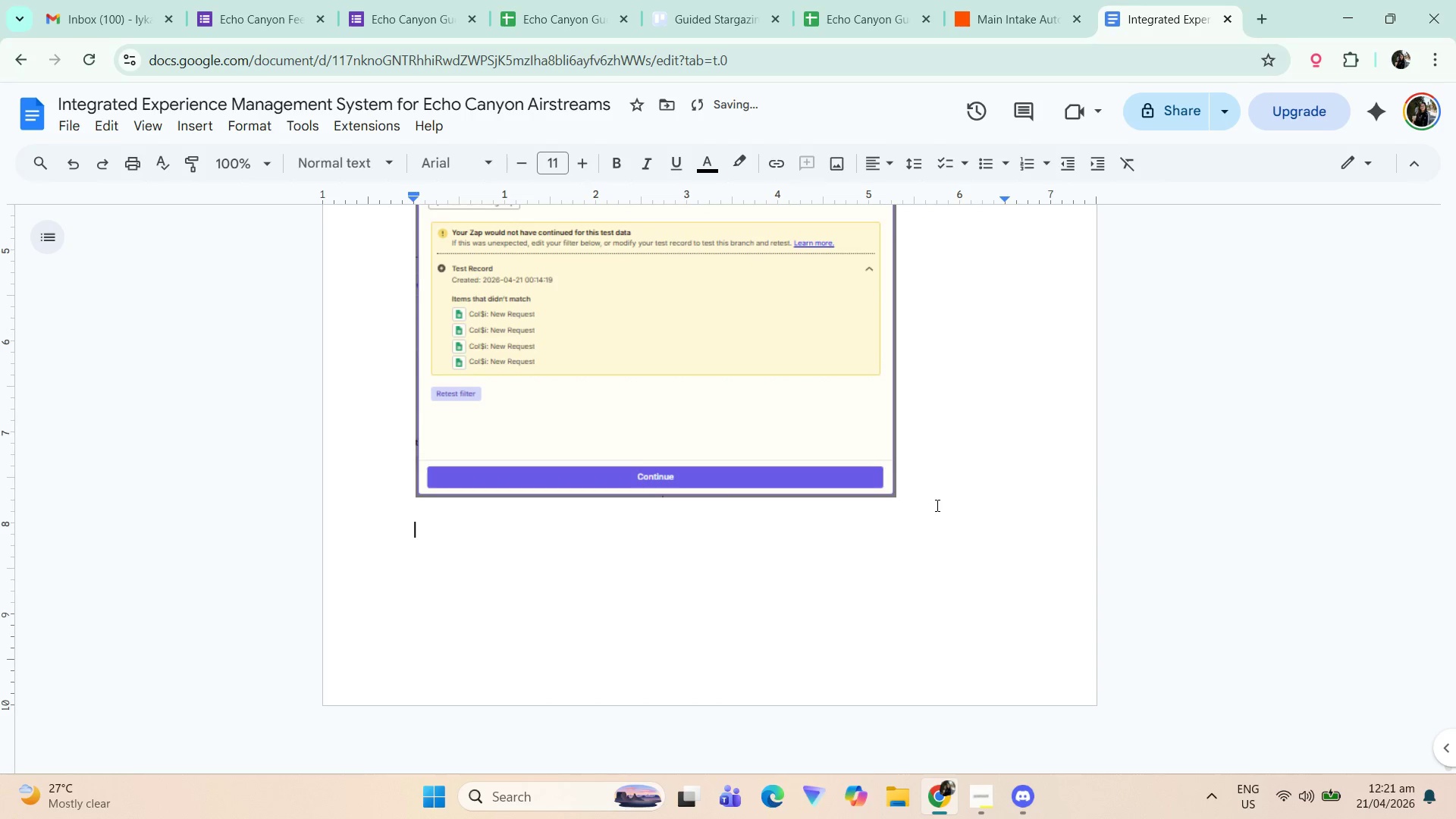 
type(This ti s)
key(Backspace)
key(Backspace)
key(Backspace)
key(Backspace)
key(Backspace)
type( is a PNG)
key(Backspace)
key(Backspace)
key(Backspace)
key(Backspace)
type(n exprte)
key(Backspace)
key(Backspace)
key(Backspace)
type(ir)
key(Backspace)
key(Backspace)
type(orted PNG file fo)
key(Backspace)
key(Backspace)
type(of the Zapier Workdlo)
key(Backspace)
key(Backspace)
key(Backspace)
type(flow o)
key(Backspace)
type(for the Main Intake Autonatio)
key(Backspace)
key(Backspace)
key(Backspace)
key(Backspace)
key(Backspace)
type(mationL)
key(Backspace)
type(:)
 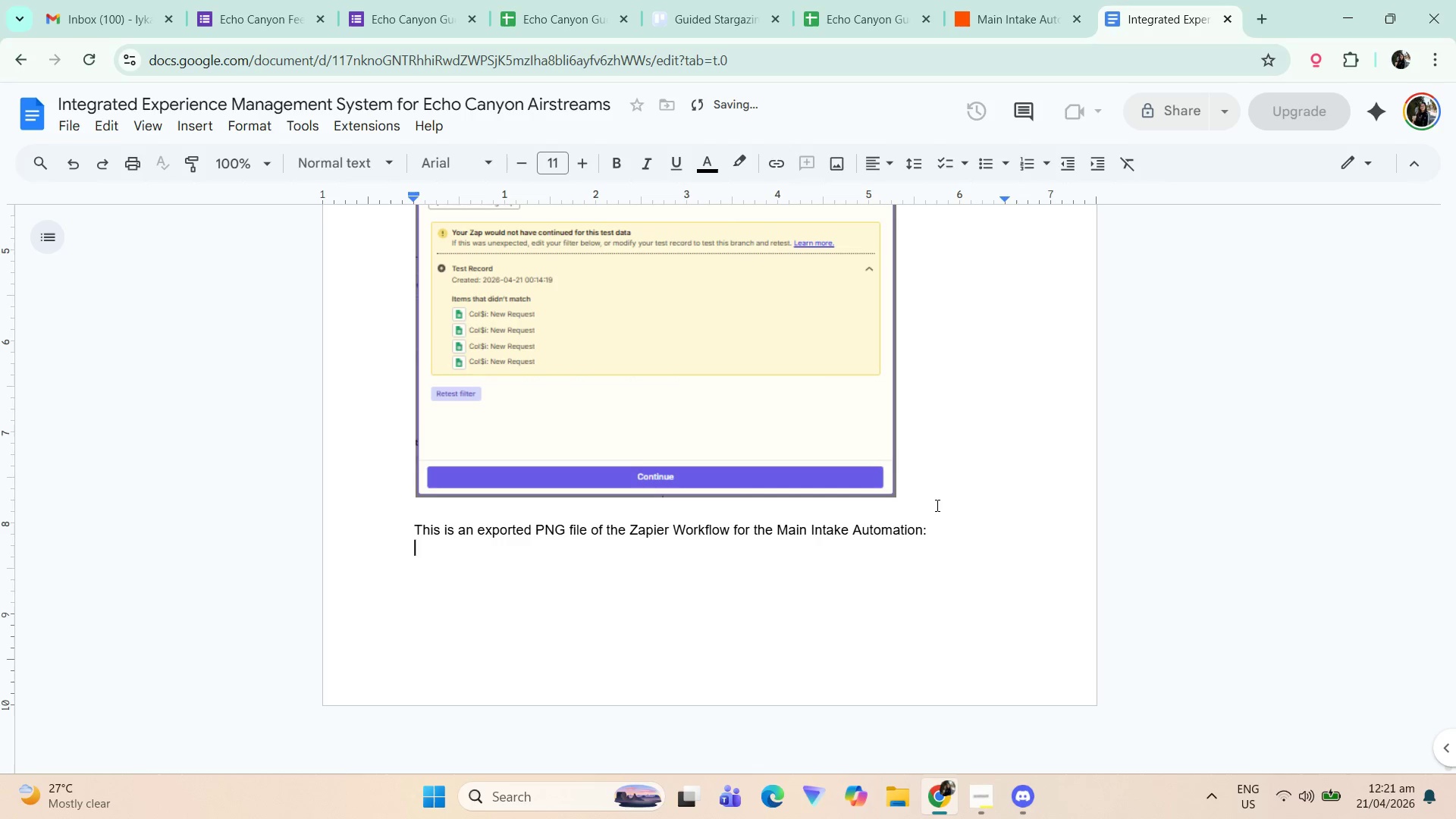 
 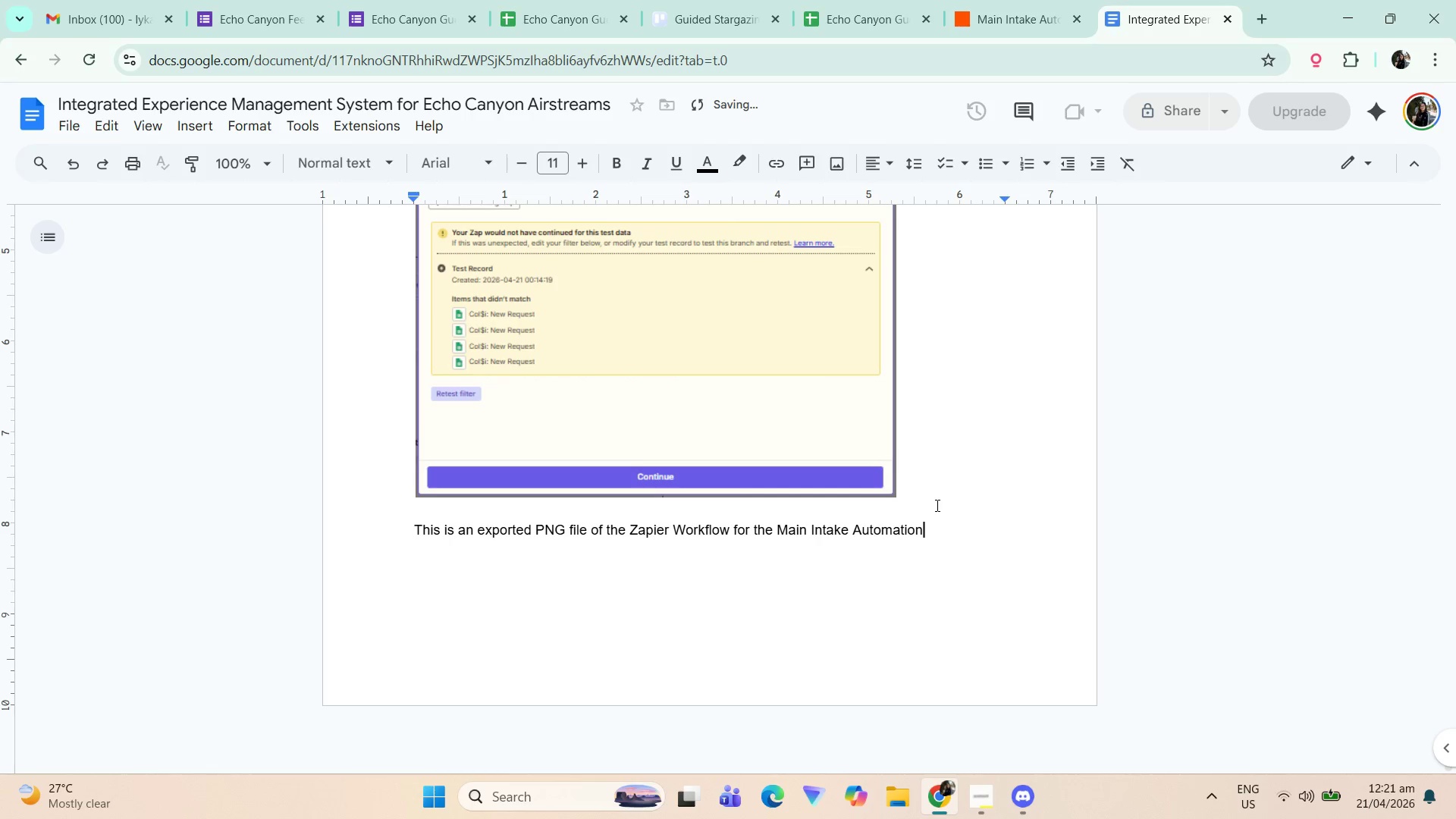 
key(Enter)
 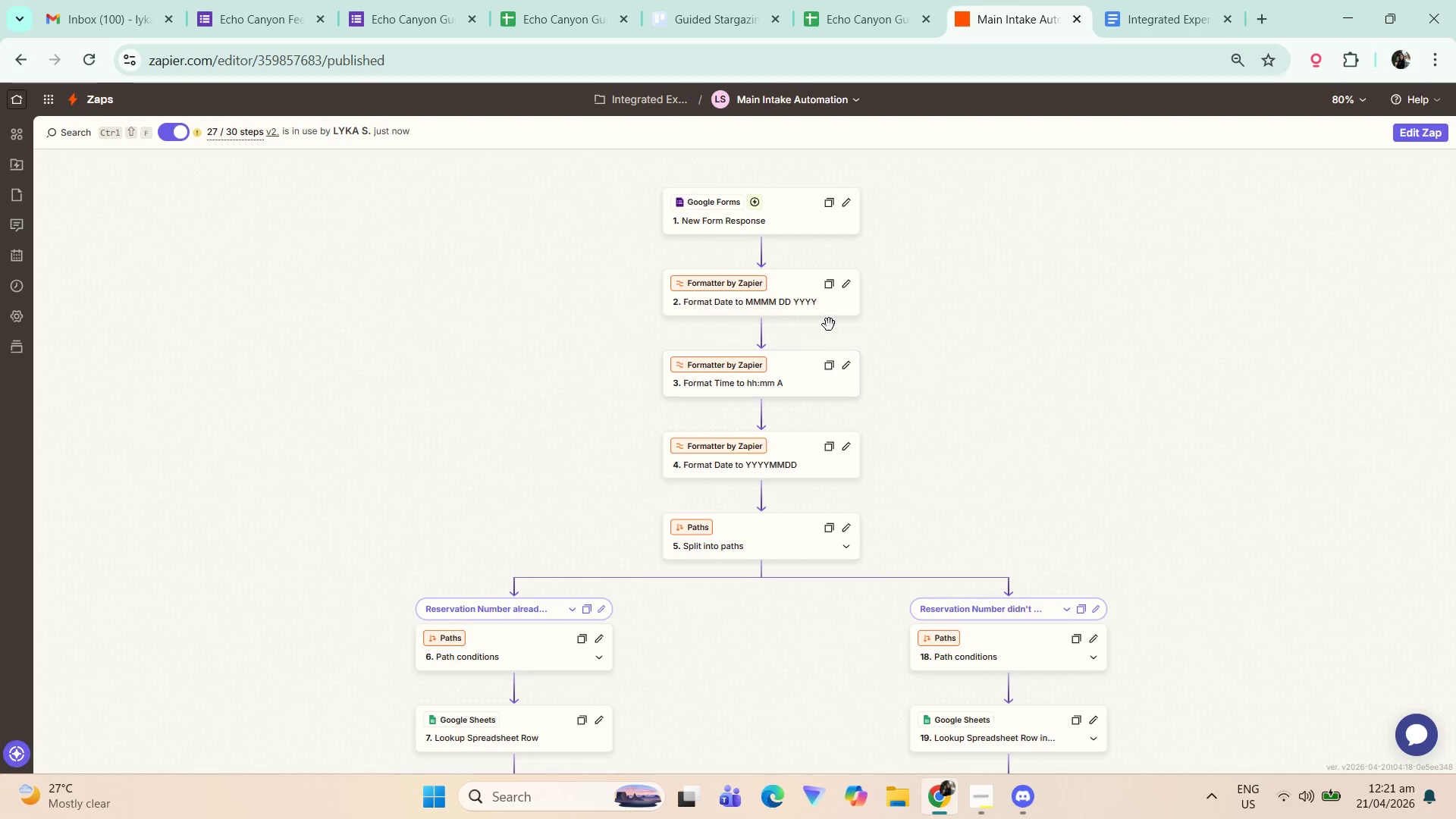 
left_click([806, 92])
 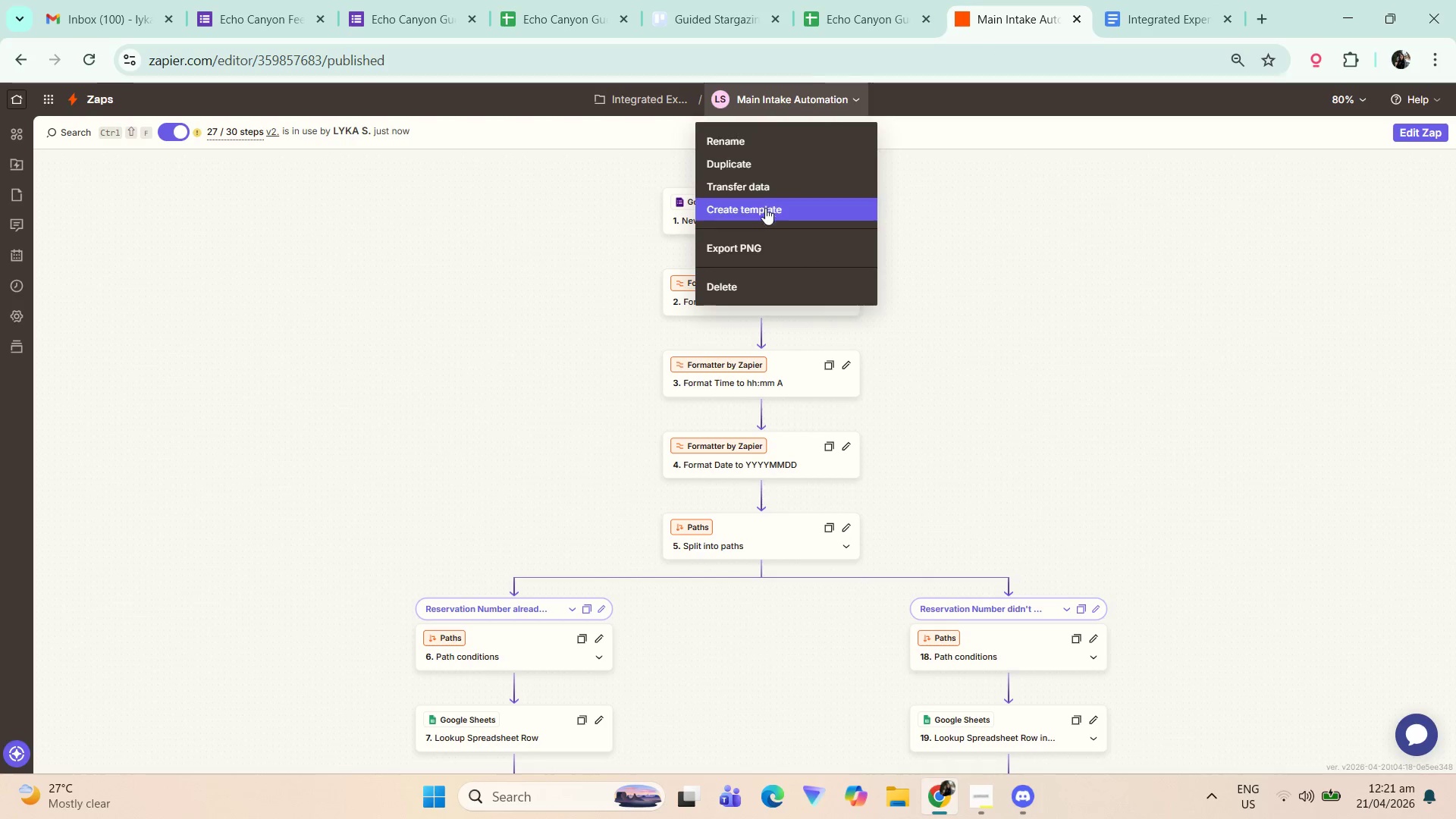 
left_click([769, 240])
 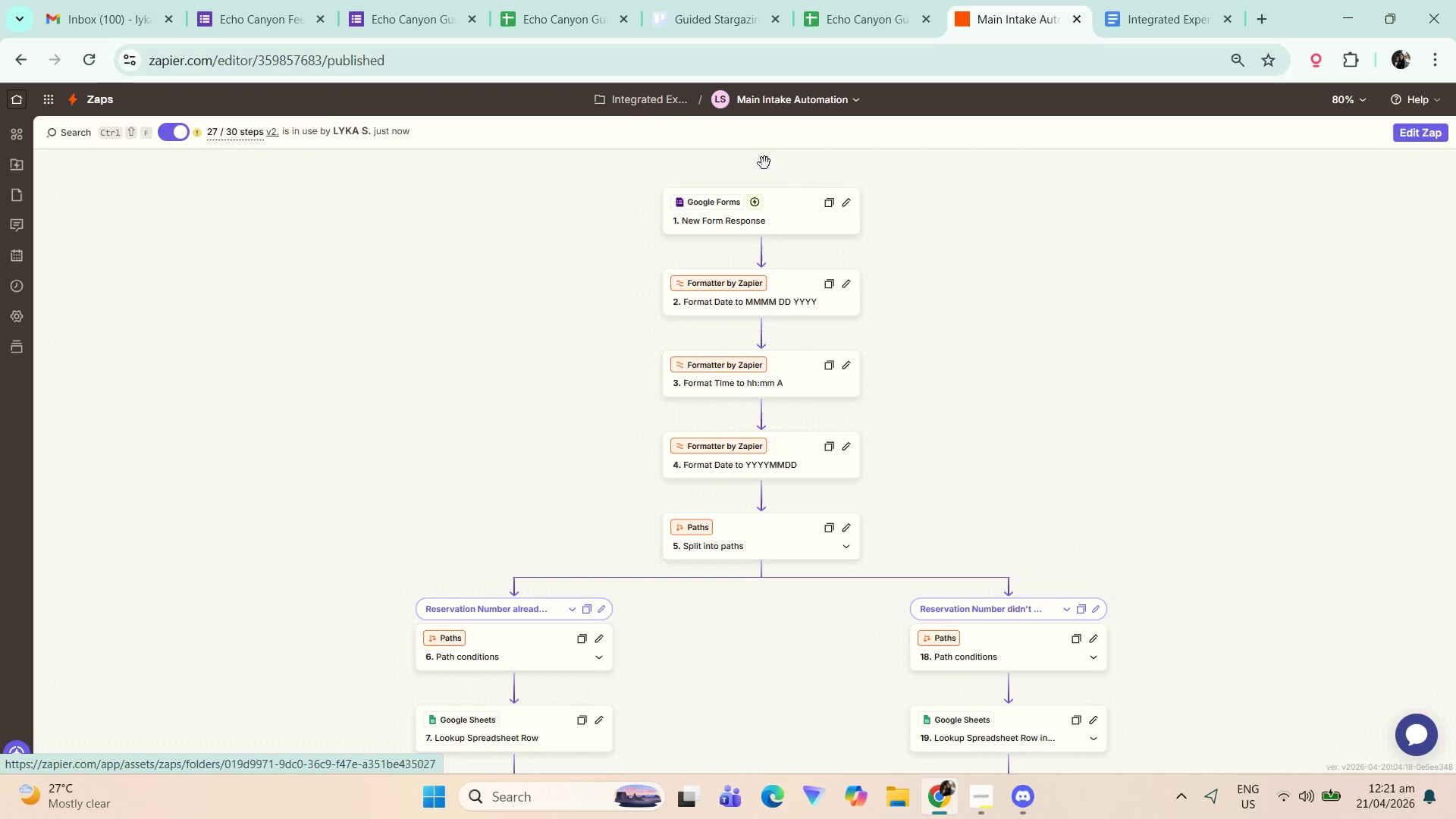 
wait(7.88)
 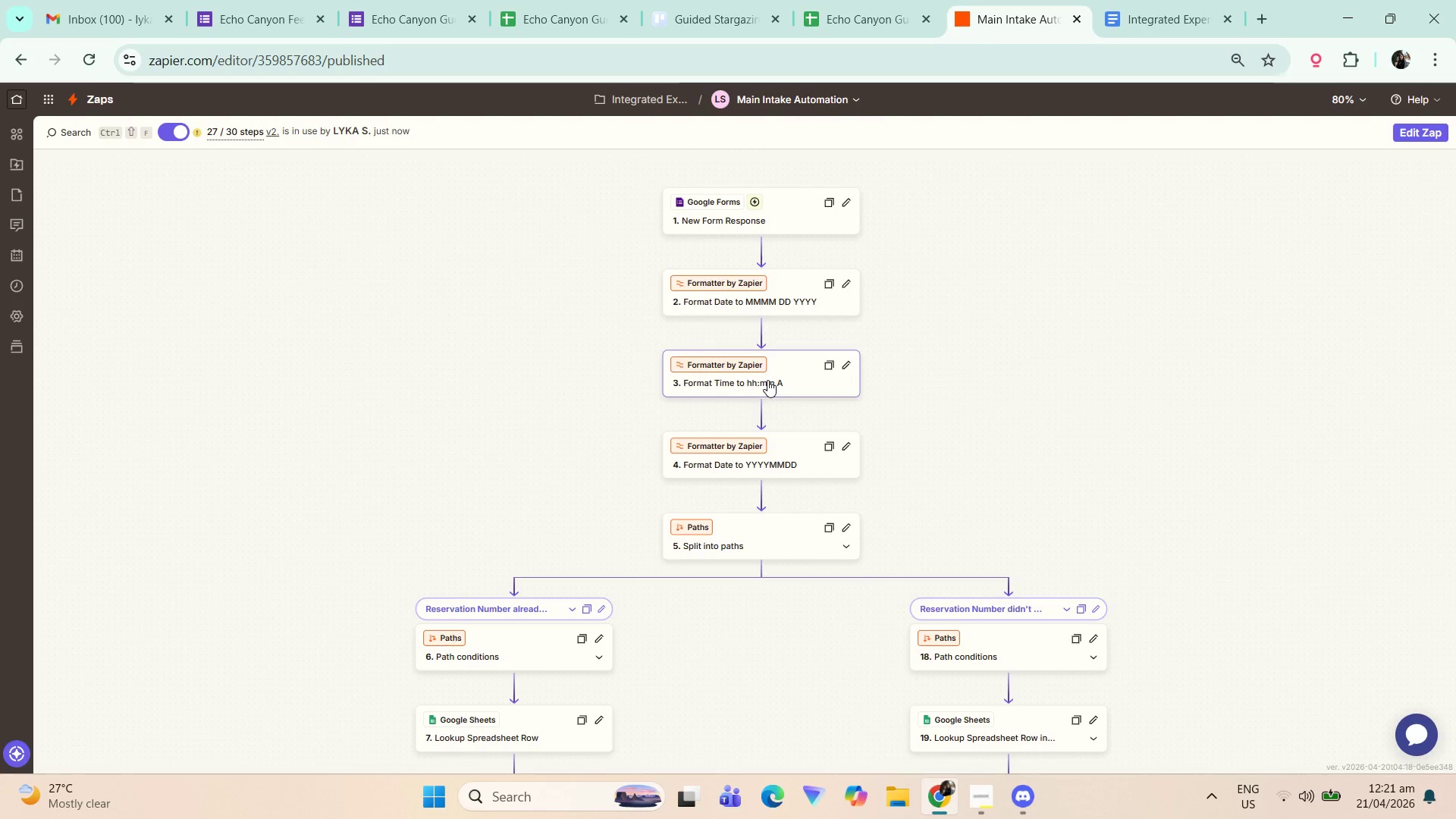 
left_click_drag(start_coordinate=[1141, 485], to_coordinate=[1015, 203])
 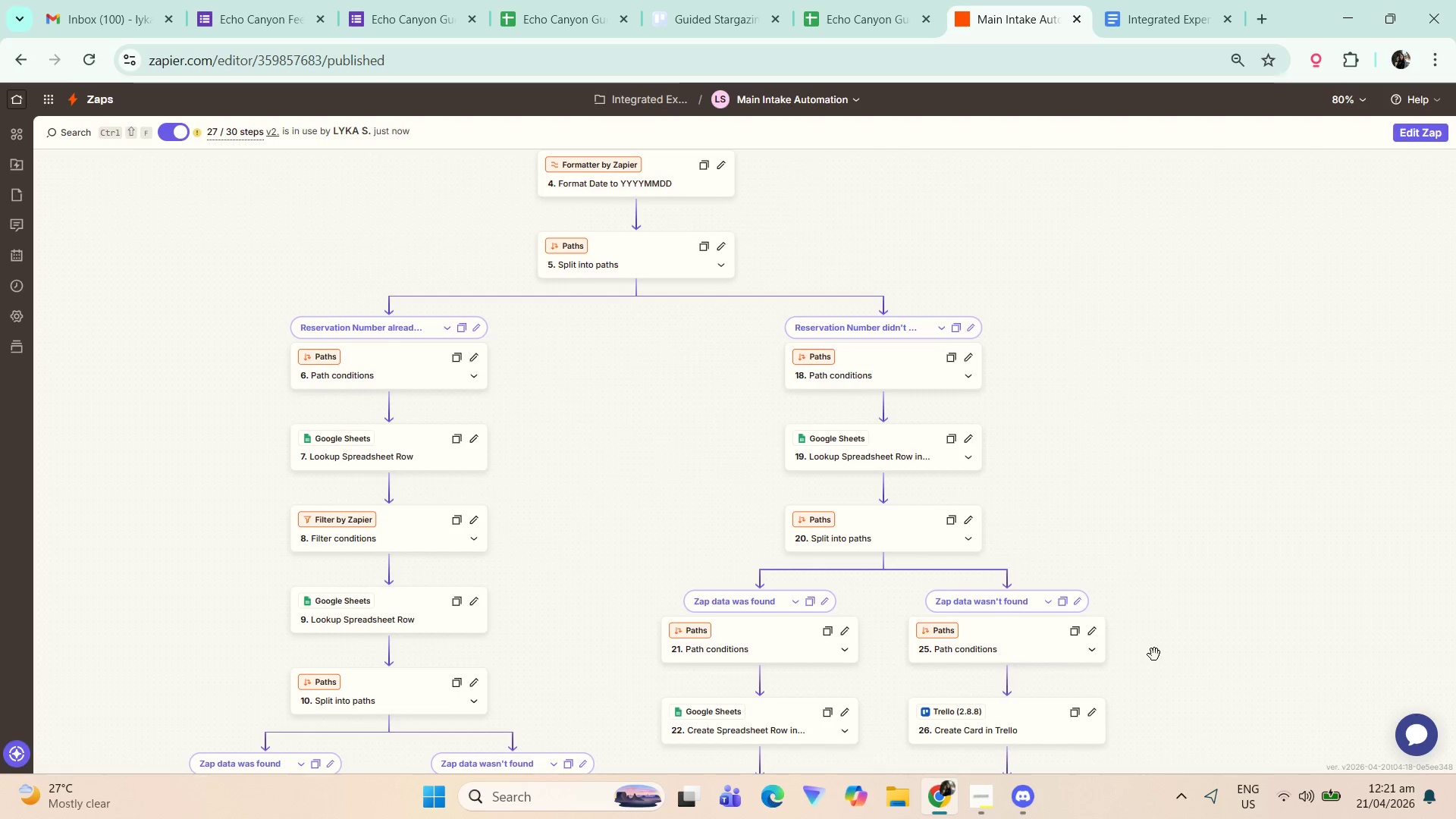 
left_click_drag(start_coordinate=[1145, 615], to_coordinate=[1140, 372])
 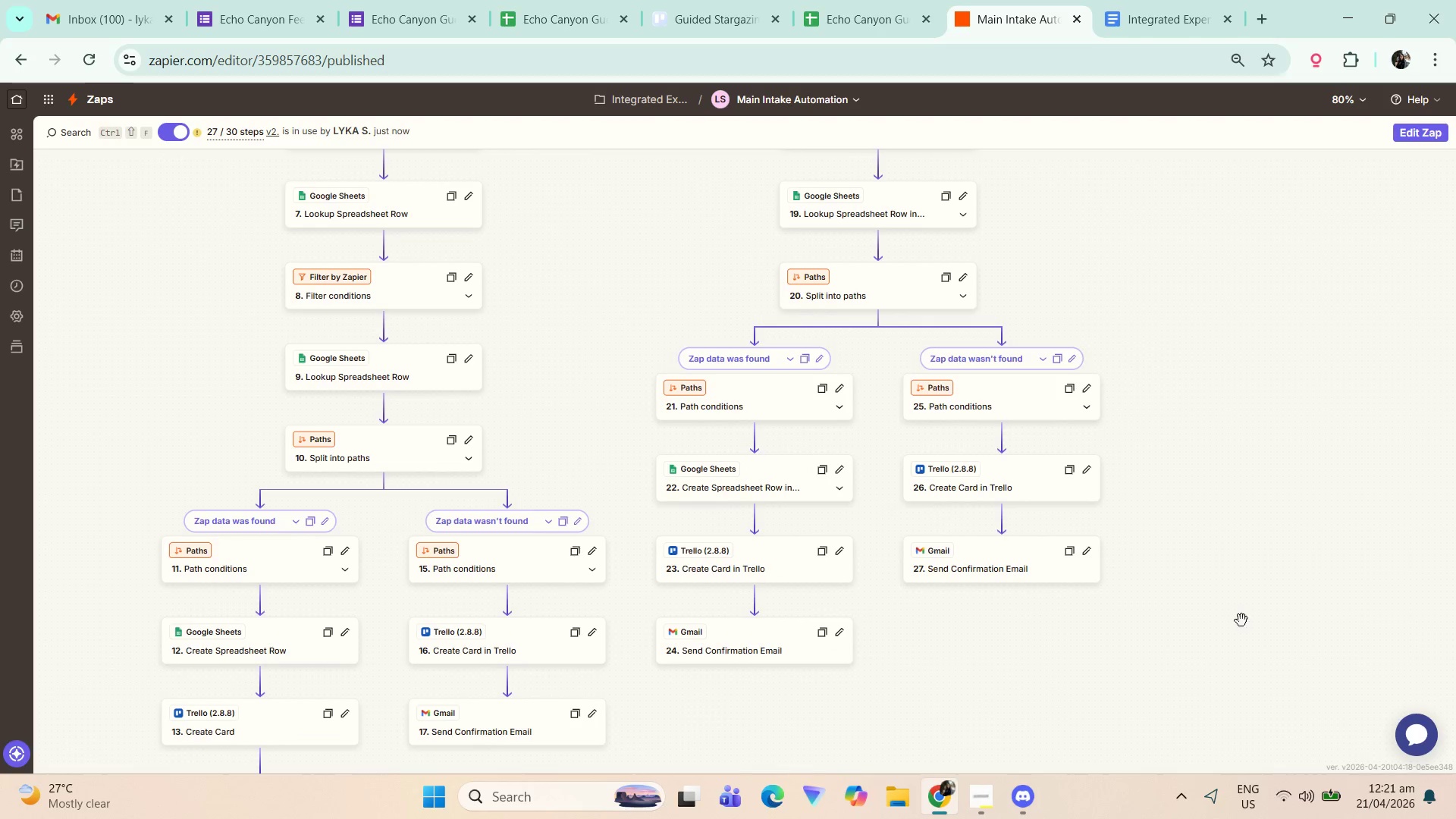 
left_click_drag(start_coordinate=[1241, 620], to_coordinate=[1203, 395])
 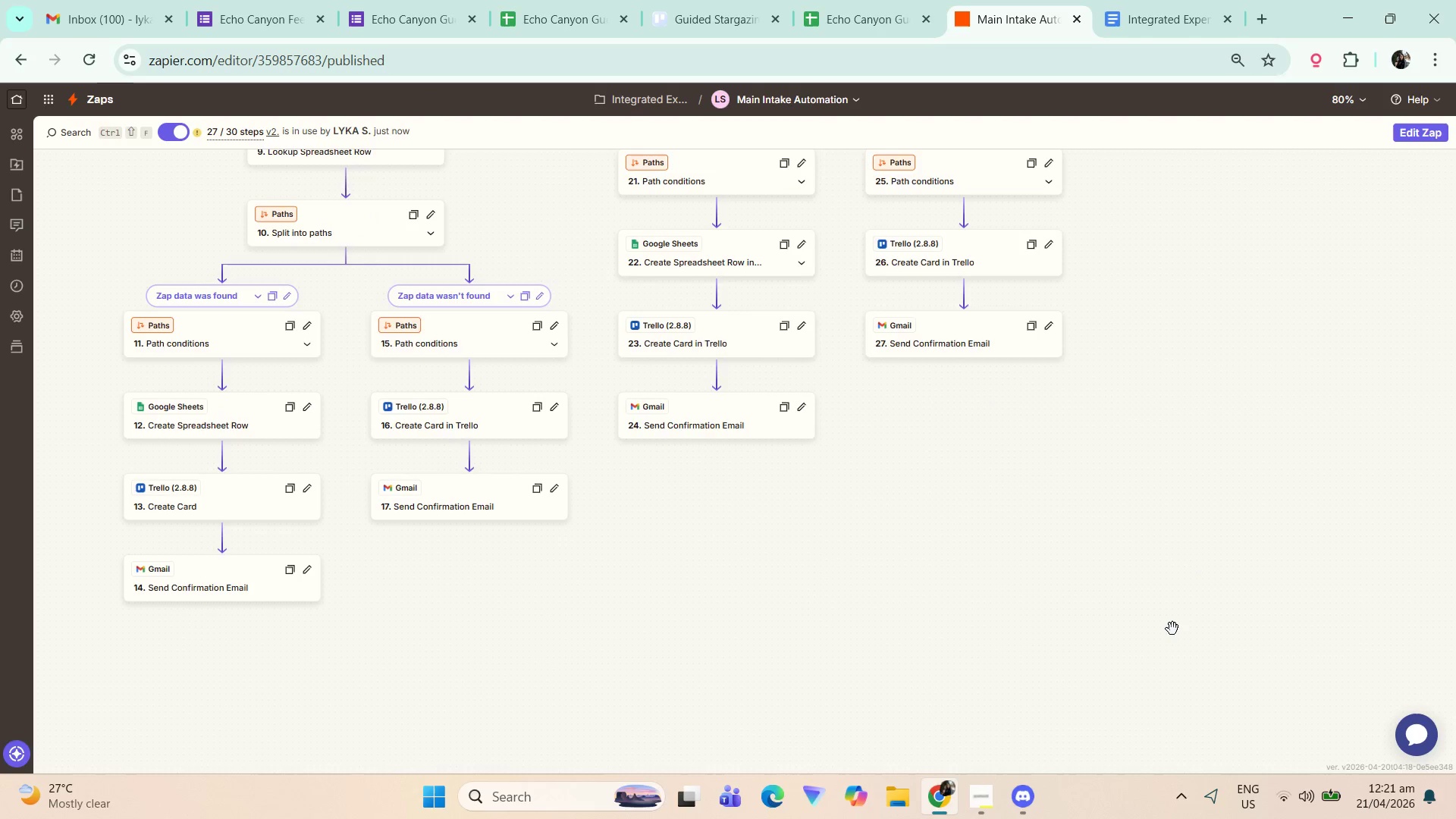 
left_click_drag(start_coordinate=[1116, 602], to_coordinate=[1188, 762])
 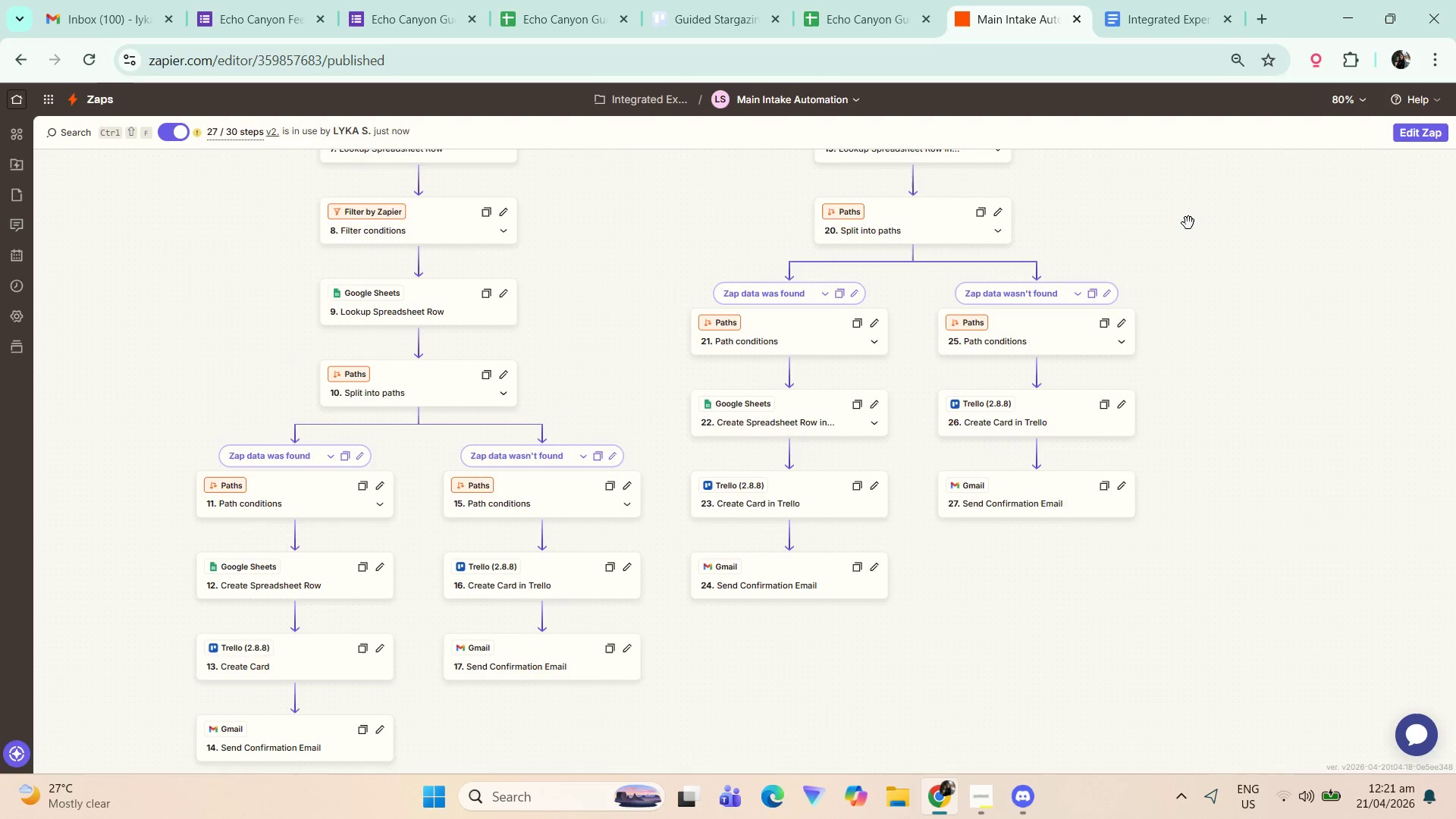 
left_click_drag(start_coordinate=[1192, 244], to_coordinate=[1282, 629])
 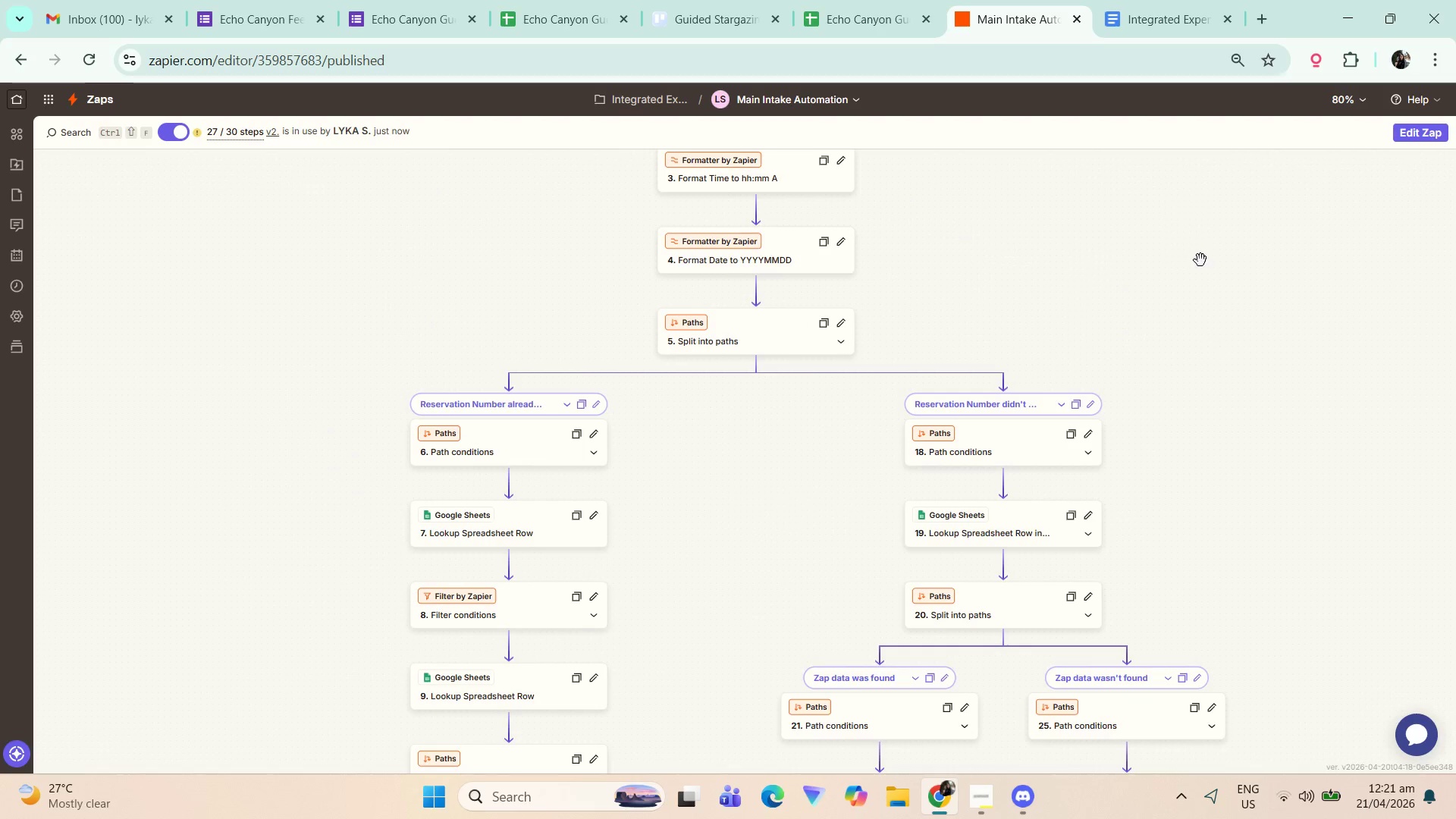 
left_click_drag(start_coordinate=[1200, 279], to_coordinate=[1203, 485])
 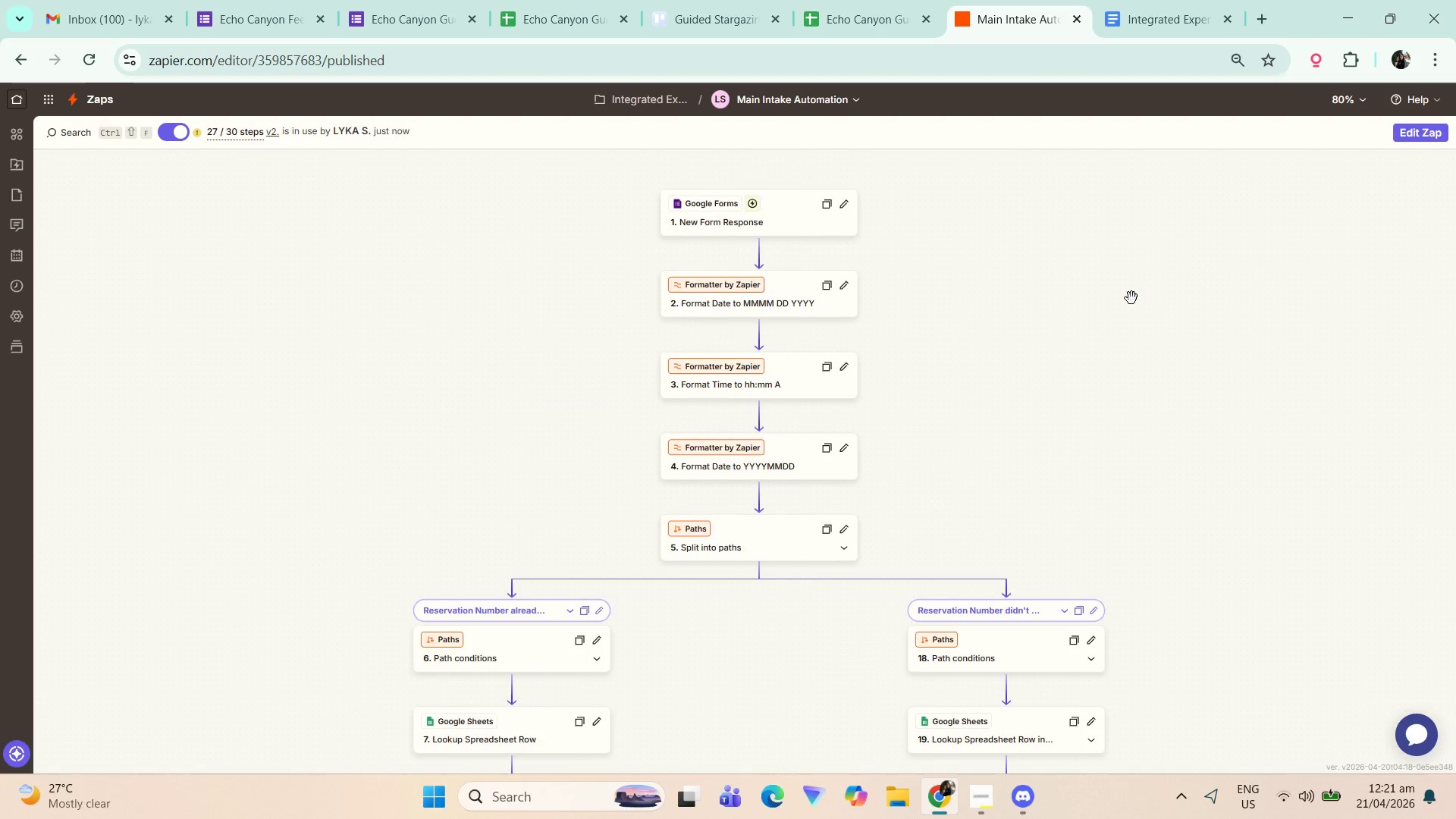 
left_click_drag(start_coordinate=[1131, 303], to_coordinate=[1131, 446])
 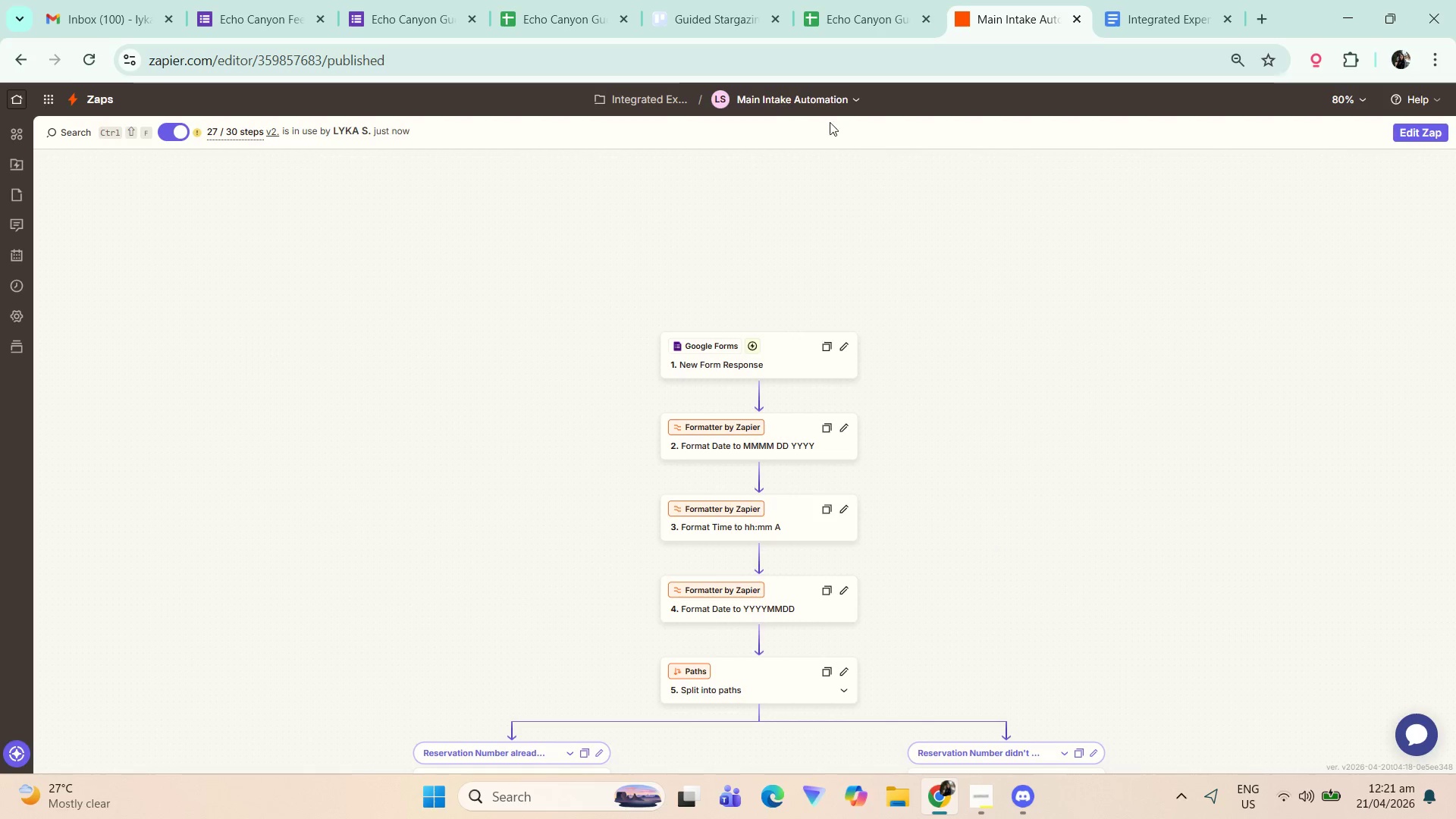 
left_click([800, 96])
 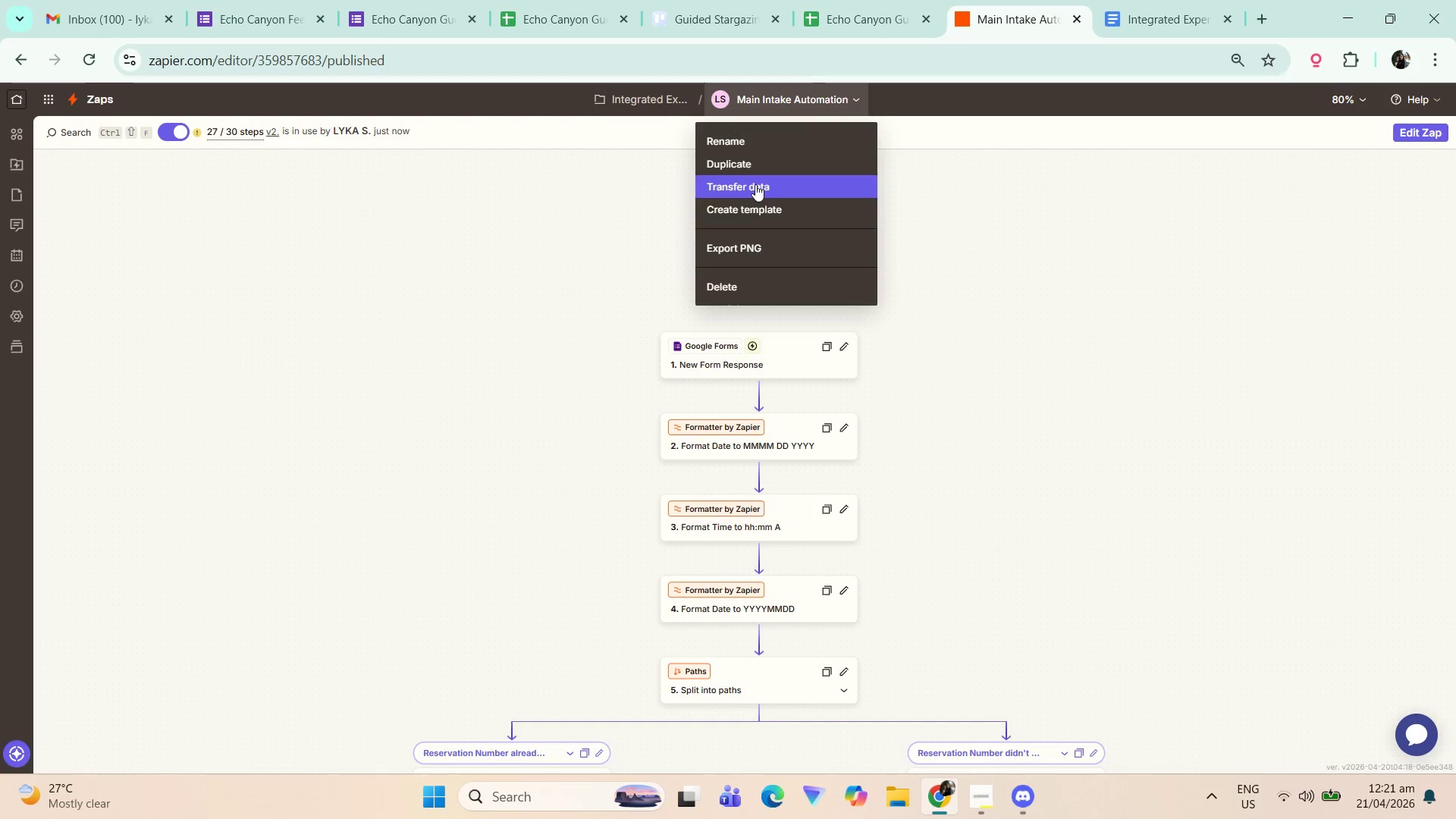 
left_click([743, 249])
 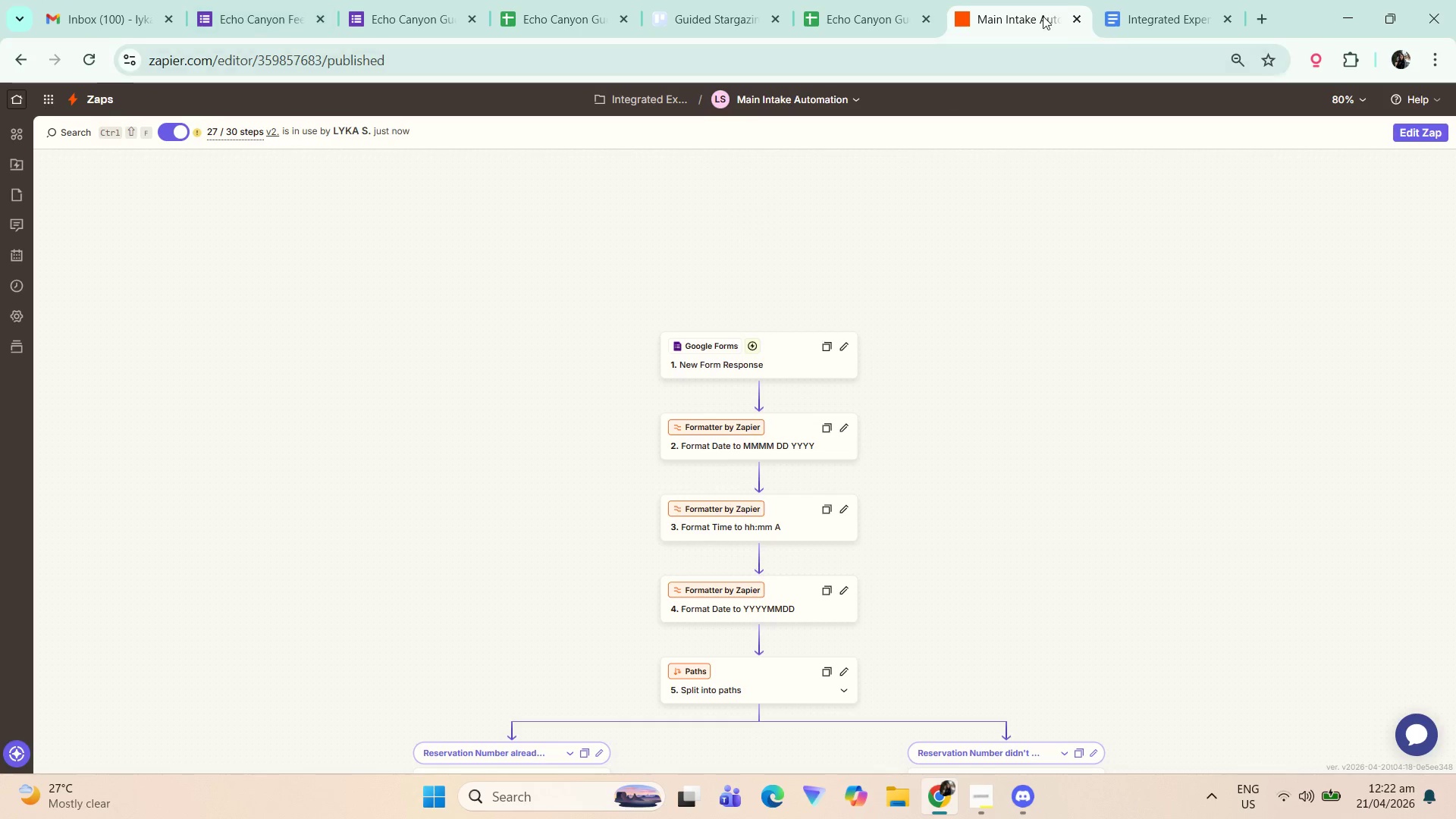 
wait(6.11)
 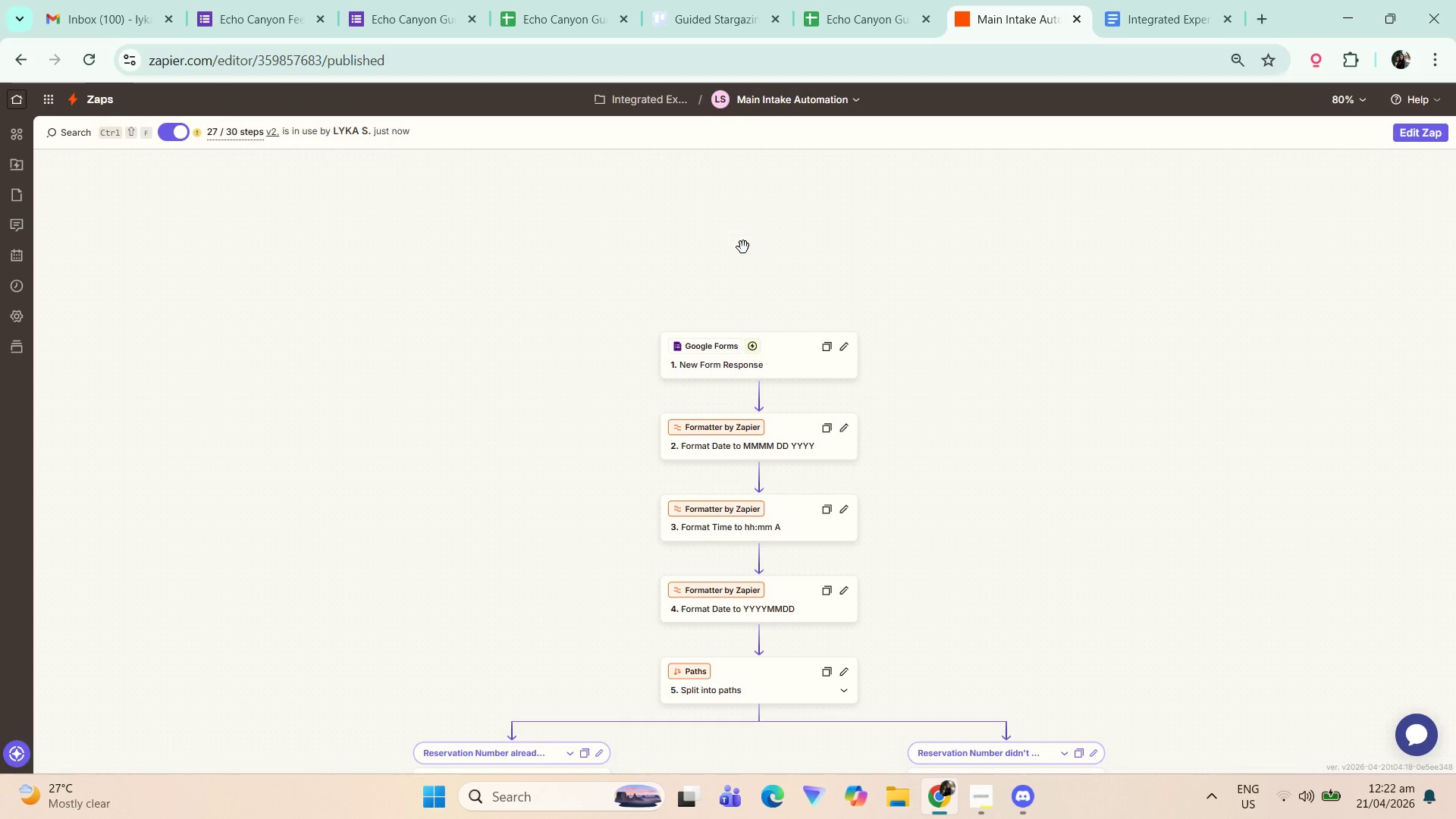 
scroll: coordinate [795, 466], scroll_direction: up, amount: 10.0
 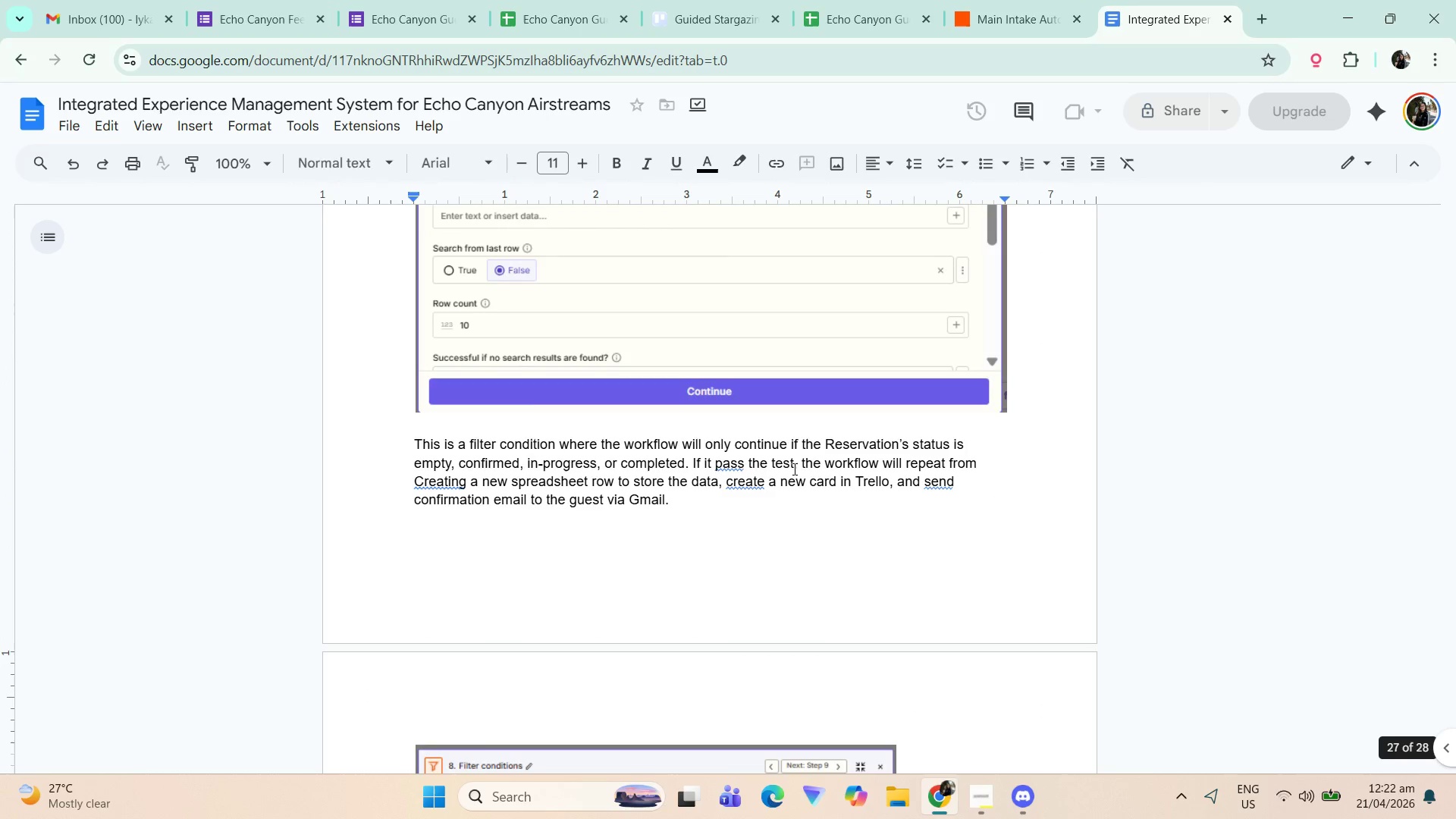 
left_click([55, 235])
 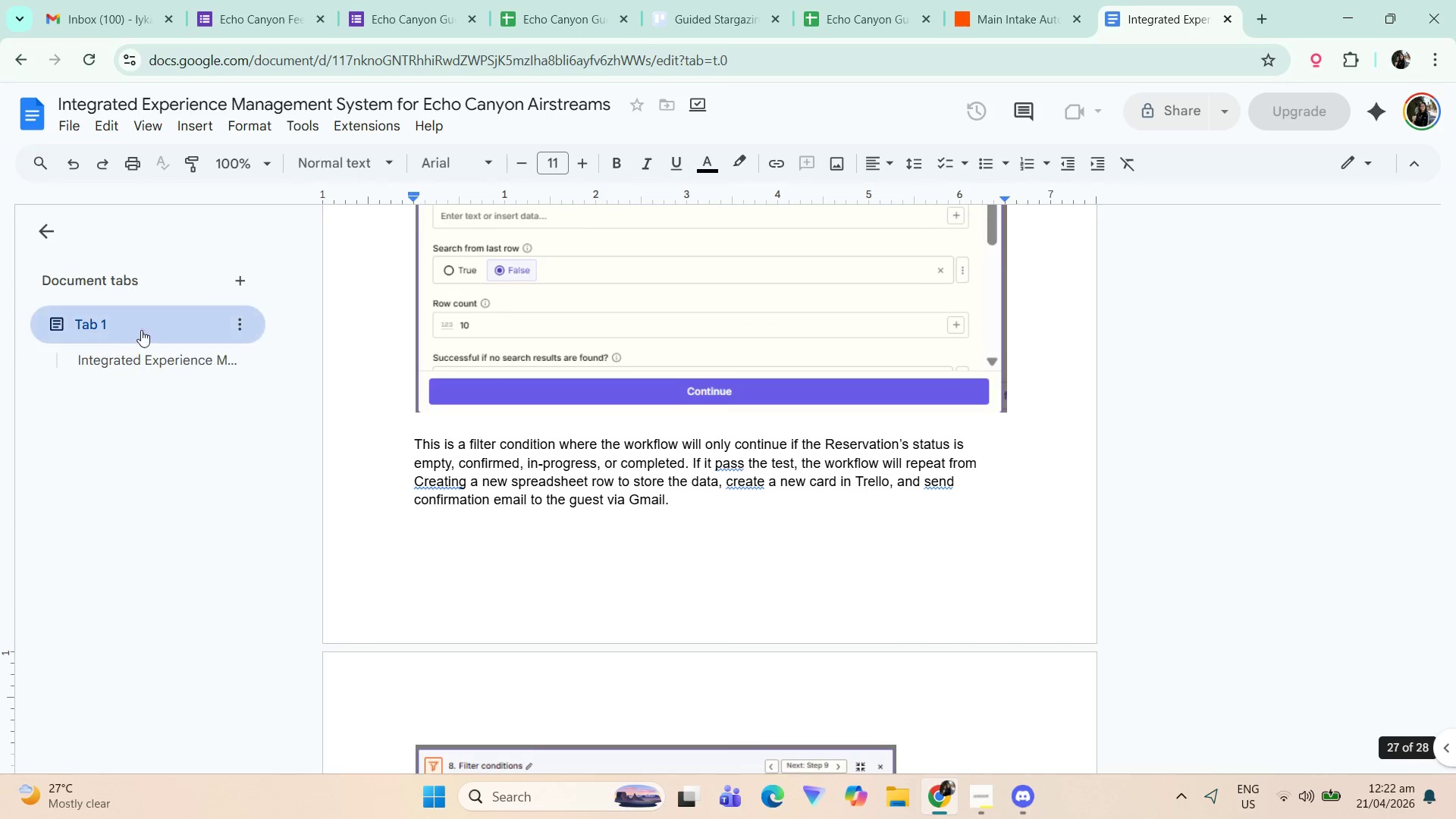 
scroll: coordinate [87, 278], scroll_direction: none, amount: 0.0
 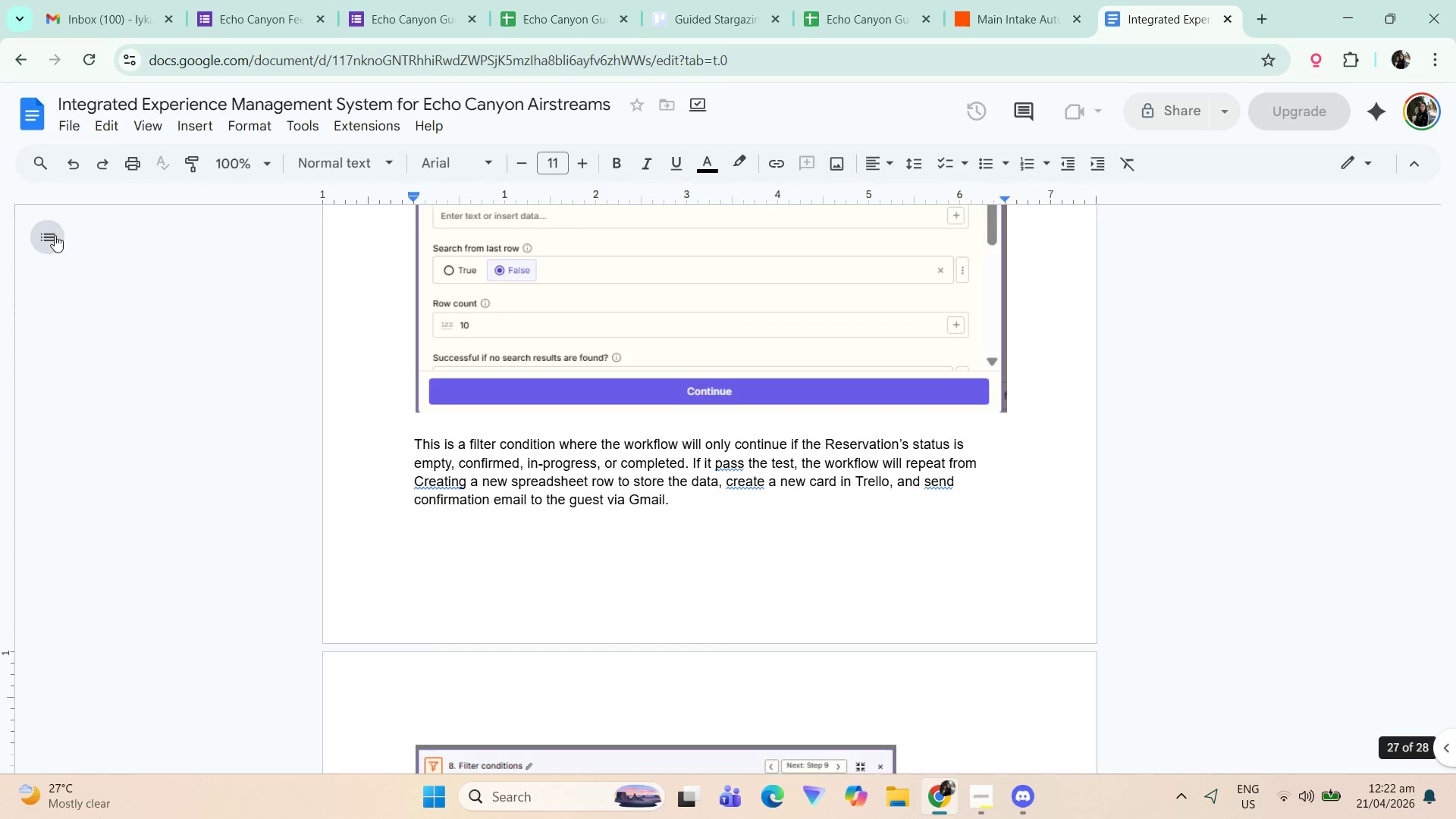 
left_click([142, 322])
 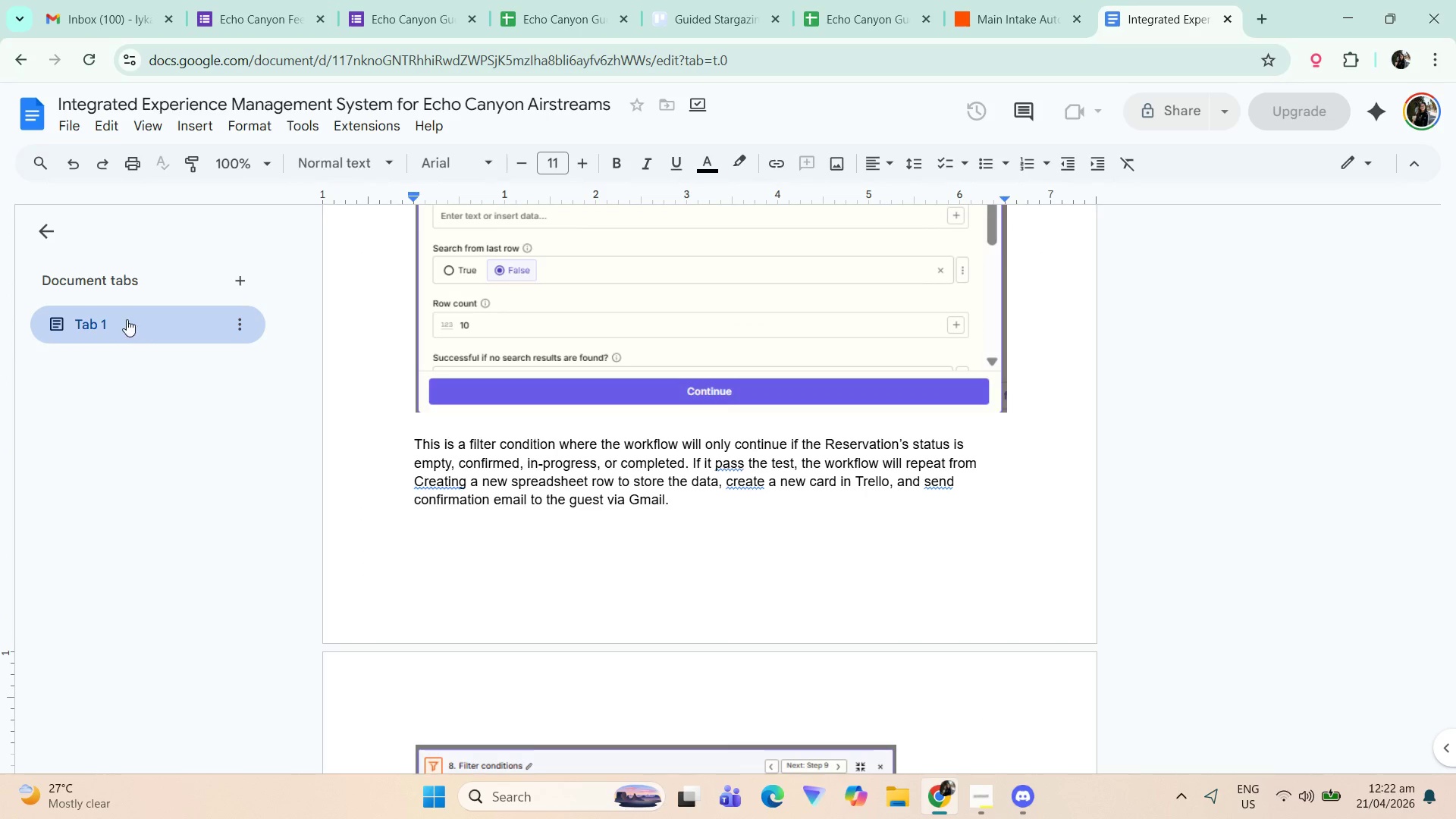 
left_click([127, 319])
 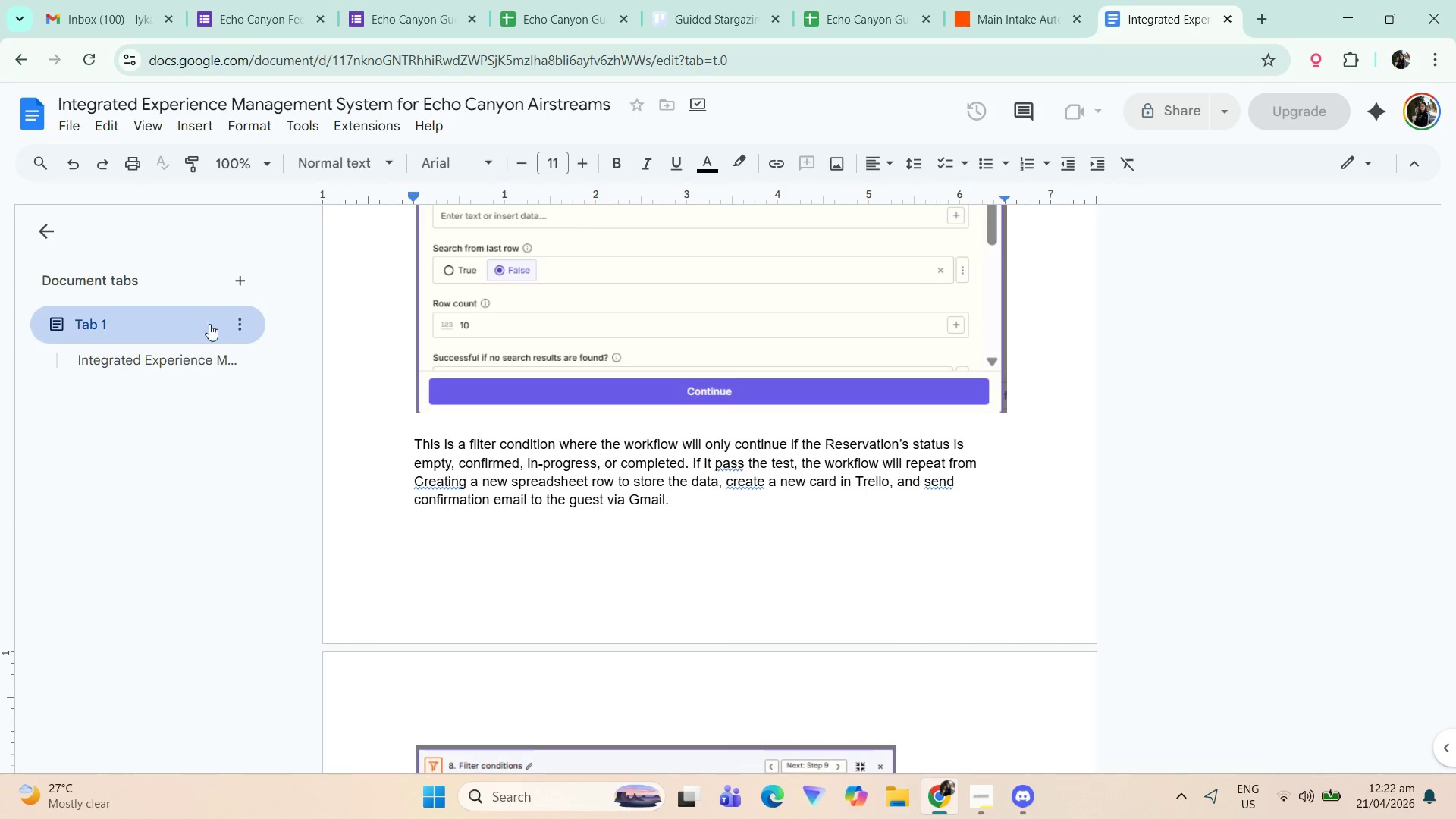 
left_click([234, 323])
 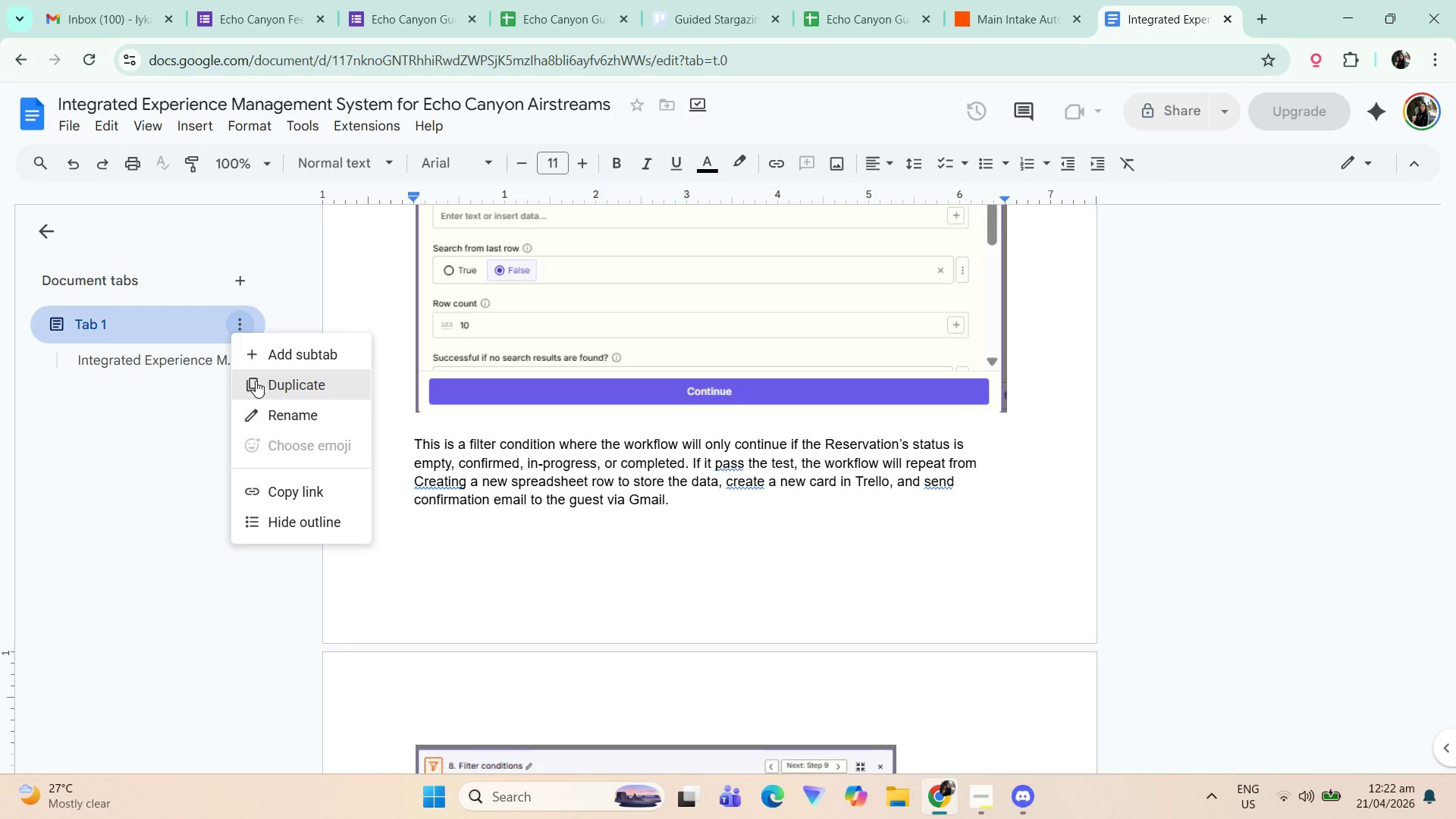 
left_click([260, 409])
 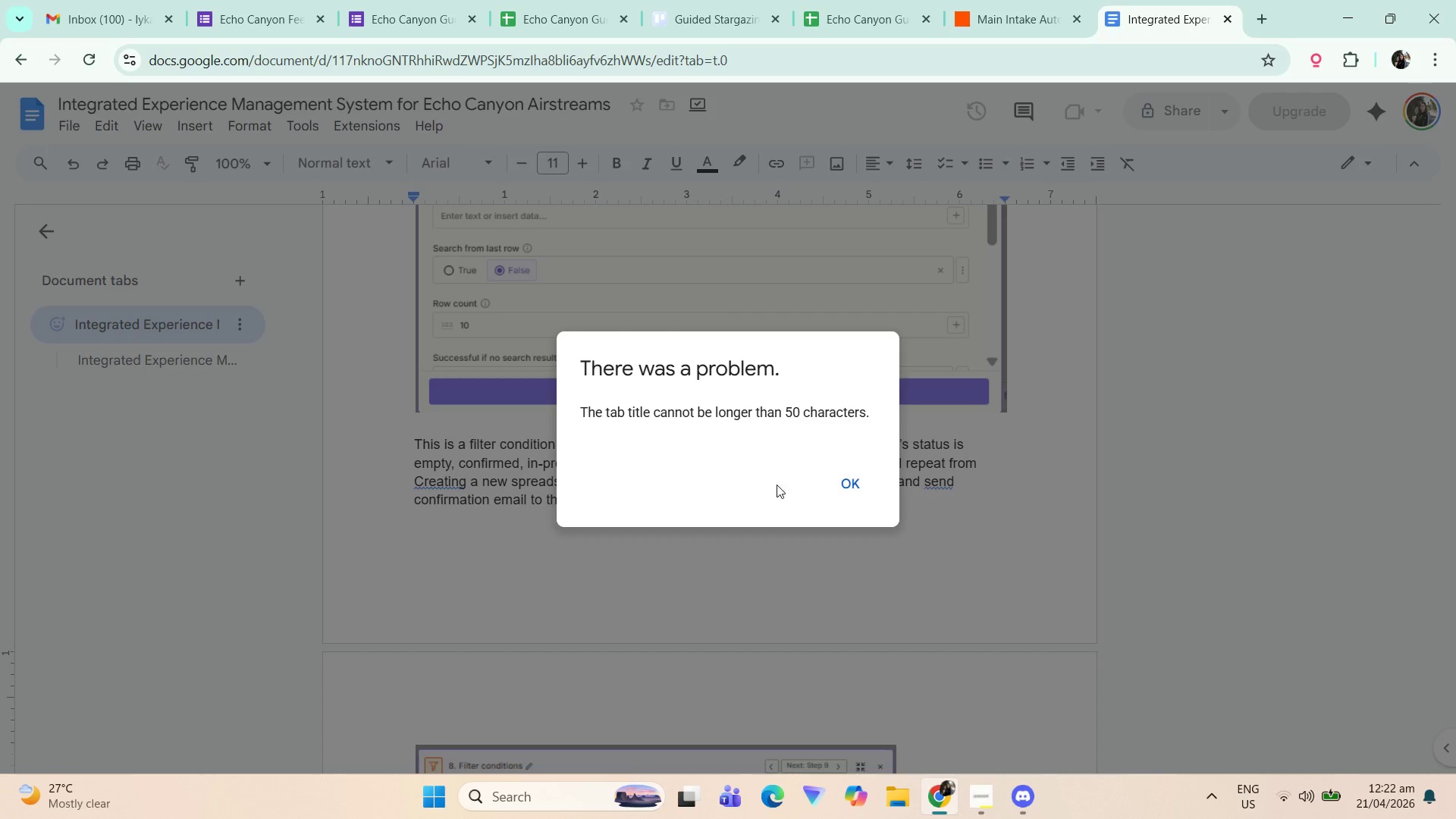 
left_click([853, 484])
 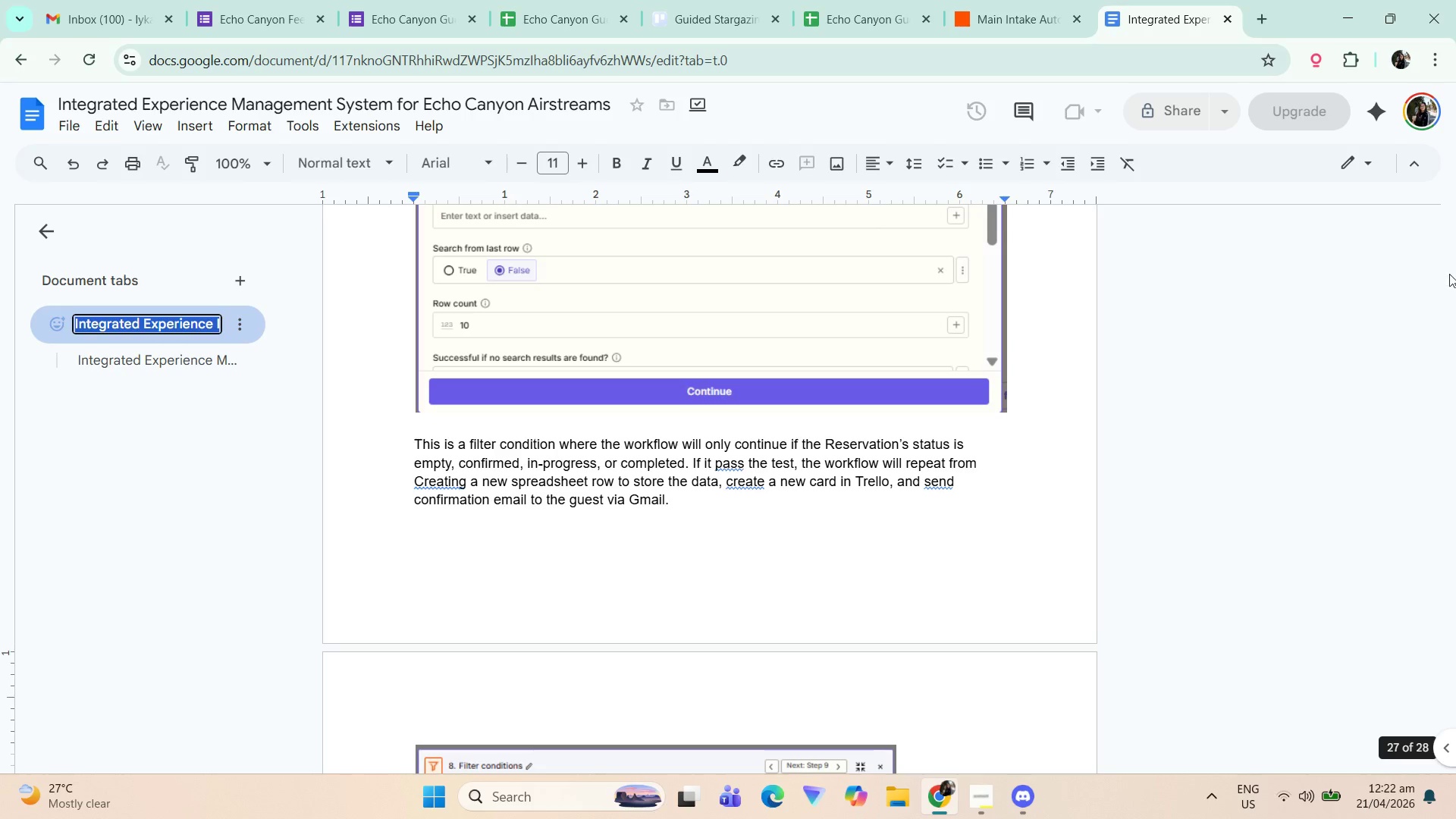 
scroll: coordinate [919, 466], scroll_direction: up, amount: 5.0
 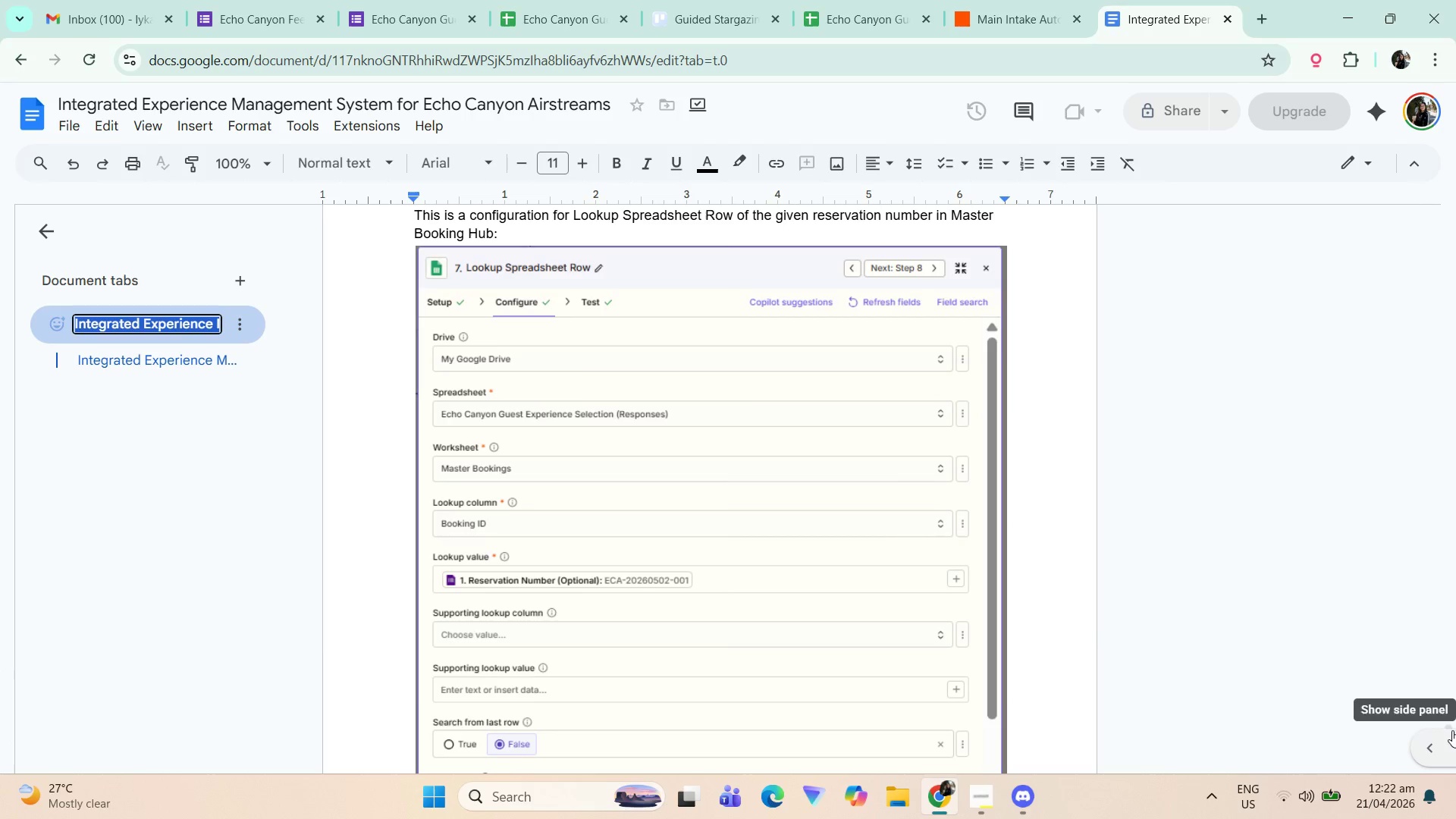 
left_click_drag(start_coordinate=[1451, 724], to_coordinate=[1442, 164])
 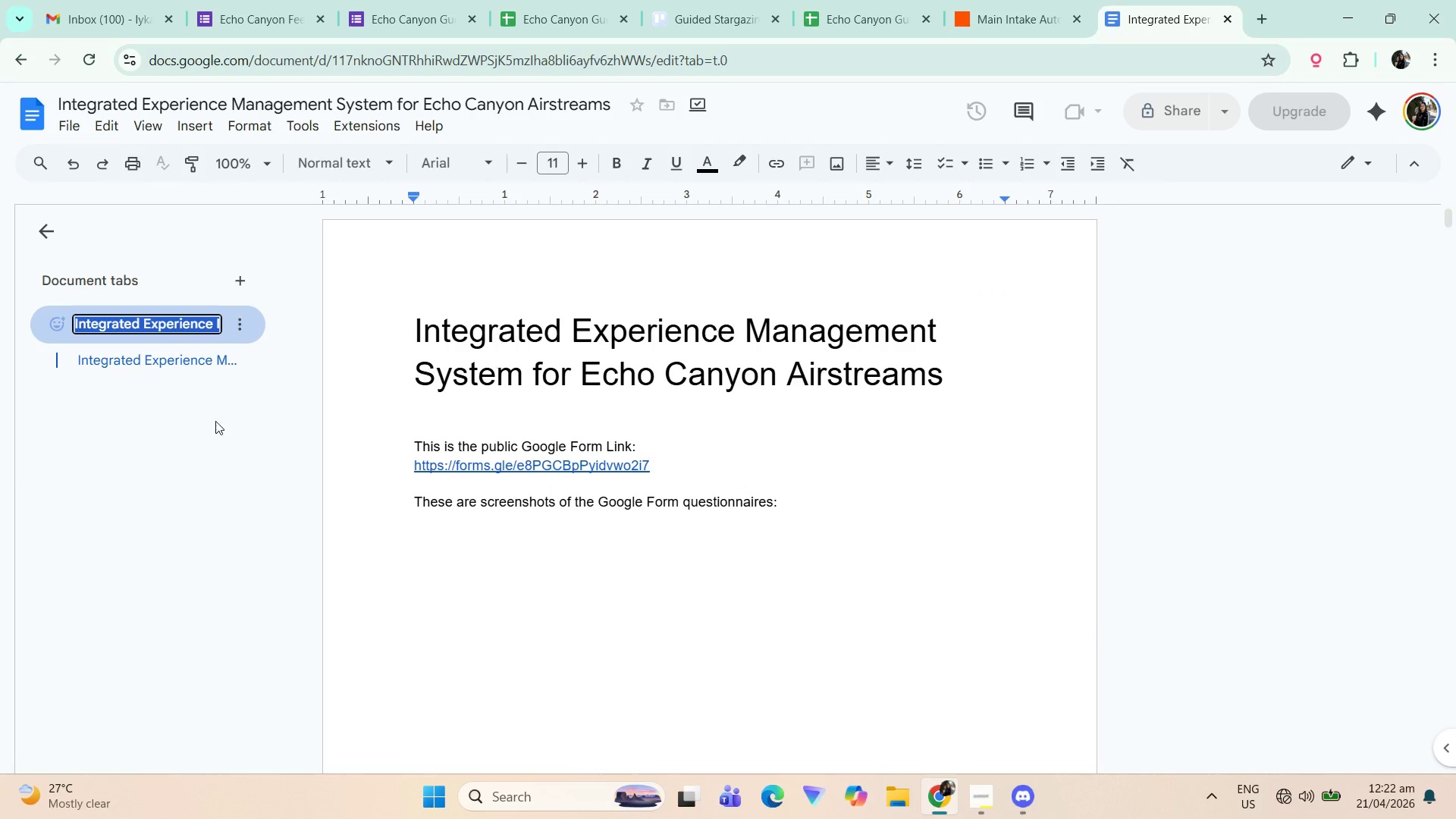 
left_click([183, 351])
 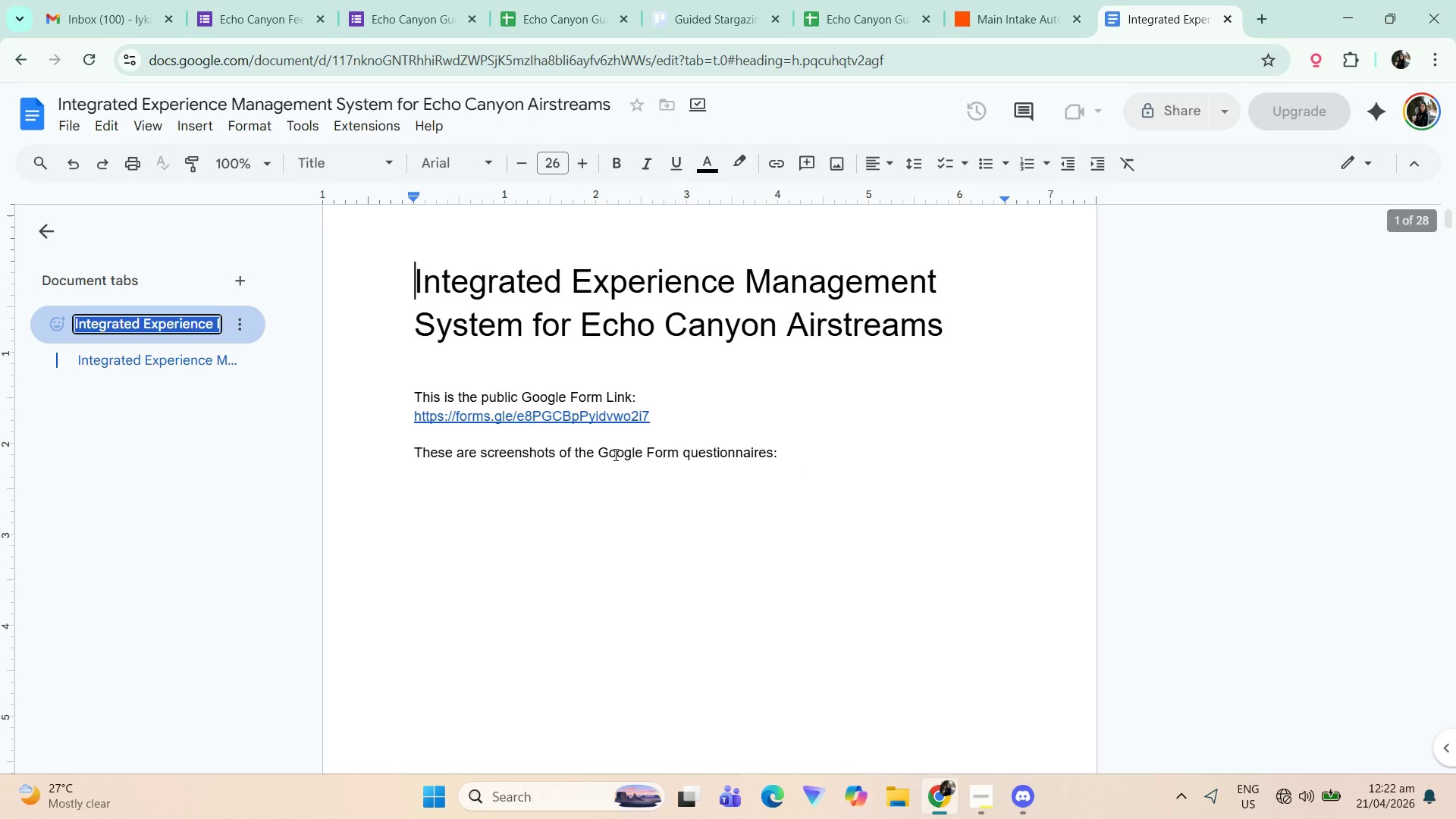 
scroll: coordinate [626, 463], scroll_direction: up, amount: 6.0
 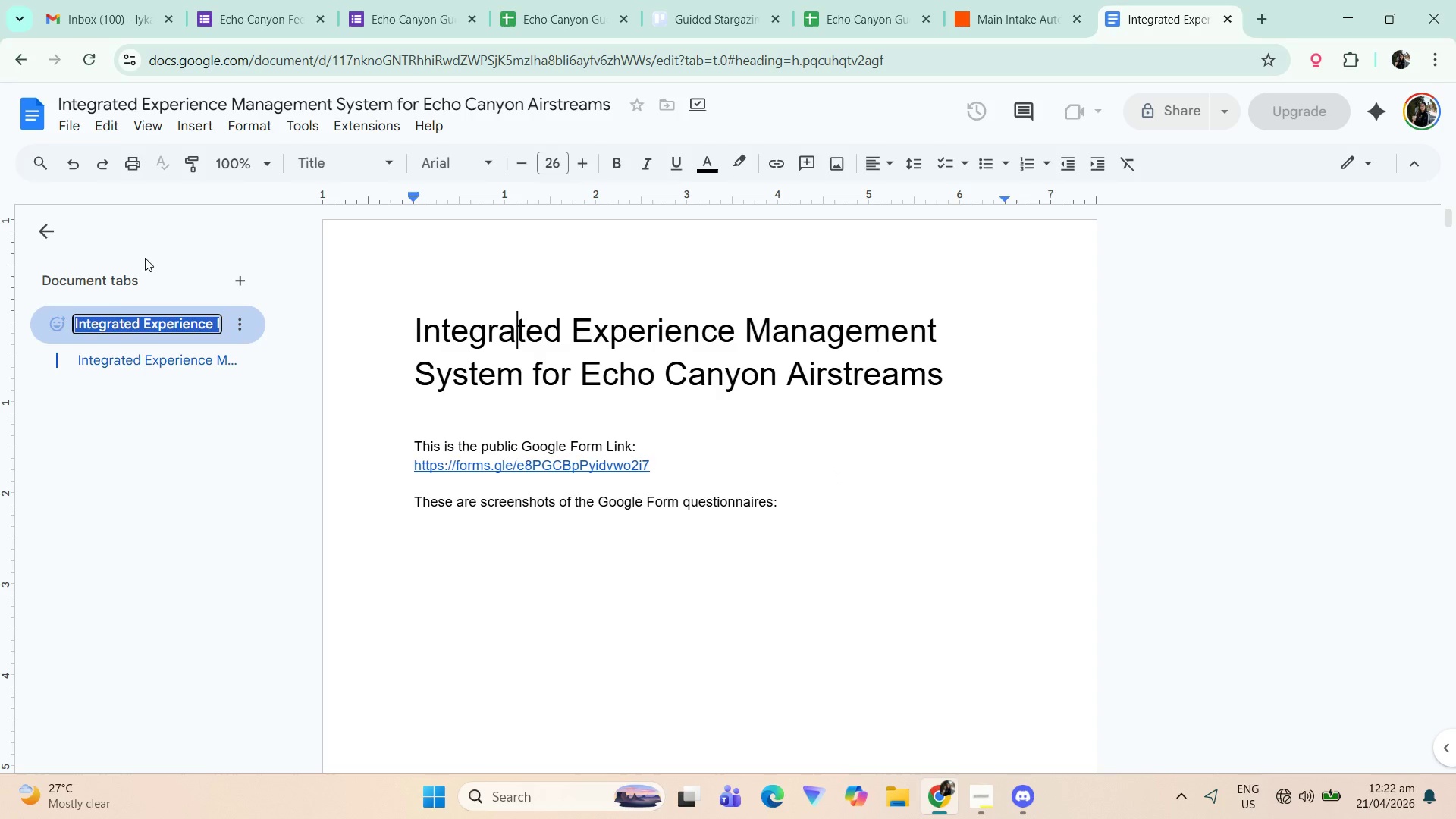 
type(Echo Canyon Ari)
key(Backspace)
key(Backspace)
type(irste)
key(Backspace)
type(reams)
 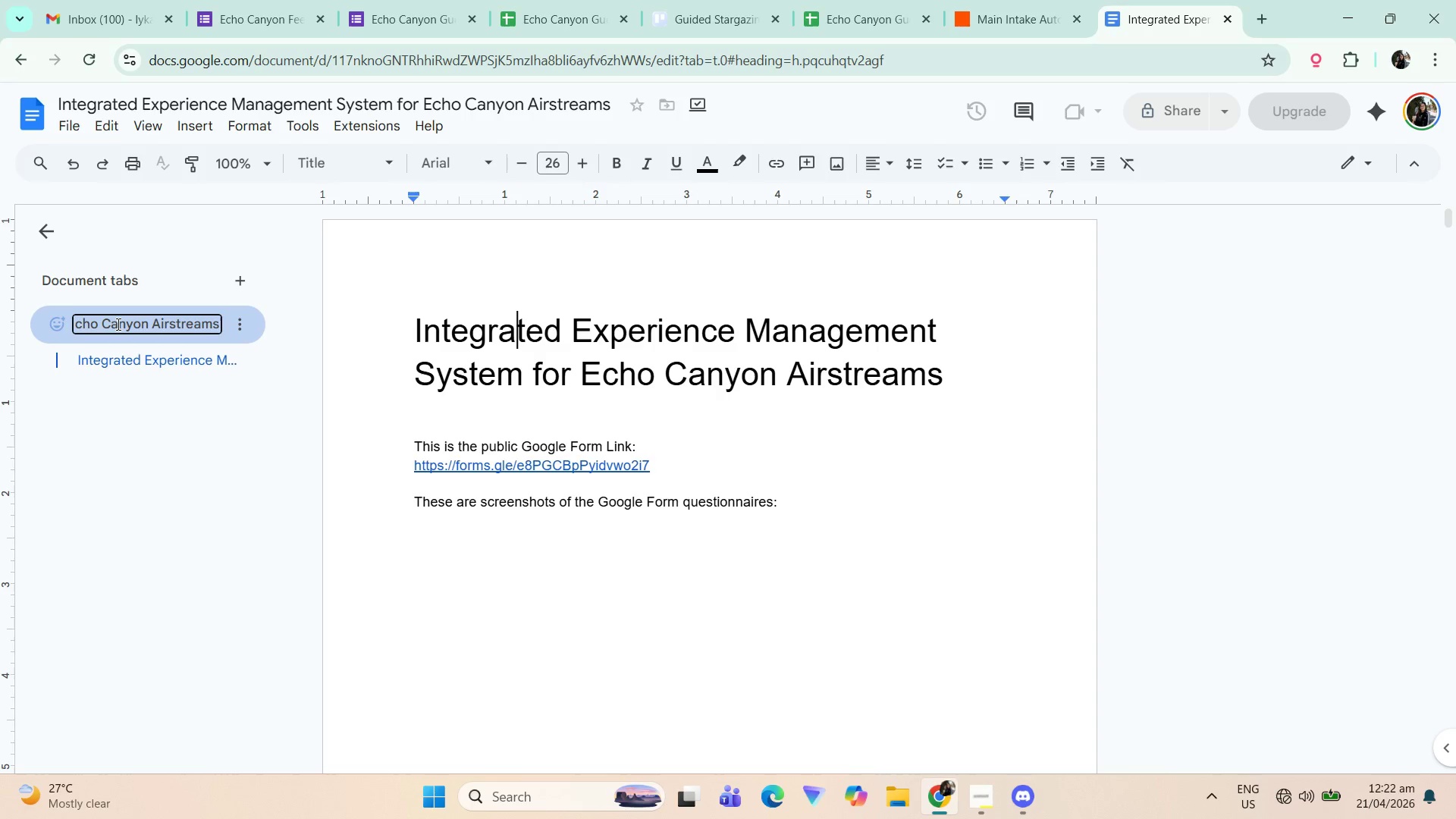 
left_click_drag(start_coordinate=[118, 522], to_coordinate=[118, 528])
 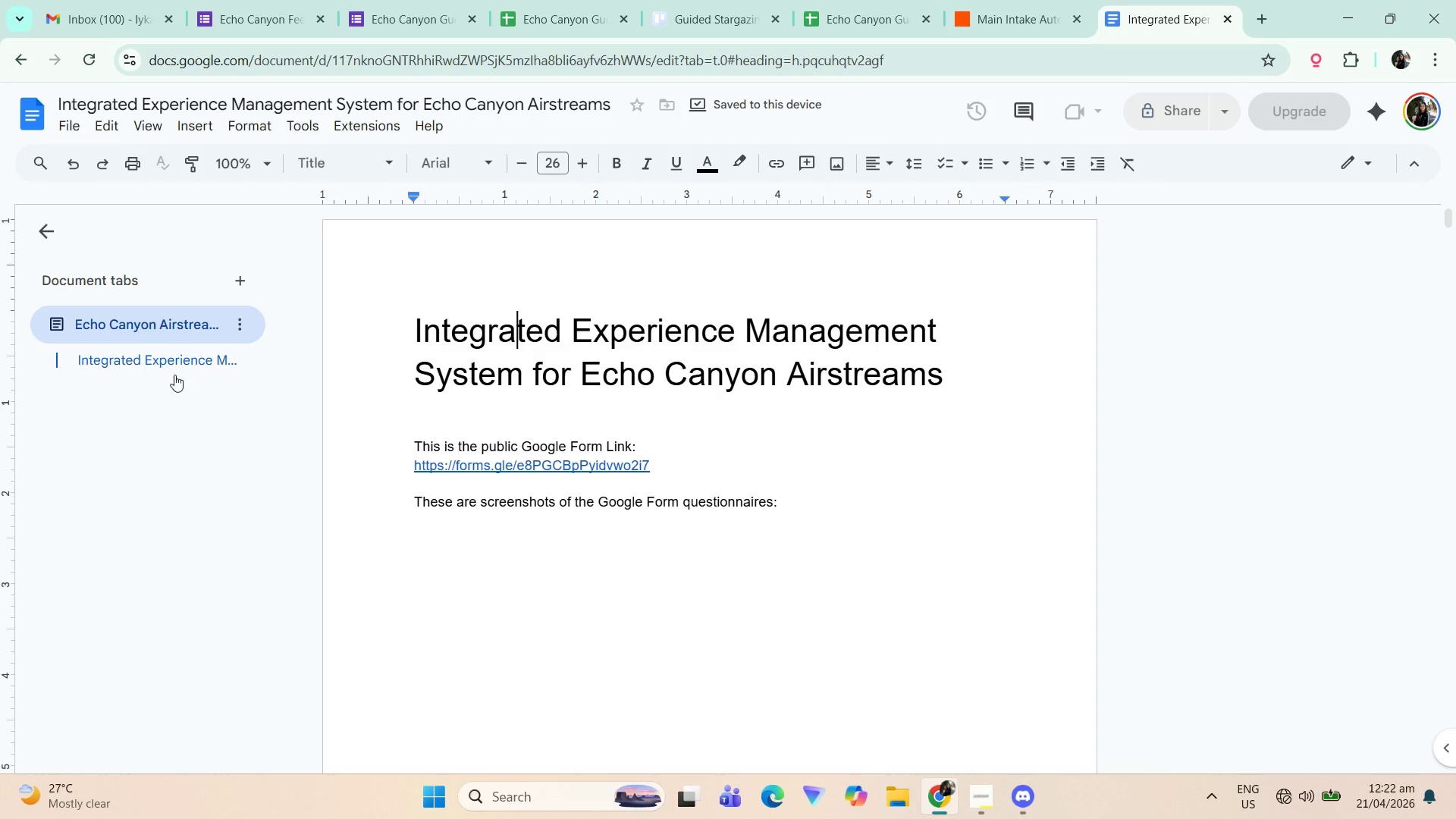 
wait(6.31)
 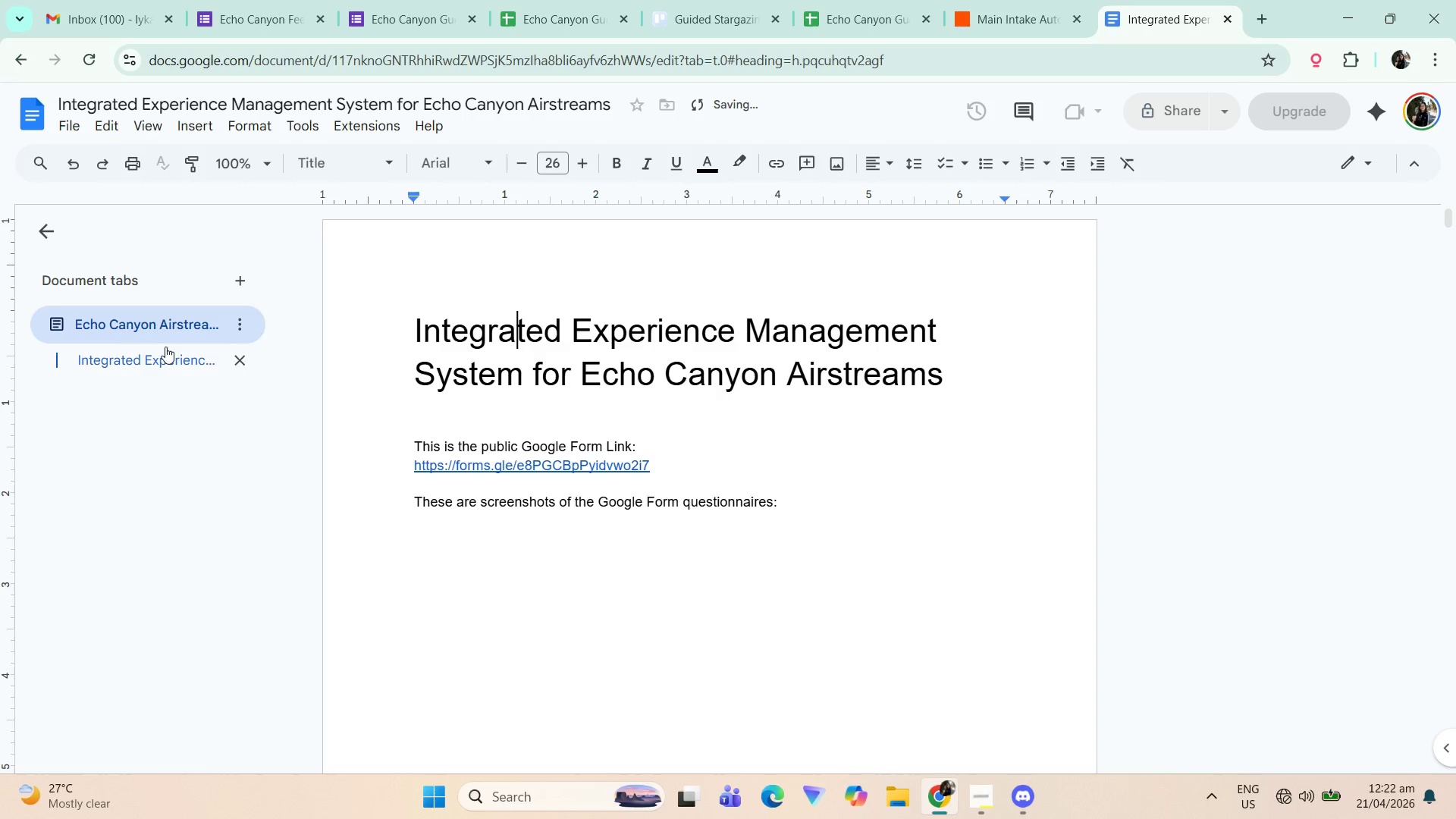 
left_click([459, 415])
 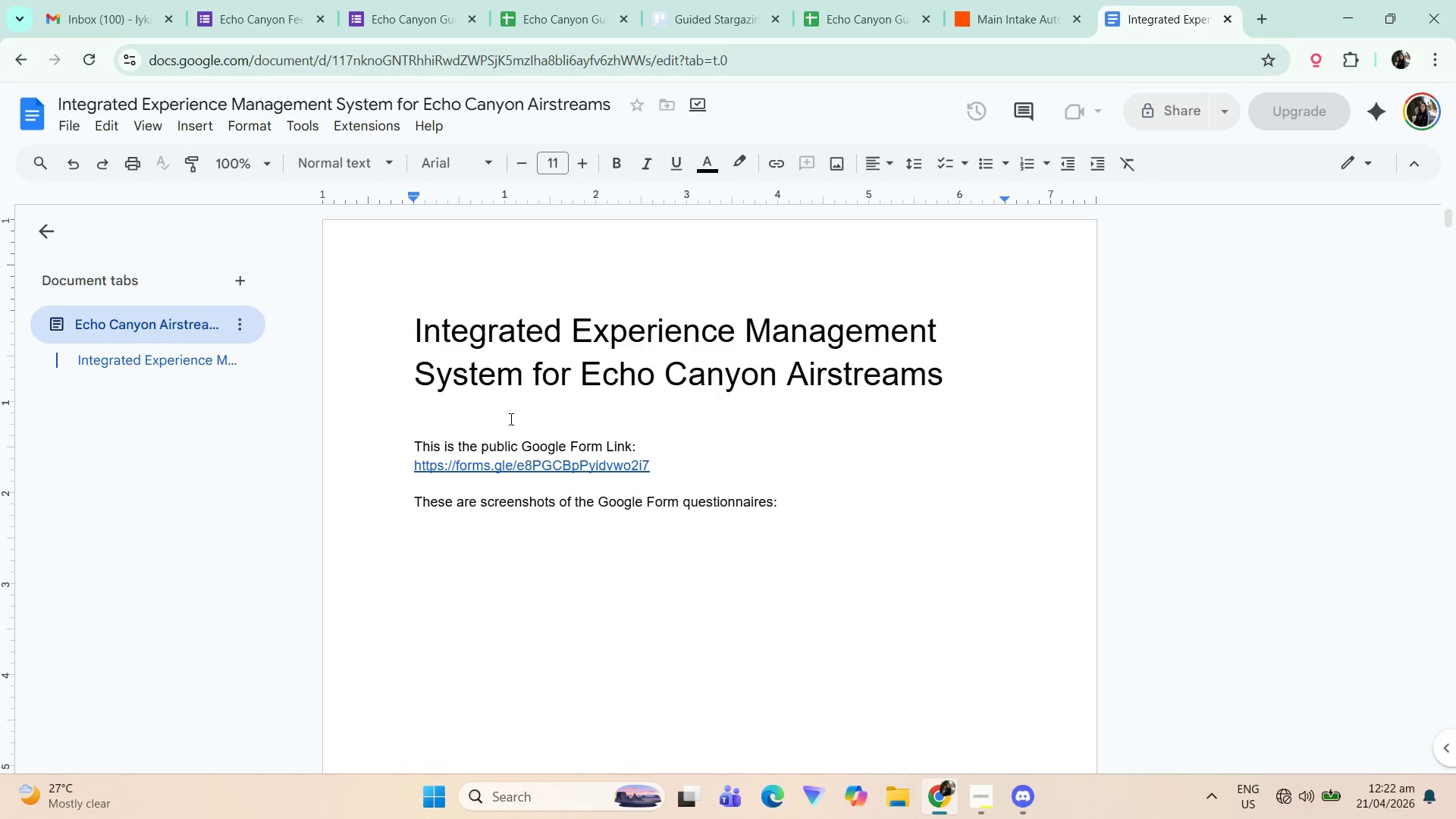 
key(Enter)
 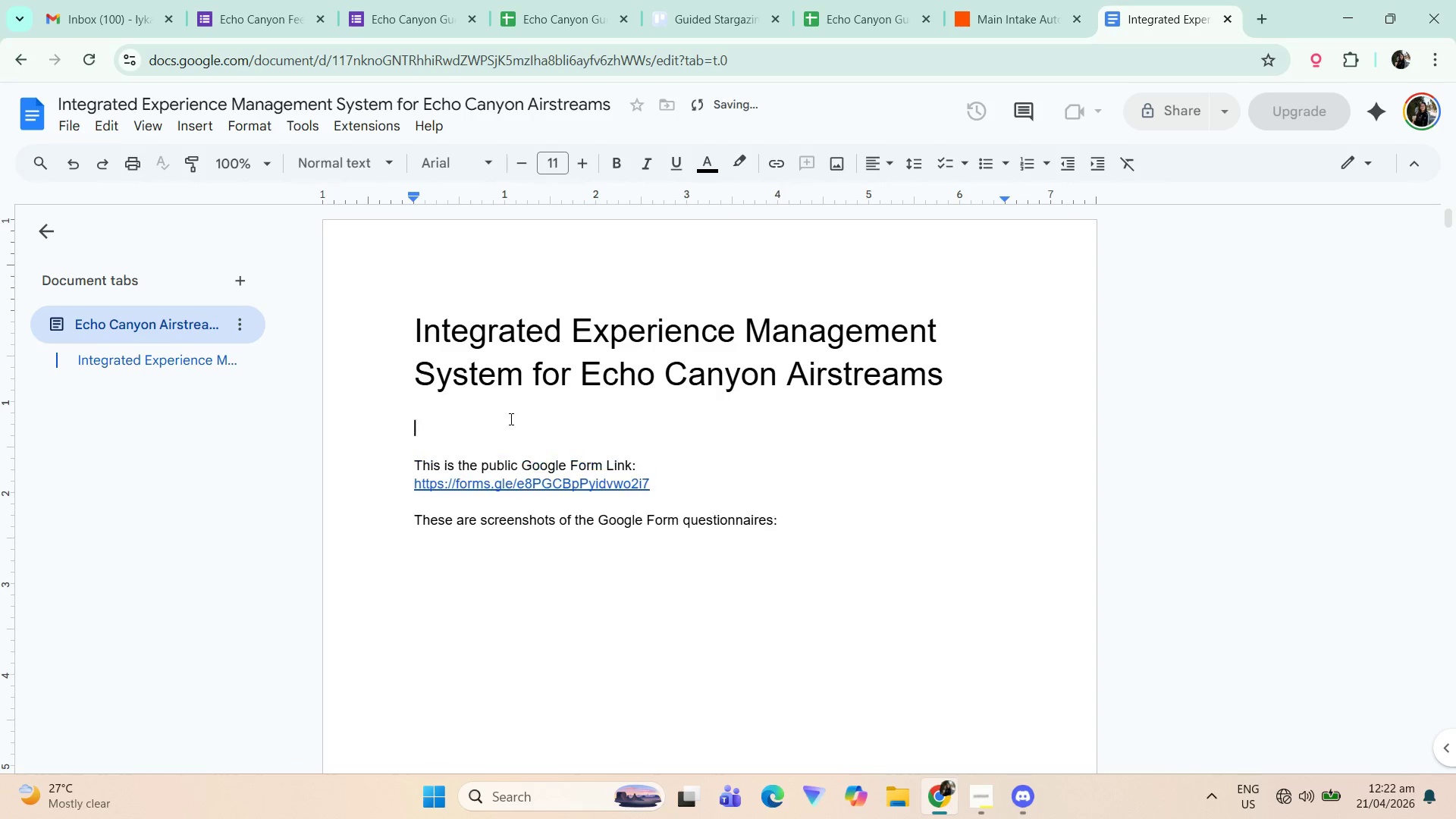 
type(Main )
key(Backspace)
key(Backspace)
key(Backspace)
key(Backspace)
key(Backspace)
key(Backspace)
key(Backspace)
 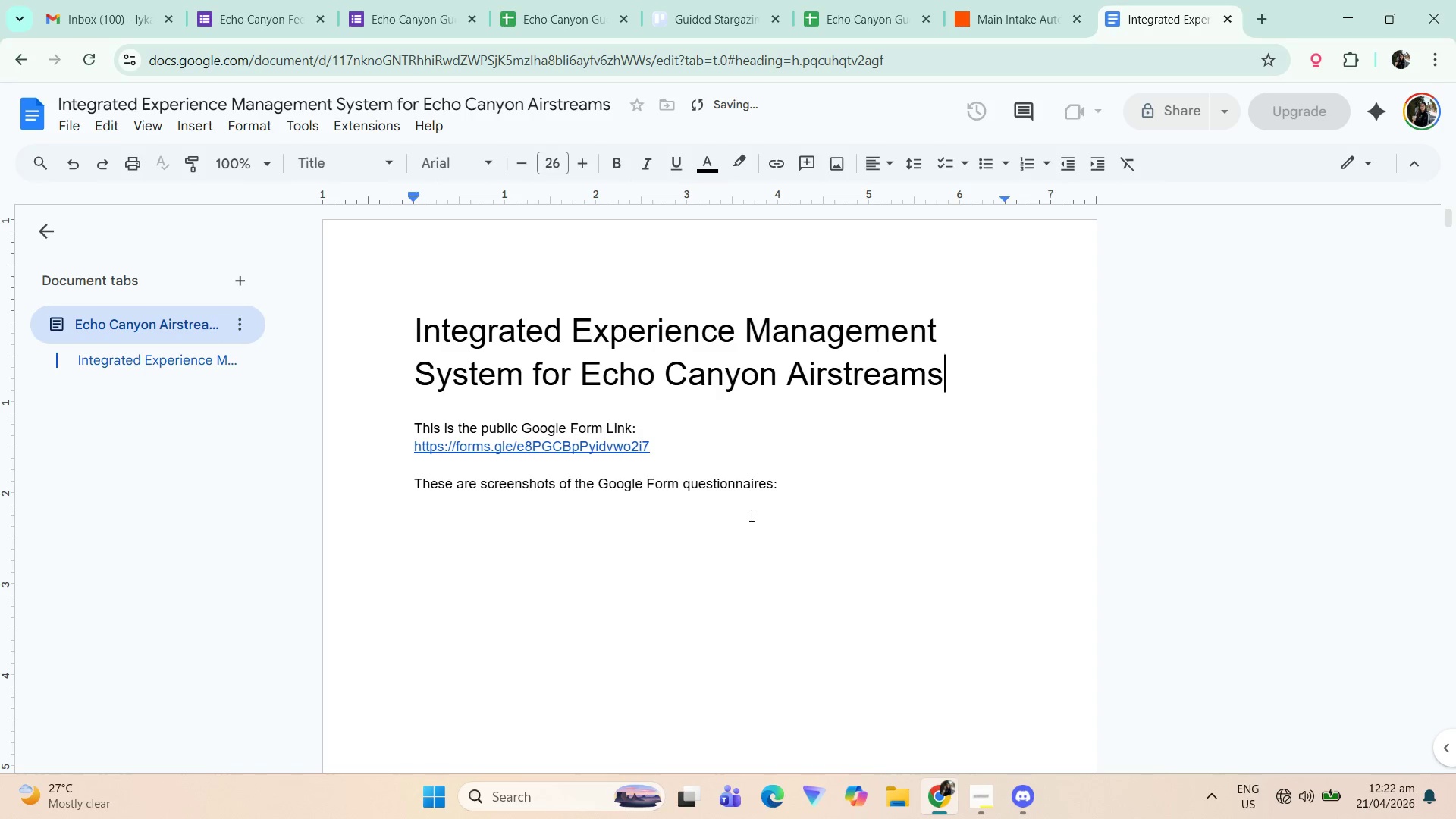 
key(Control+Z)
 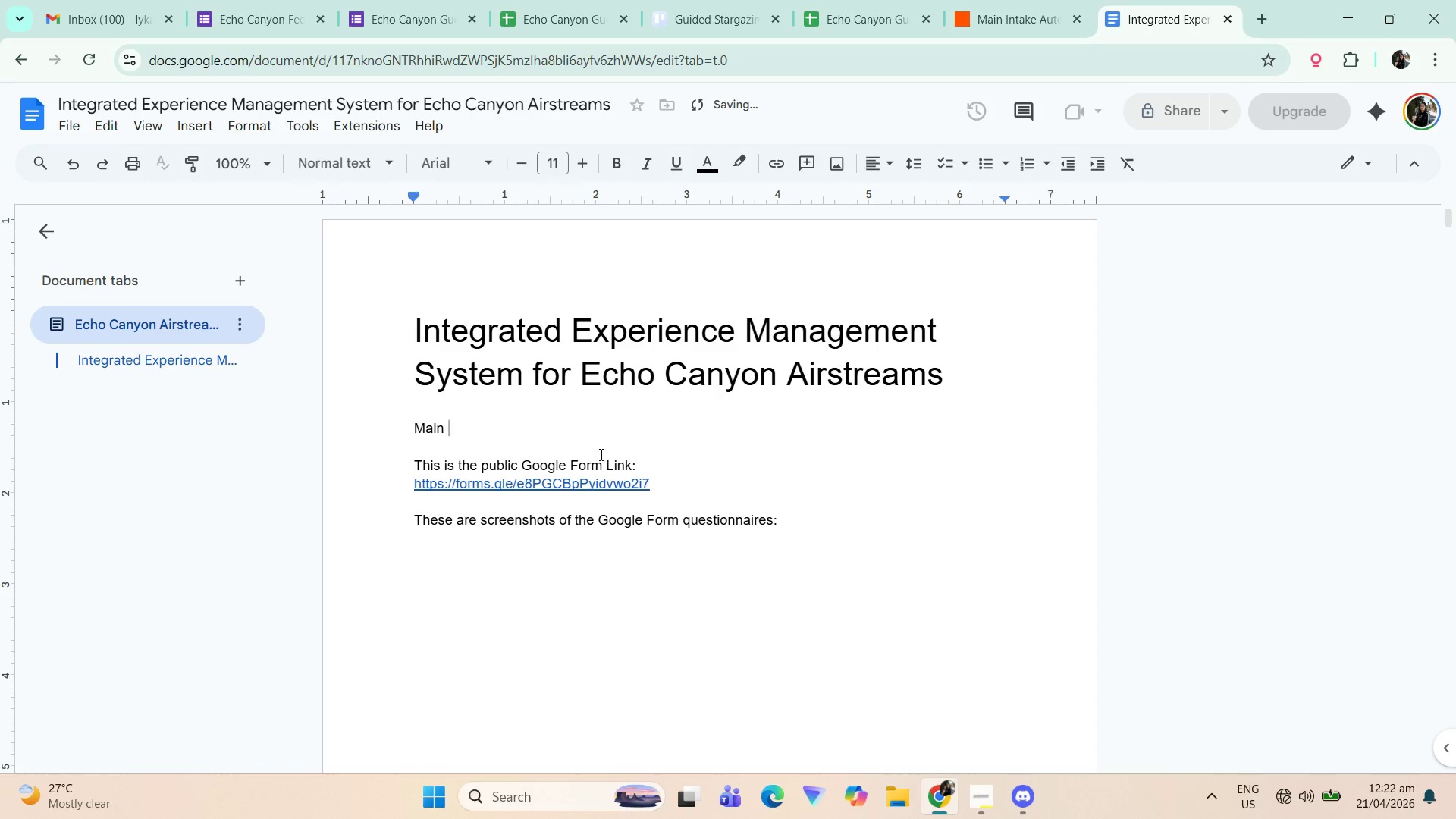 
key(Control+Y)
 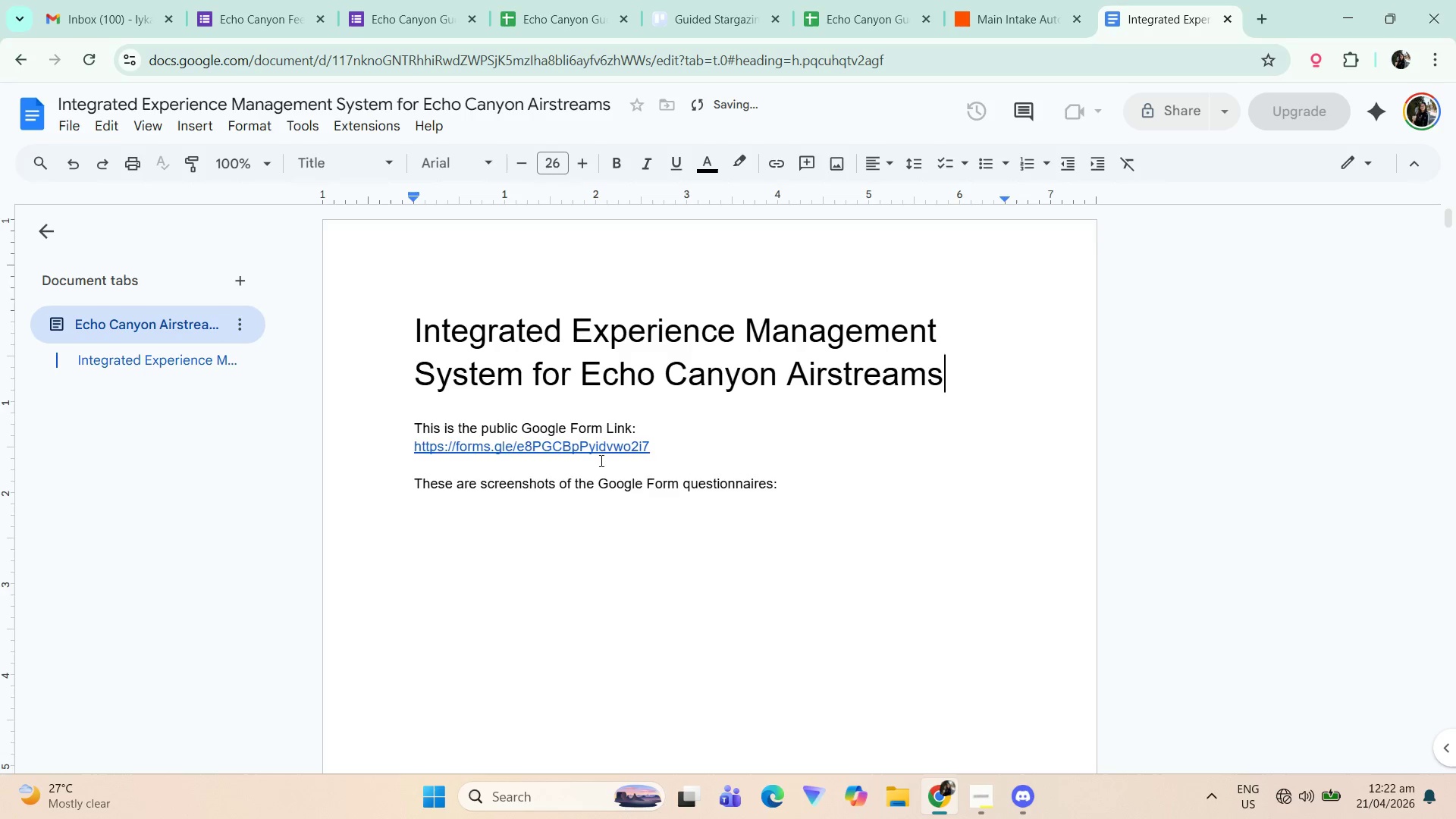 
scroll: coordinate [592, 468], scroll_direction: down, amount: 10.0
 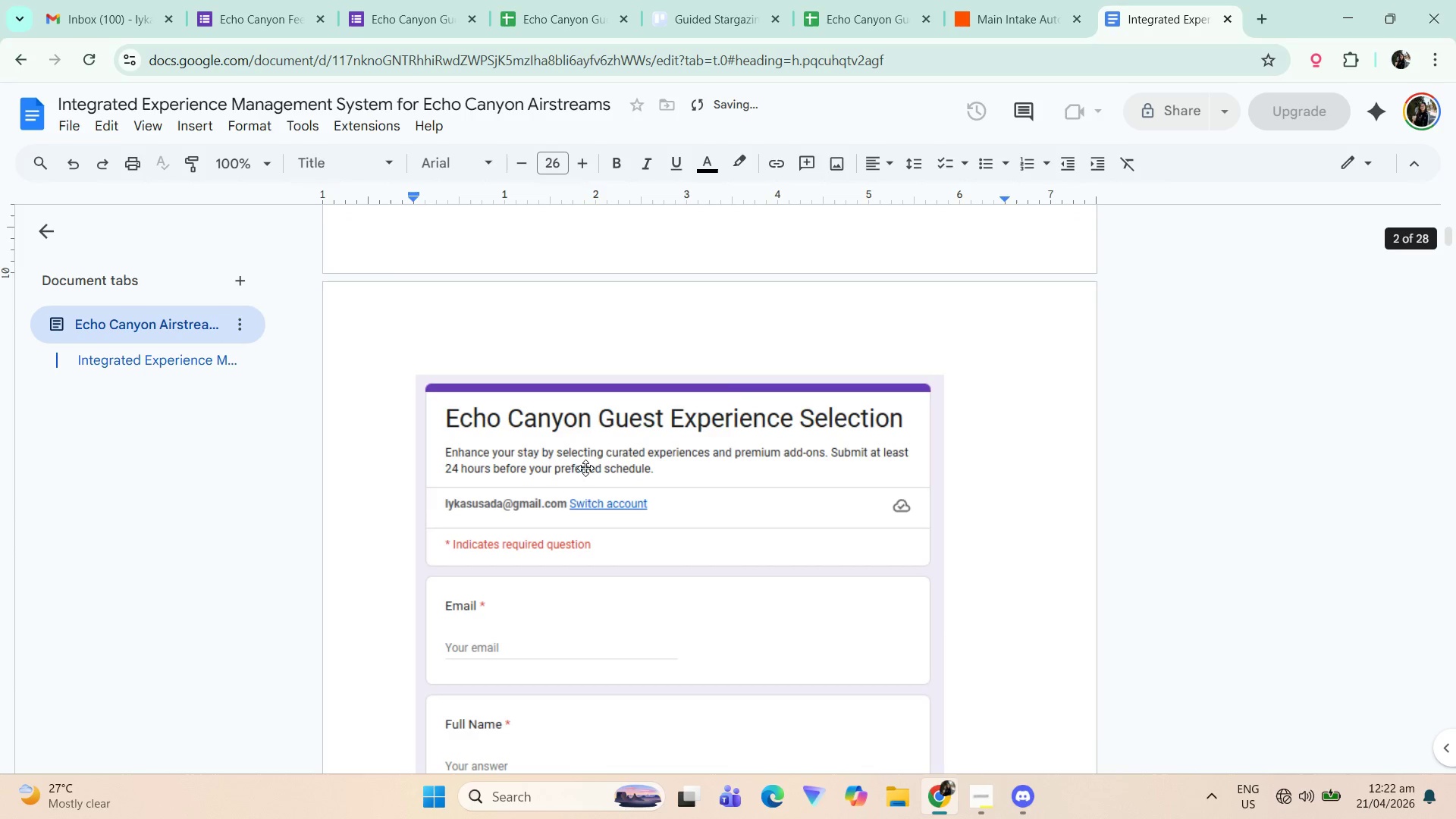 
scroll: coordinate [580, 472], scroll_direction: up, amount: 9.0
 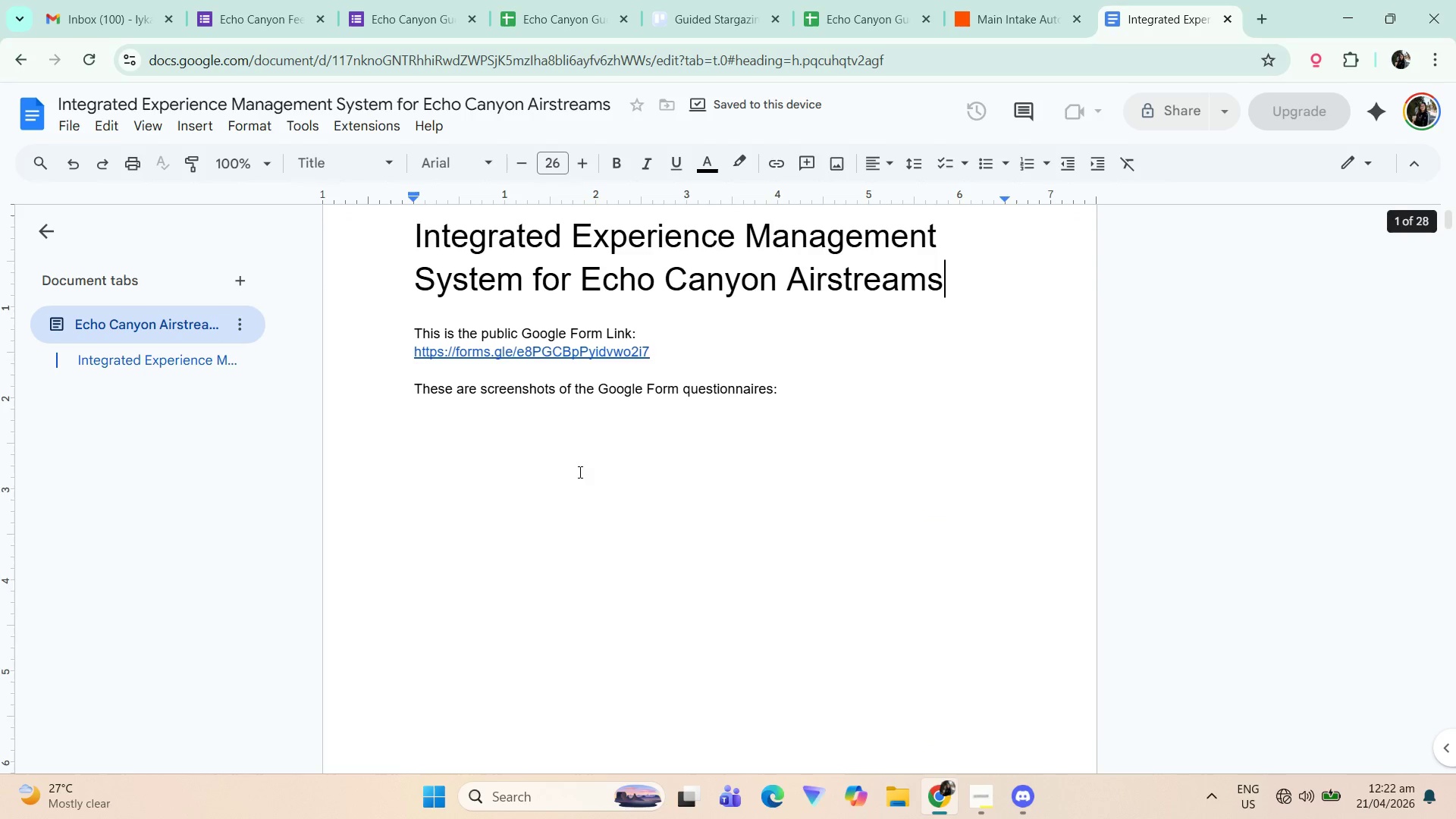 
scroll: coordinate [552, 510], scroll_direction: down, amount: 35.0
 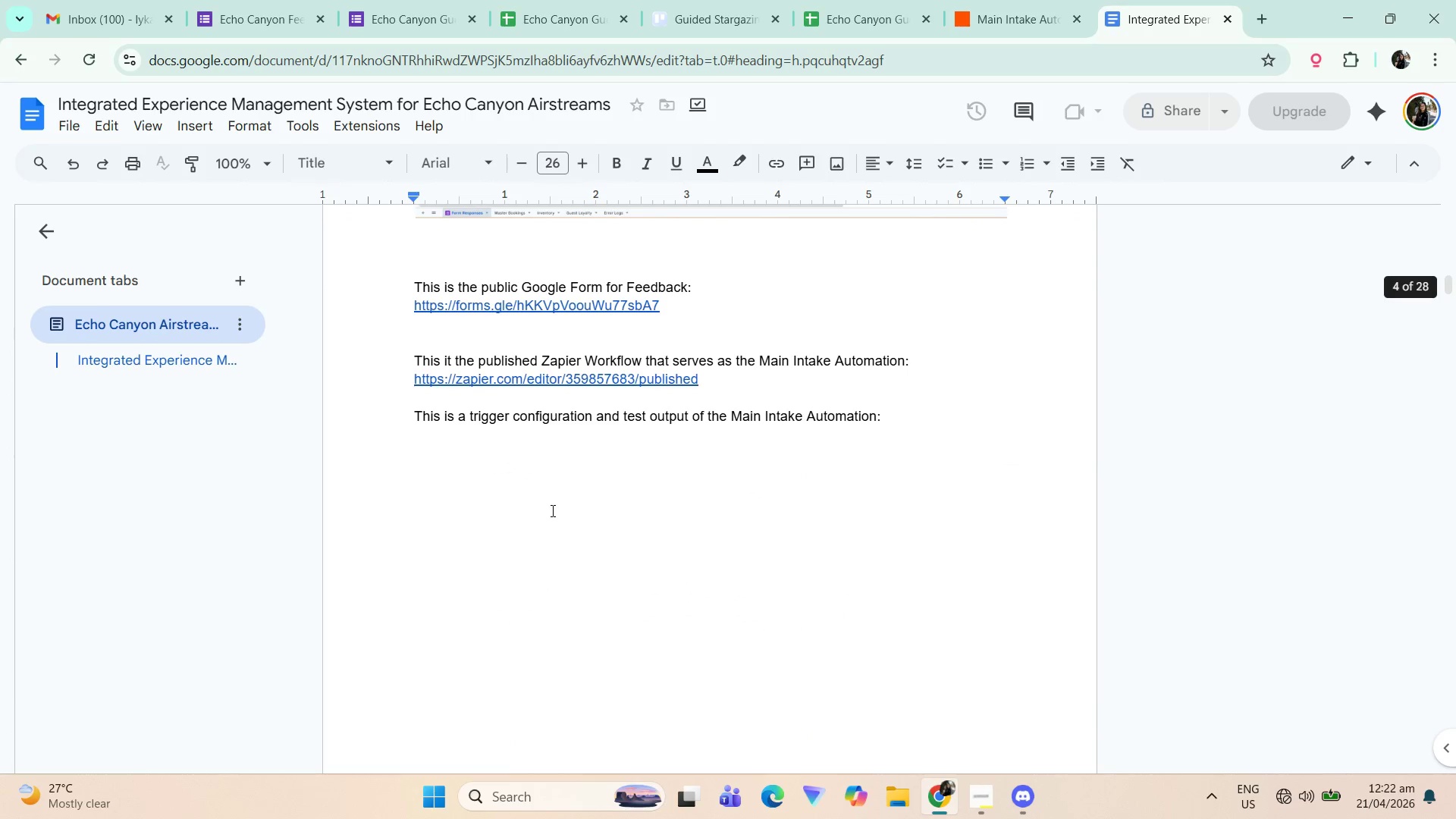 
scroll: coordinate [551, 510], scroll_direction: up, amount: 5.0
 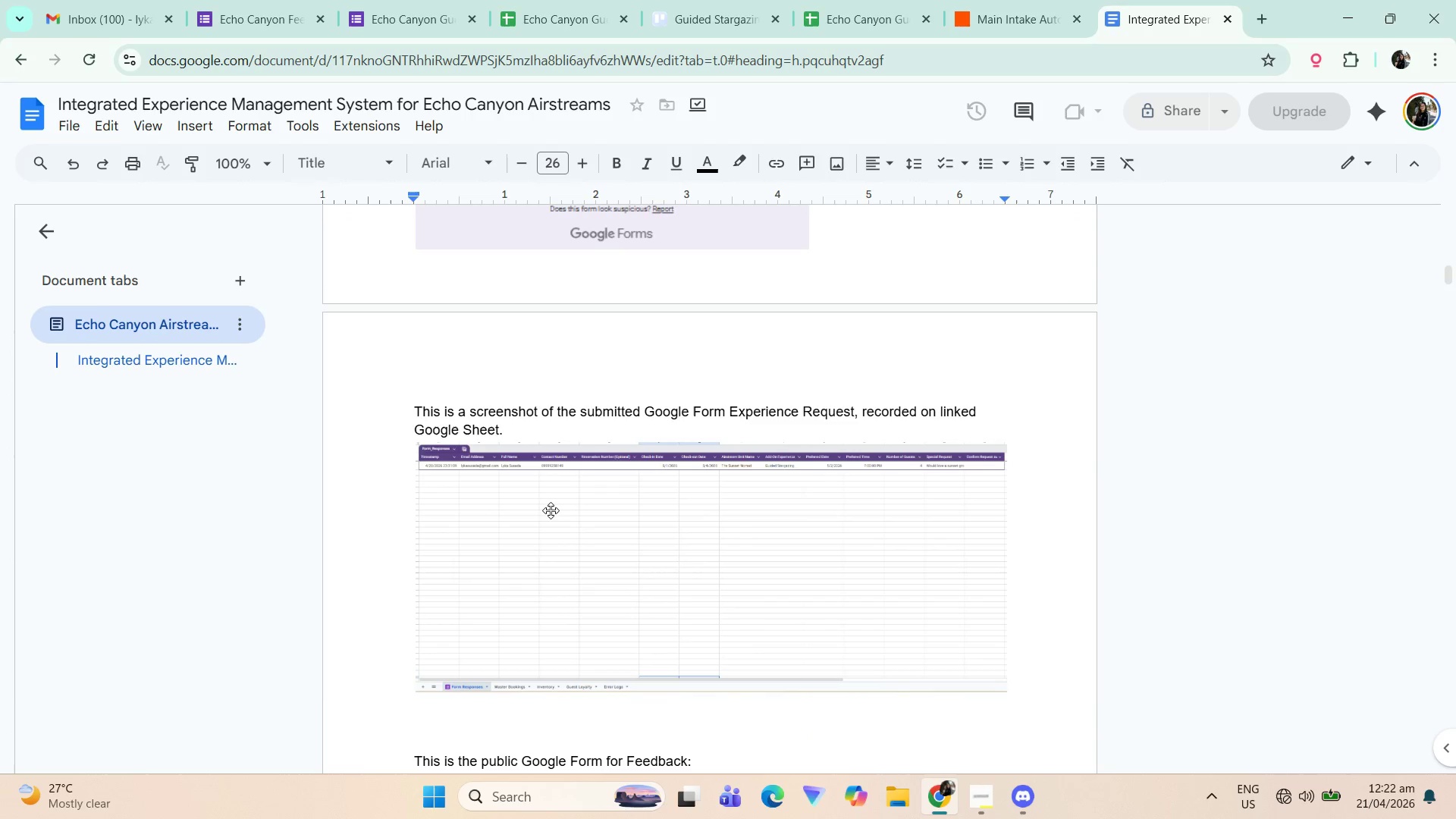 
scroll: coordinate [551, 513], scroll_direction: down, amount: 6.0
 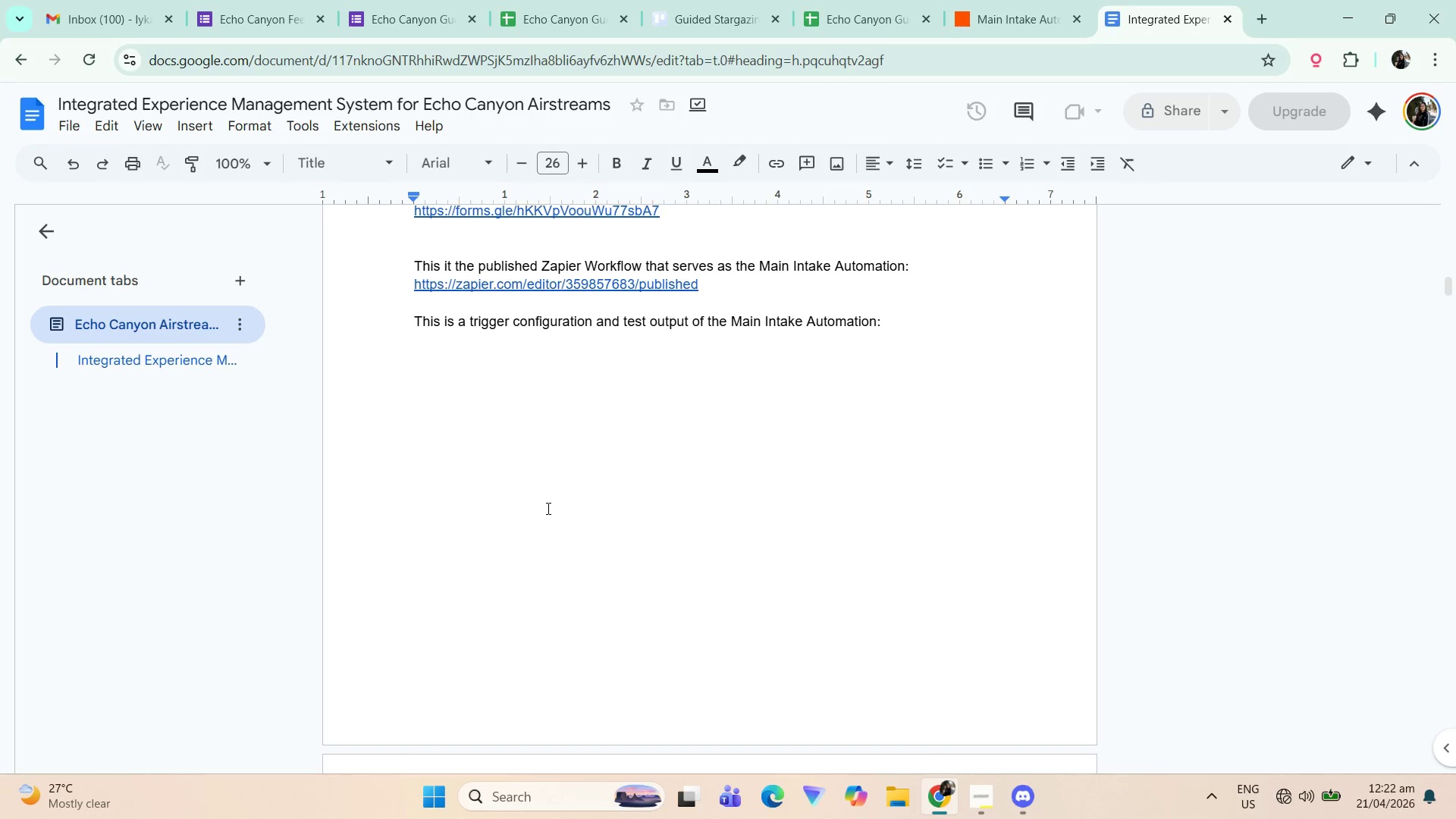 
scroll: coordinate [547, 508], scroll_direction: up, amount: 2.0
 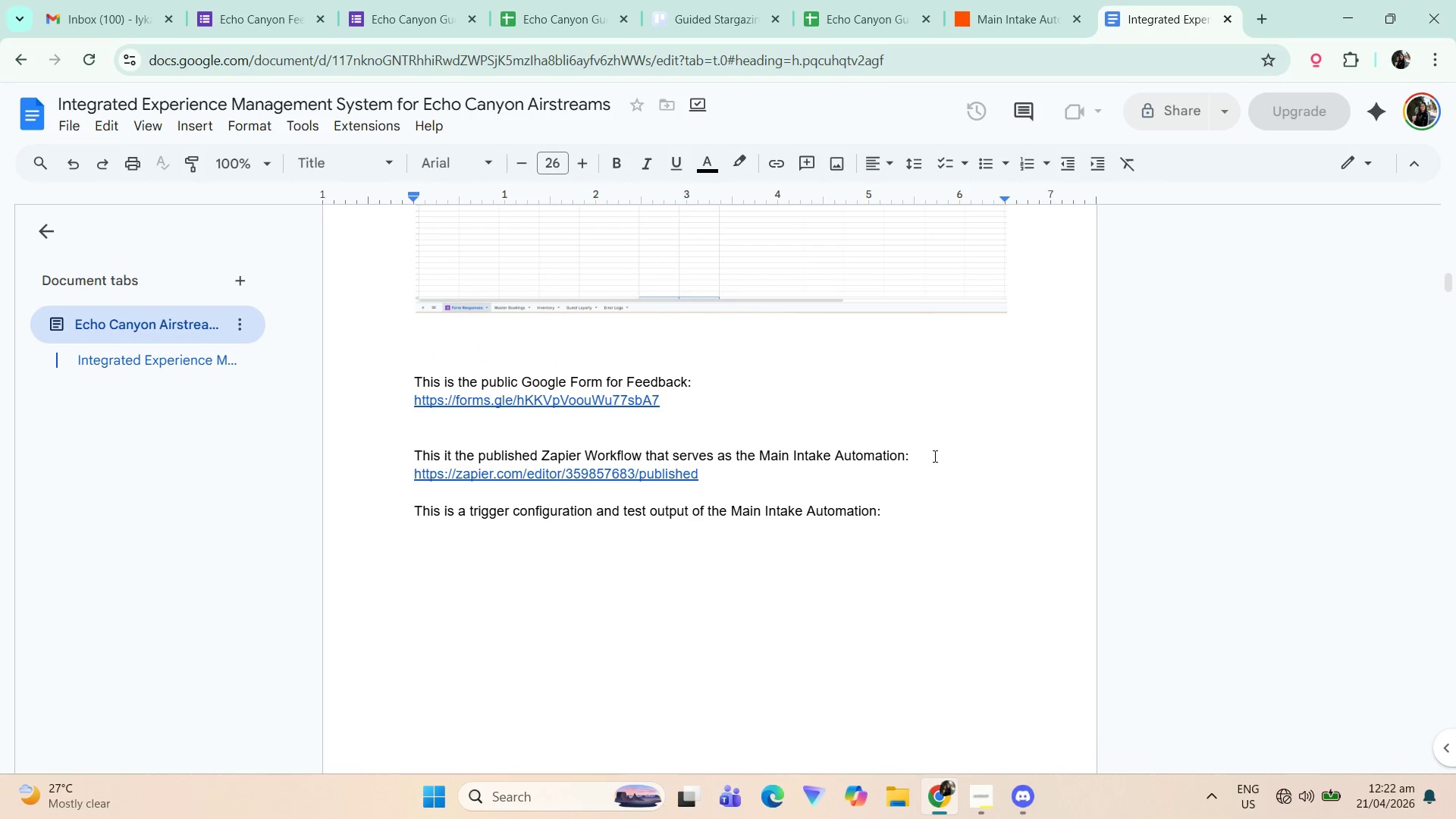 
left_click([935, 456])
 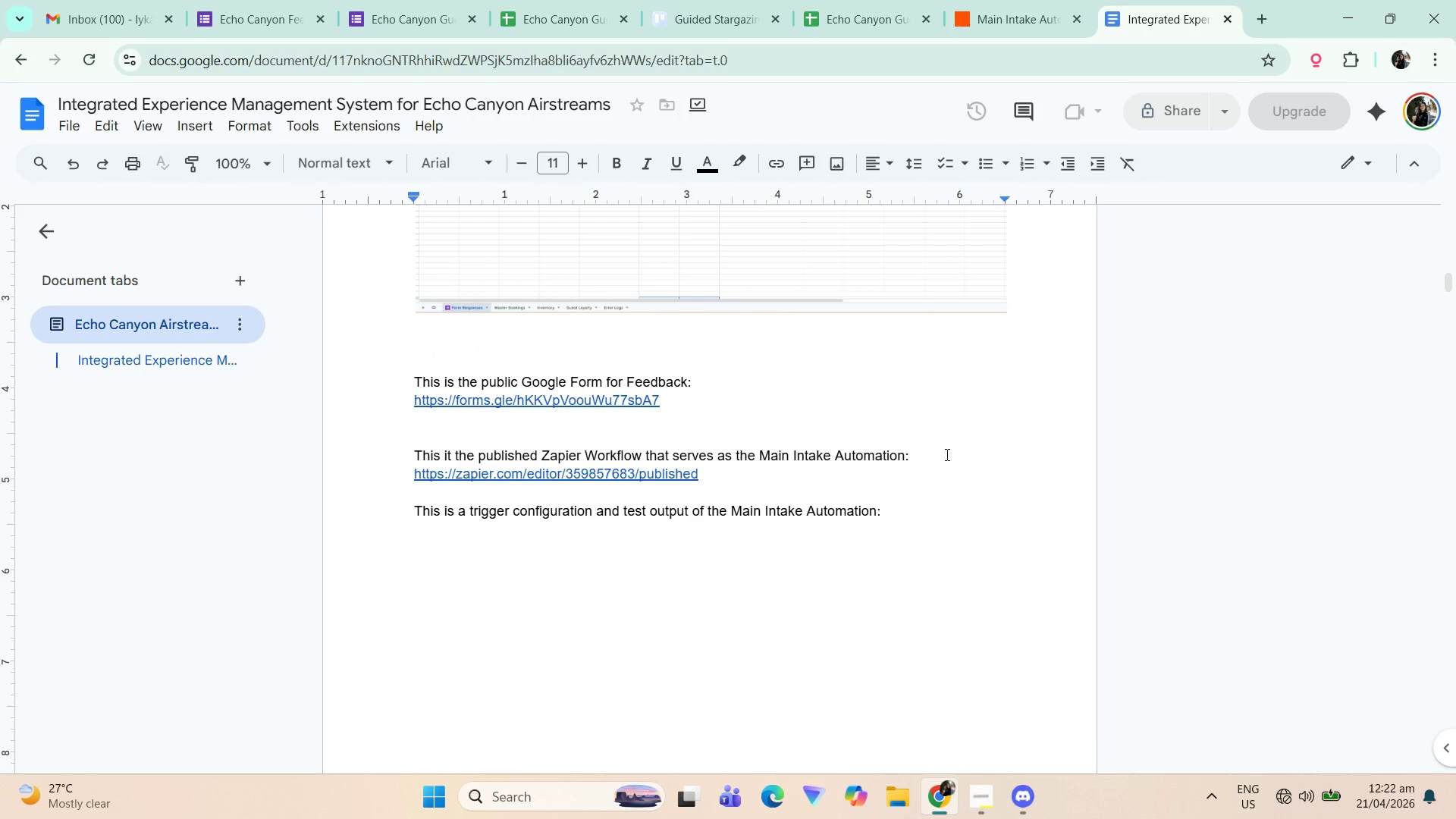 
left_click_drag(start_coordinate=[946, 454], to_coordinate=[759, 460])
 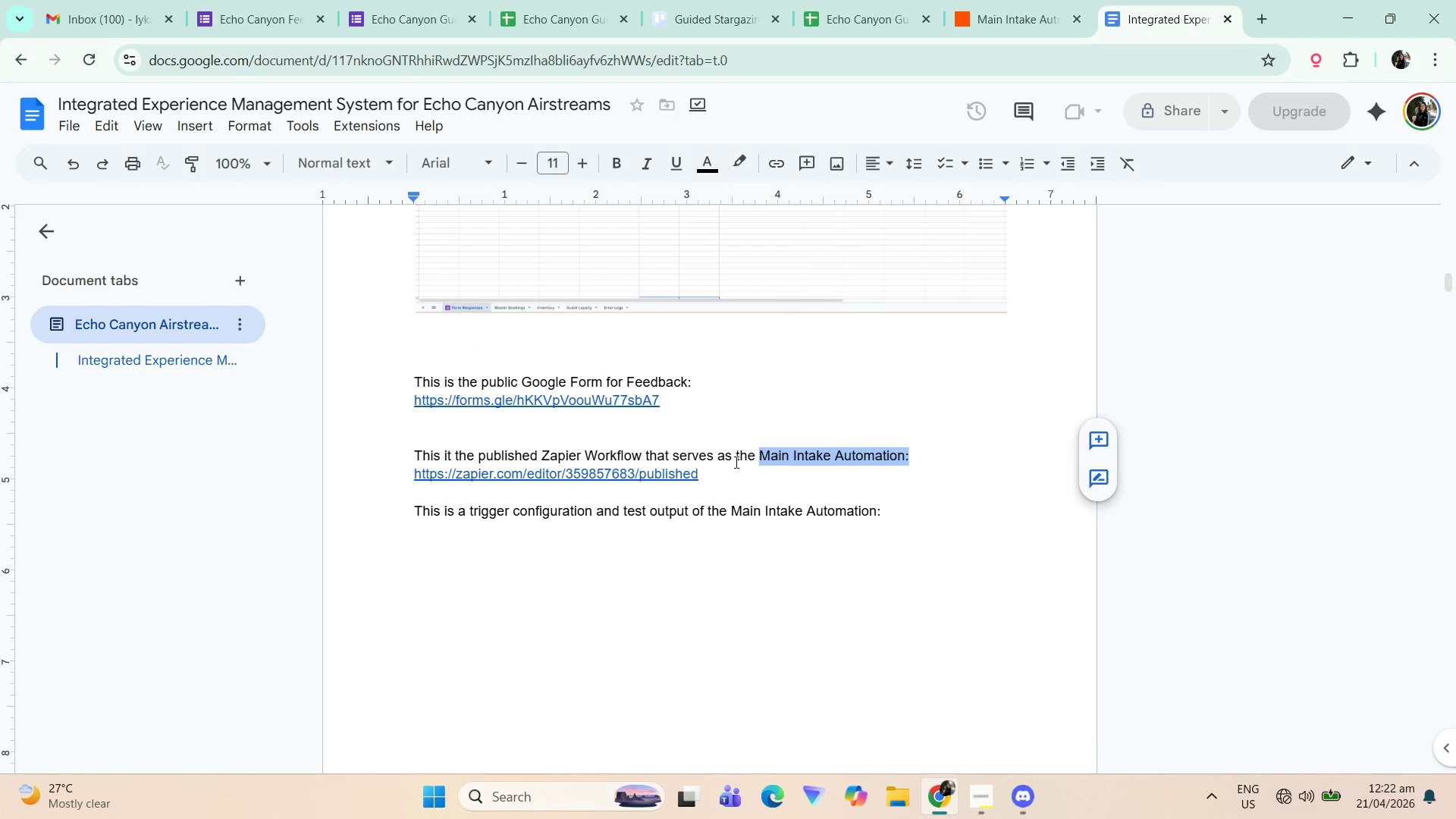 
key(Control+C)
 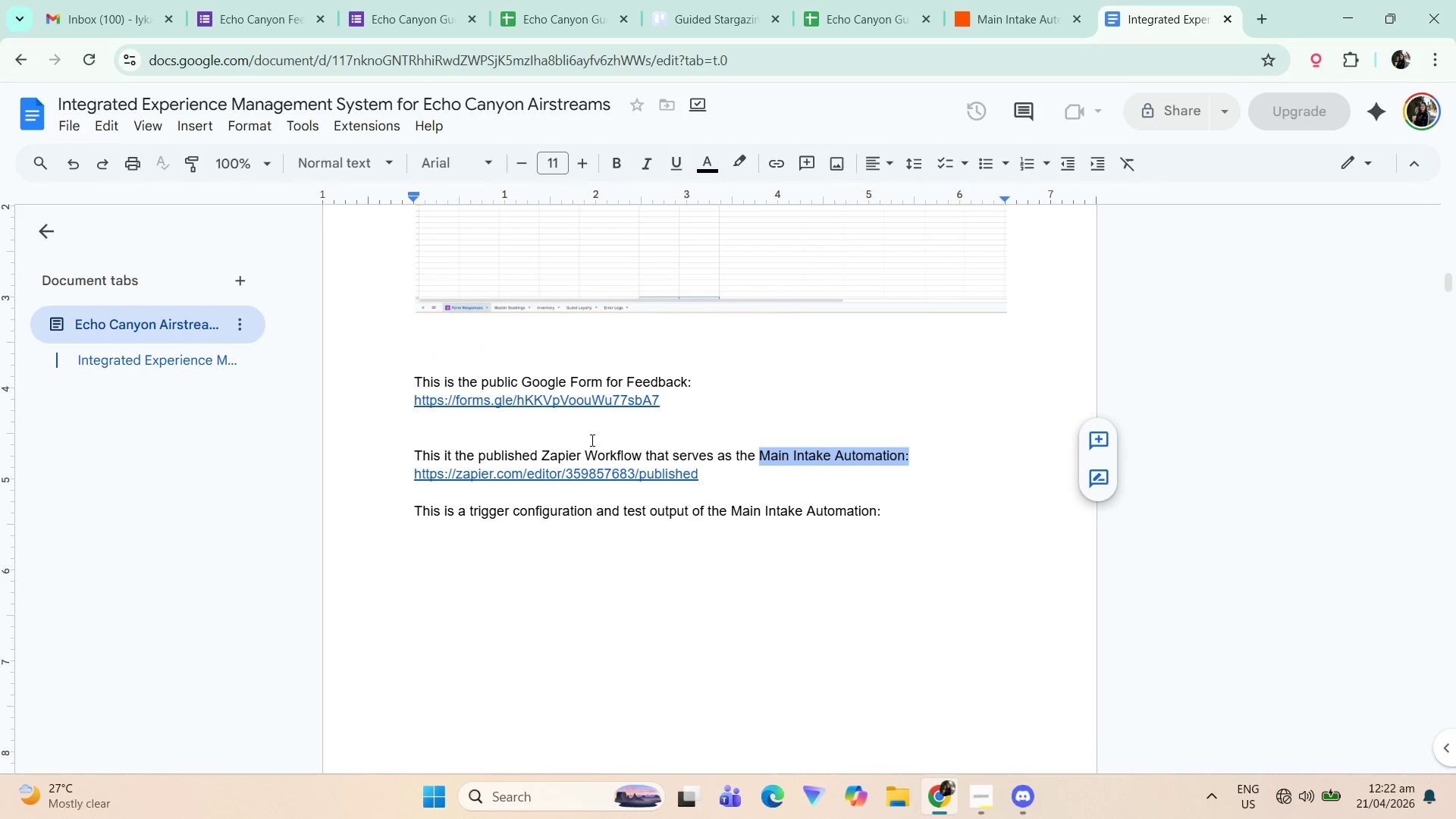 
left_click([592, 438])
 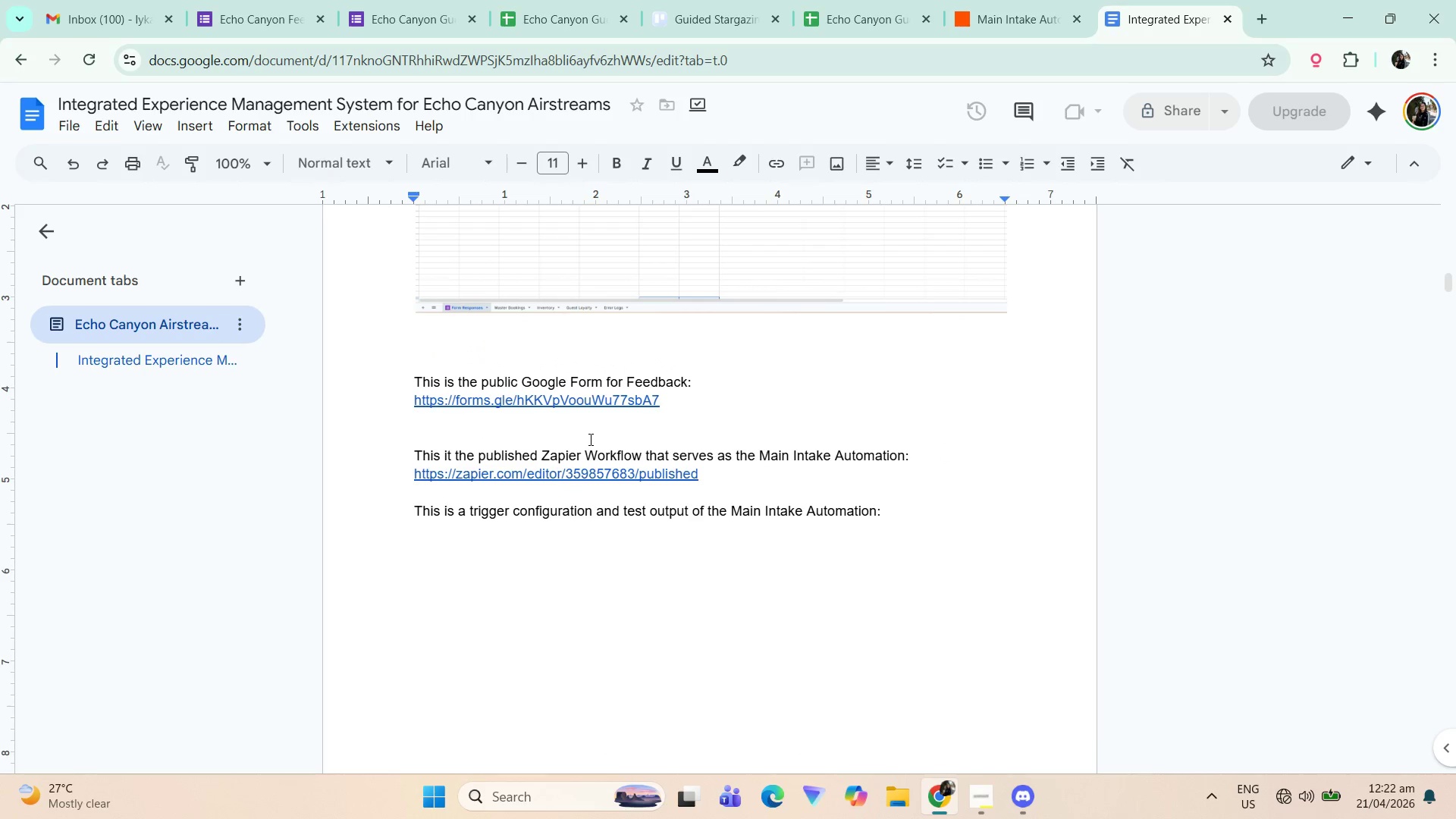 
key(Enter)
 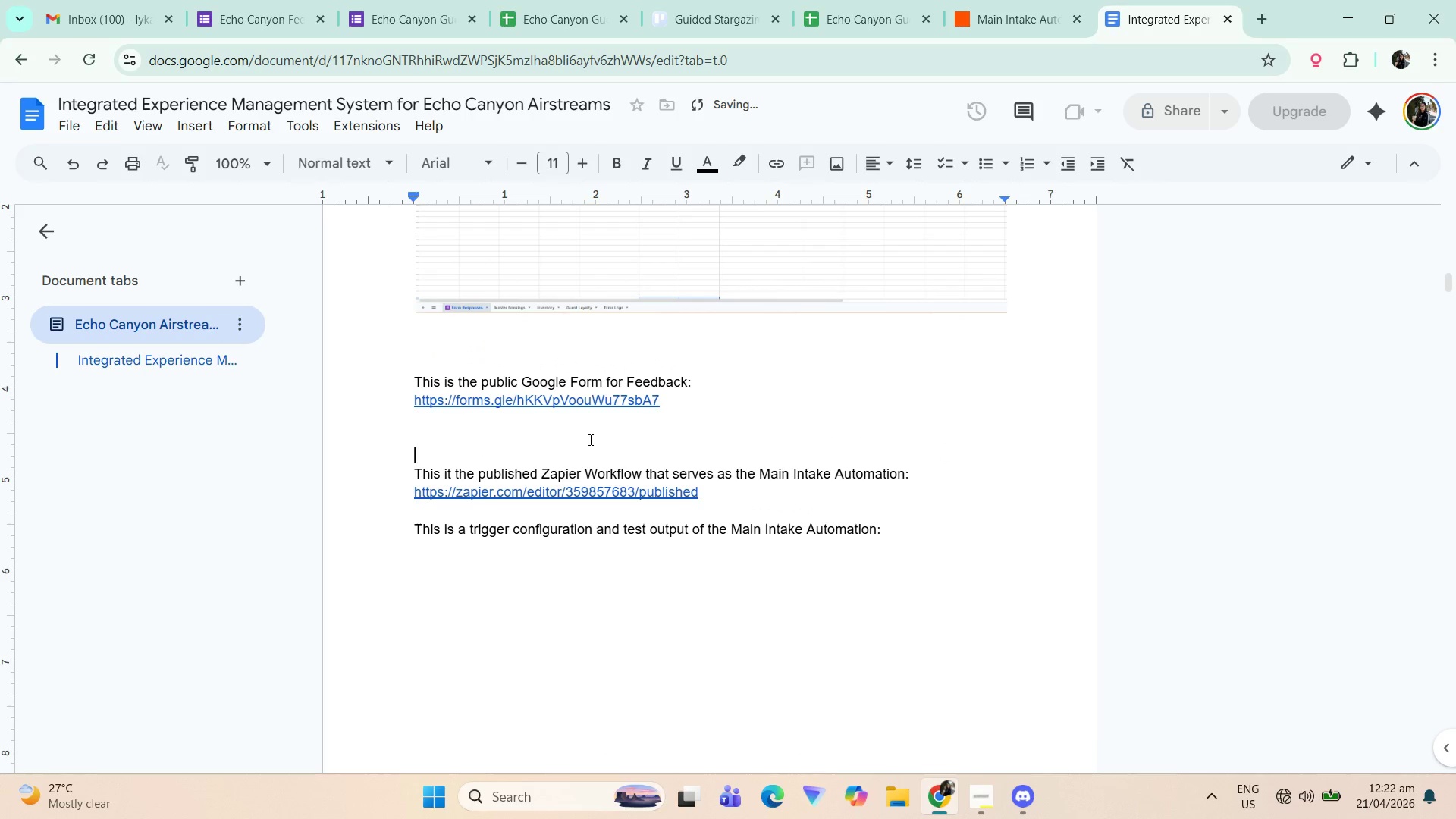 
key(Control+ControlLeft)
 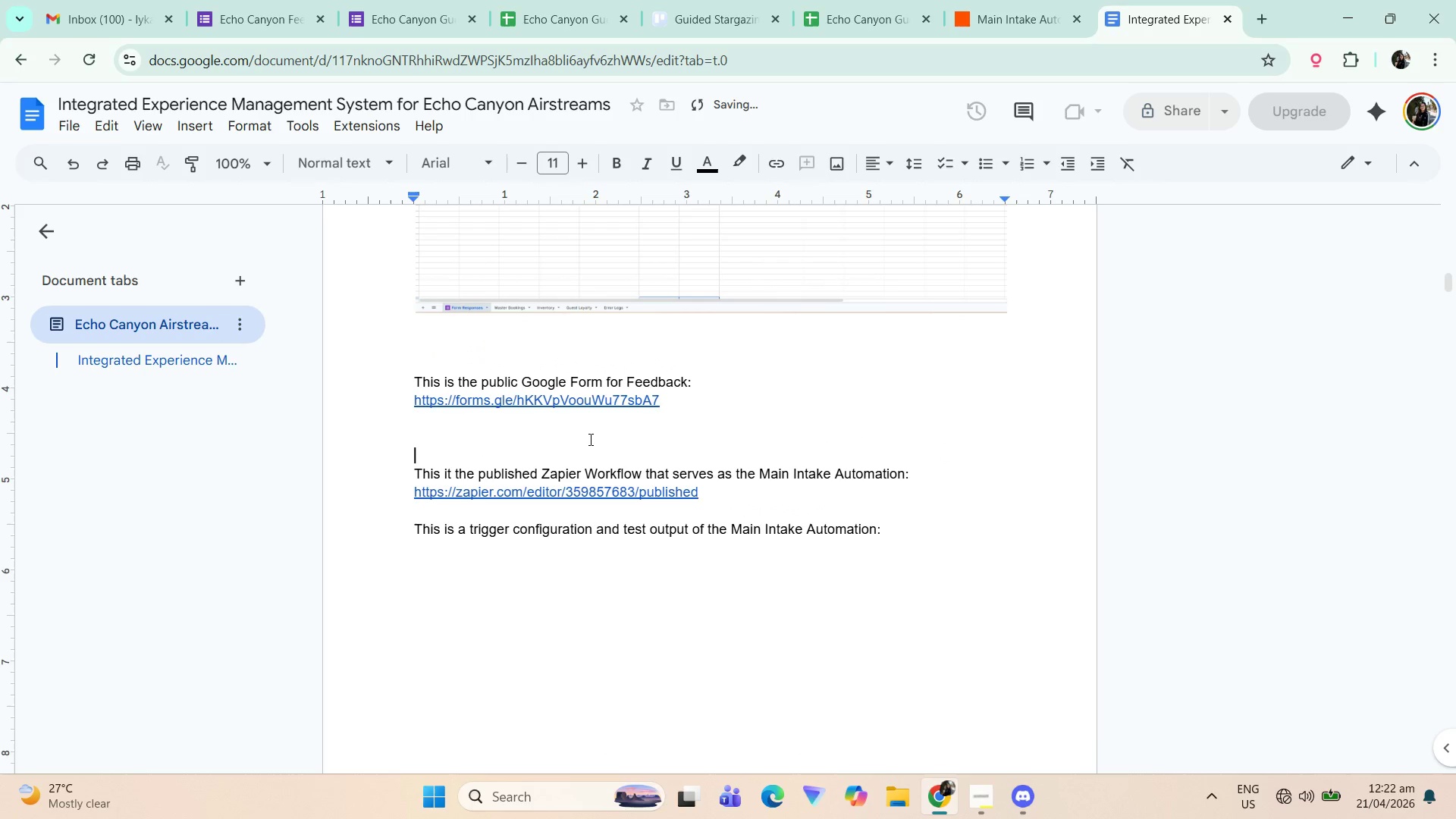 
key(Control+V)
 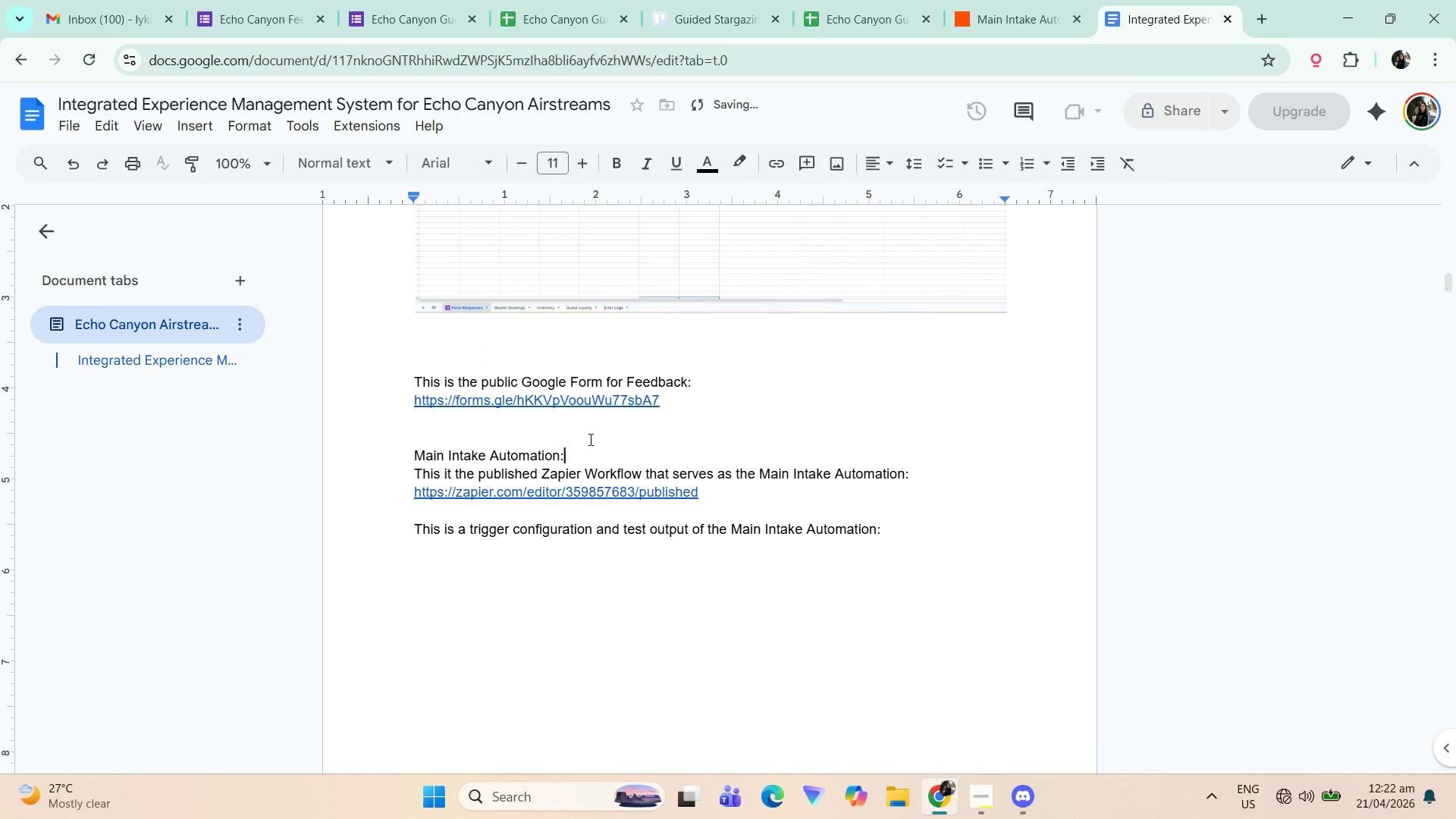 
key(Backspace)
 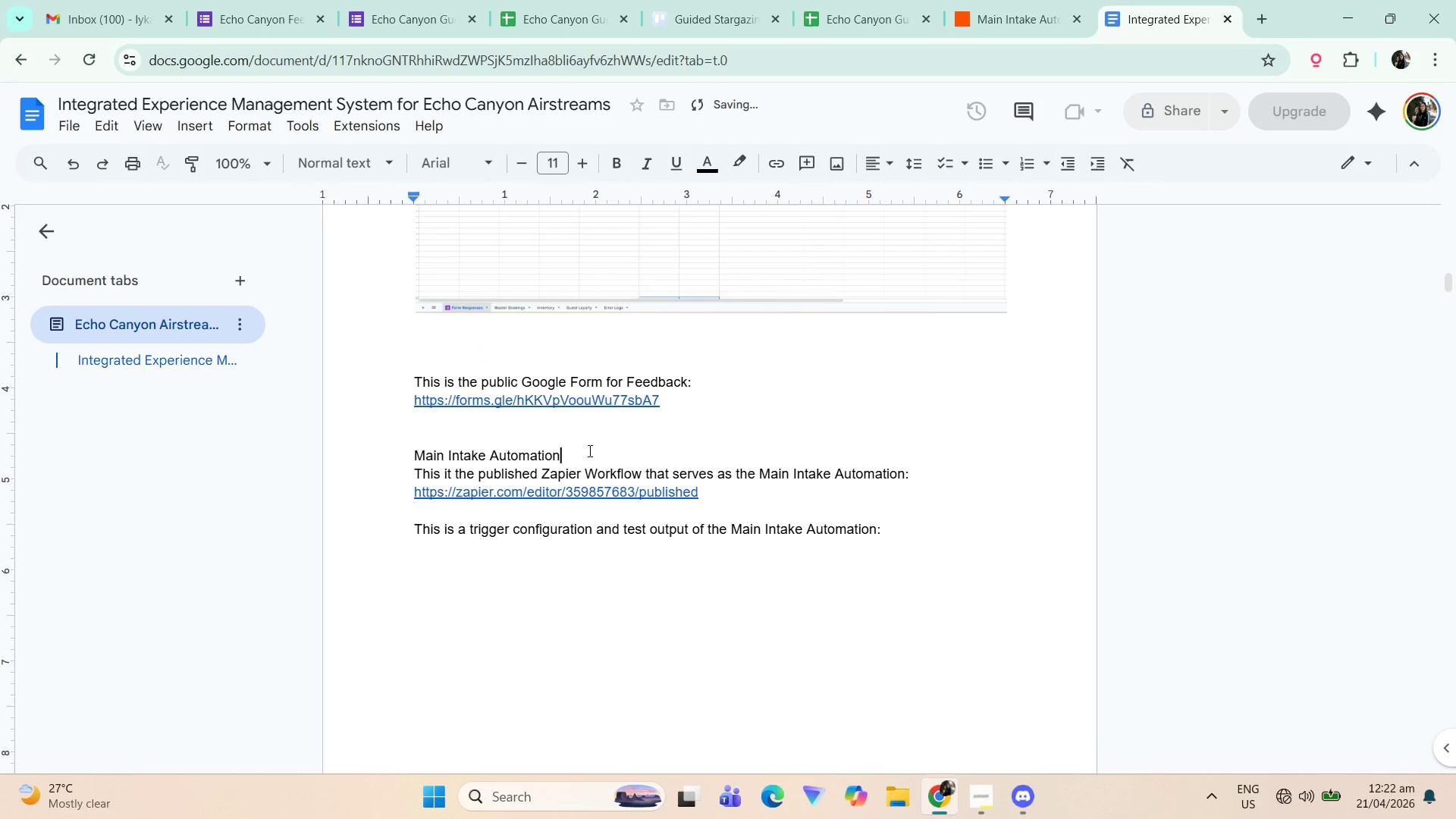 
left_click_drag(start_coordinate=[585, 453], to_coordinate=[356, 466])
 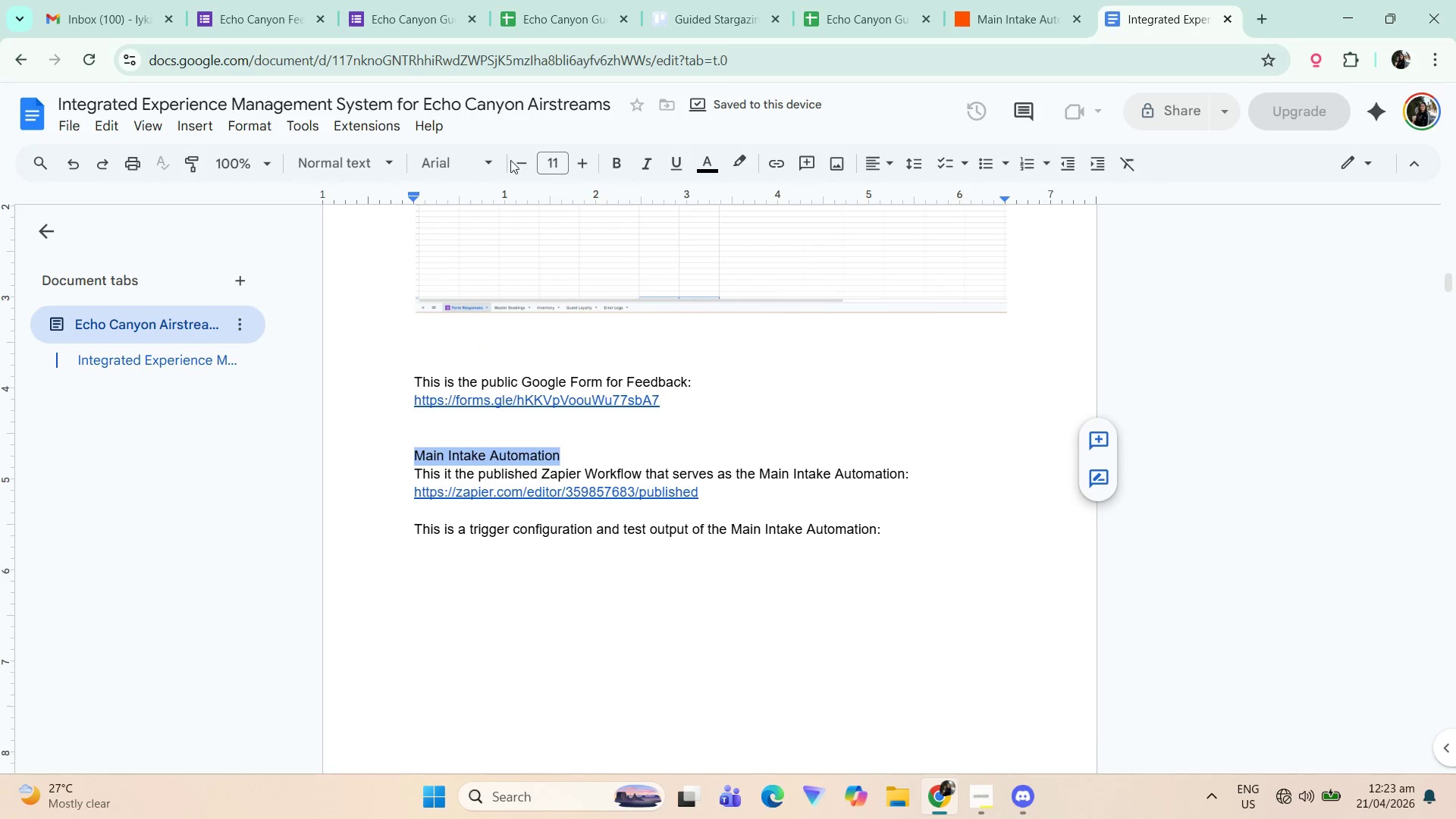 
left_click([368, 165])
 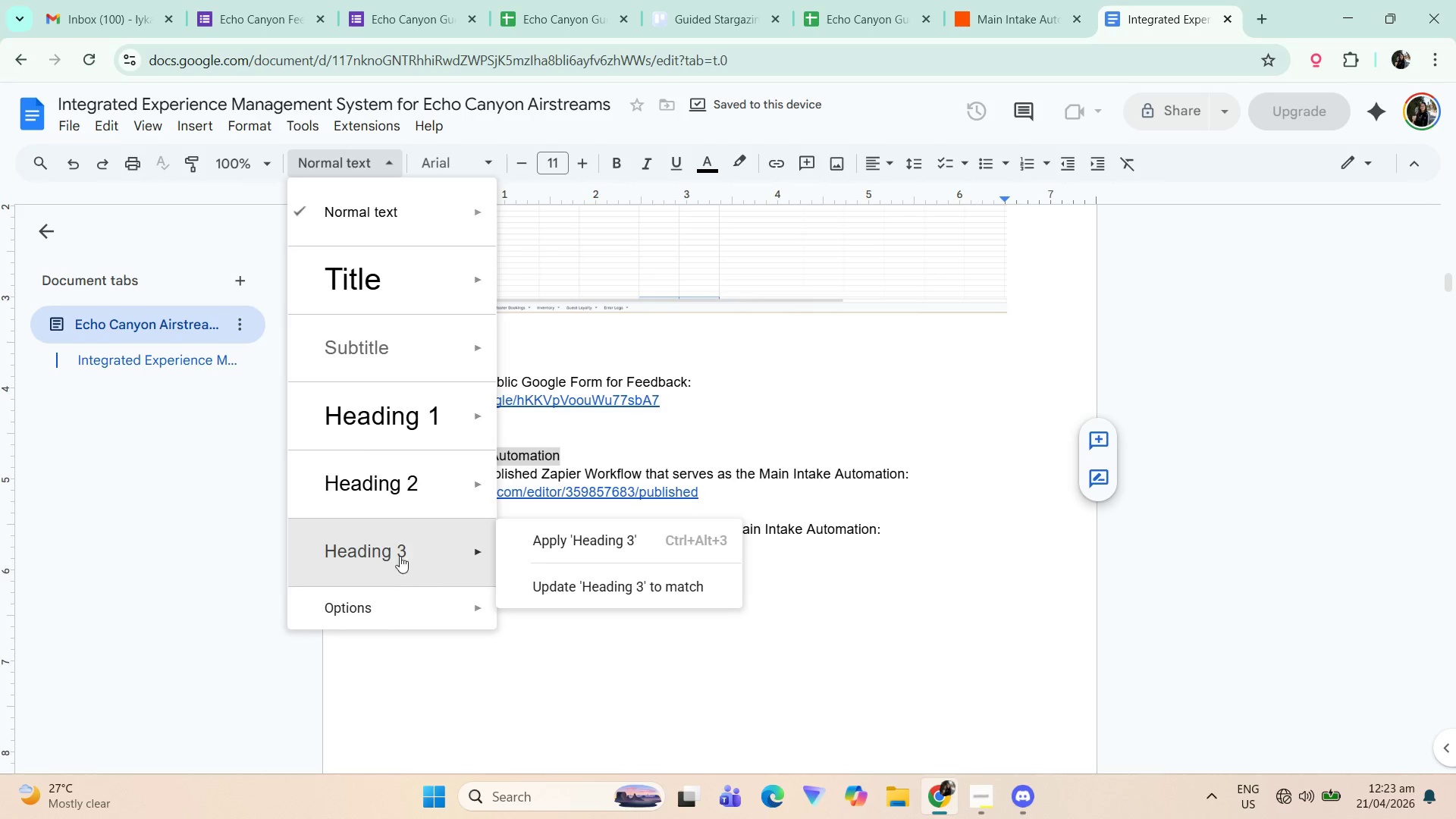 
left_click([400, 334])
 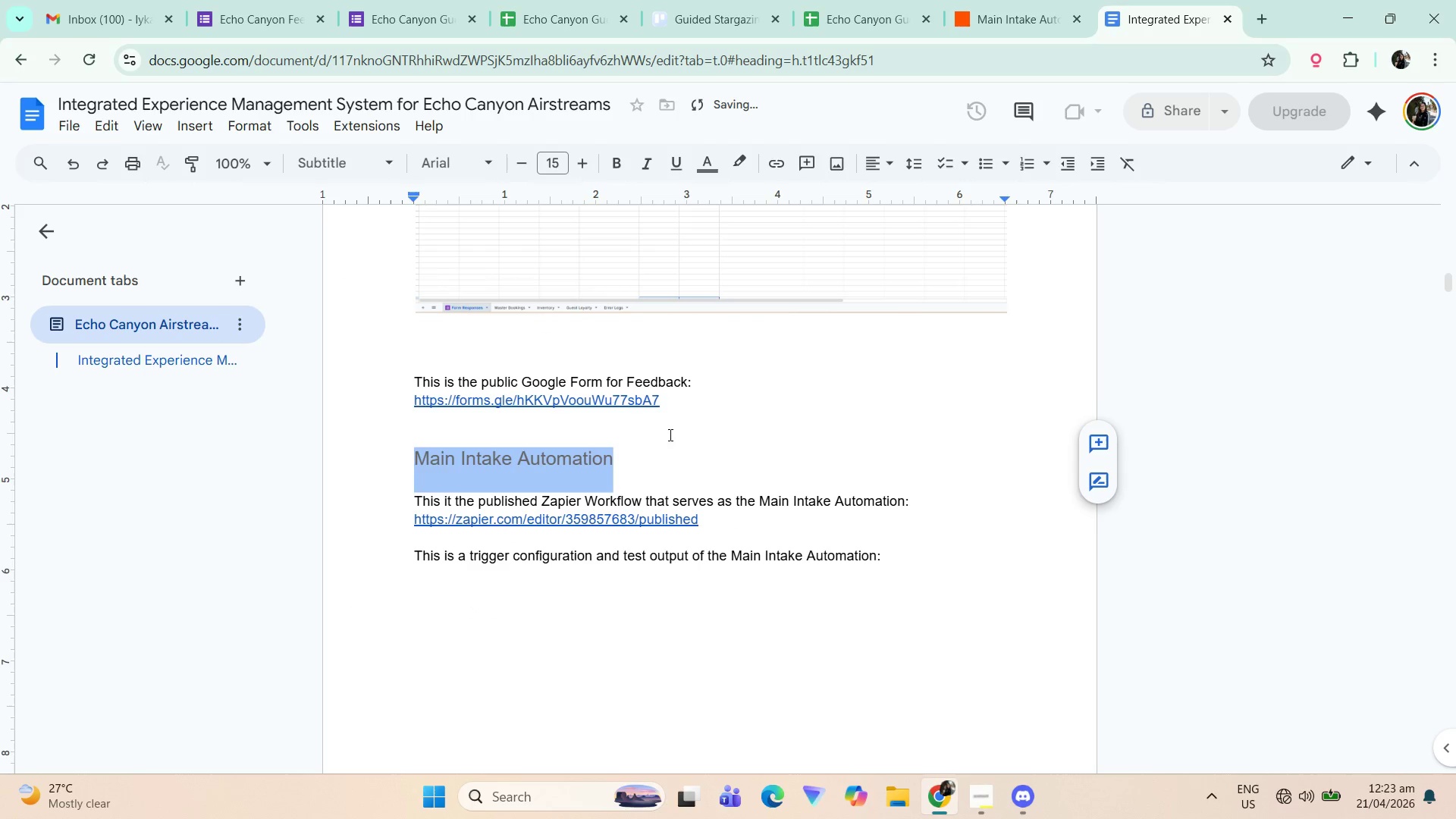 
left_click([661, 444])
 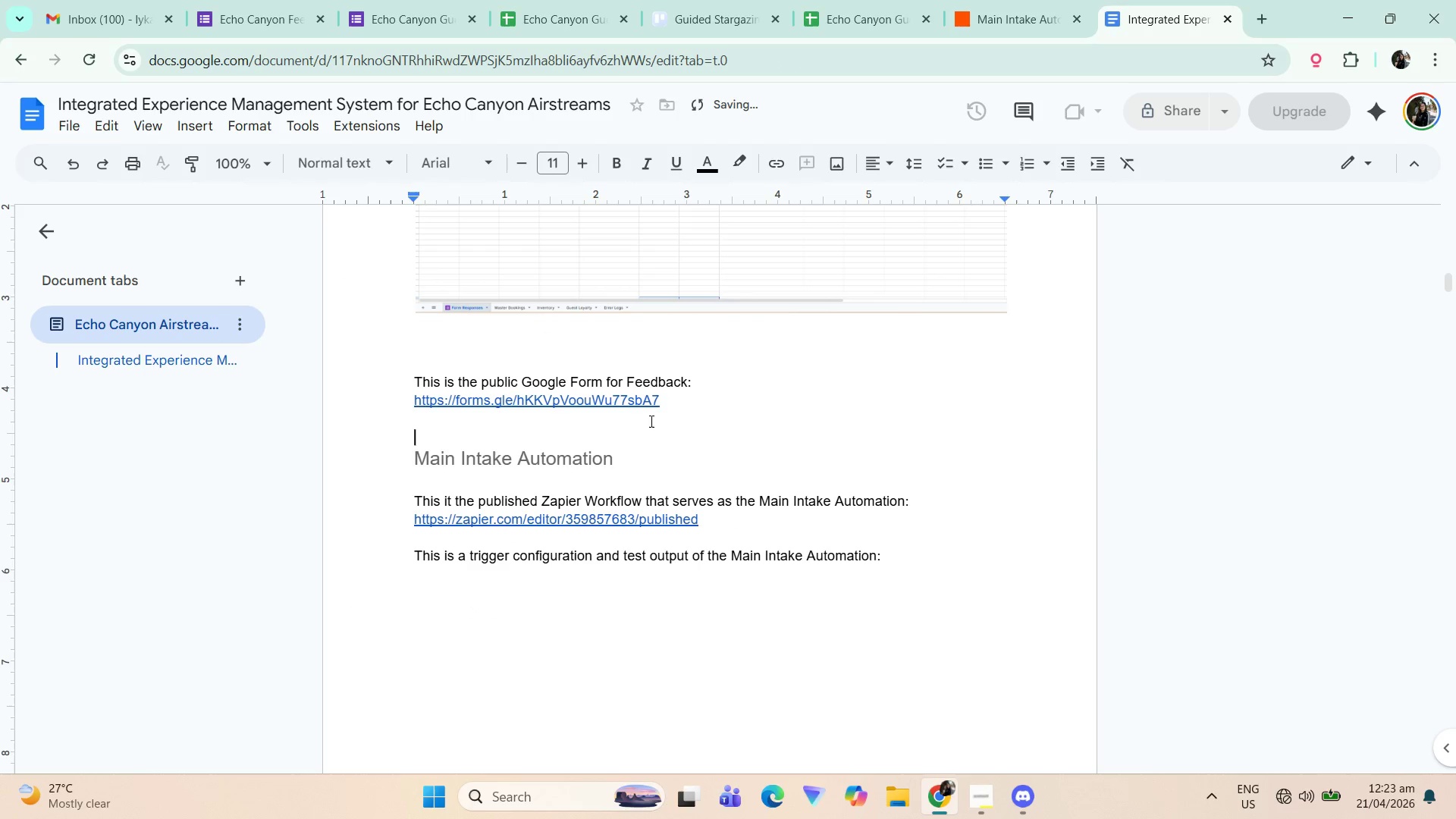 
left_click([648, 449])
 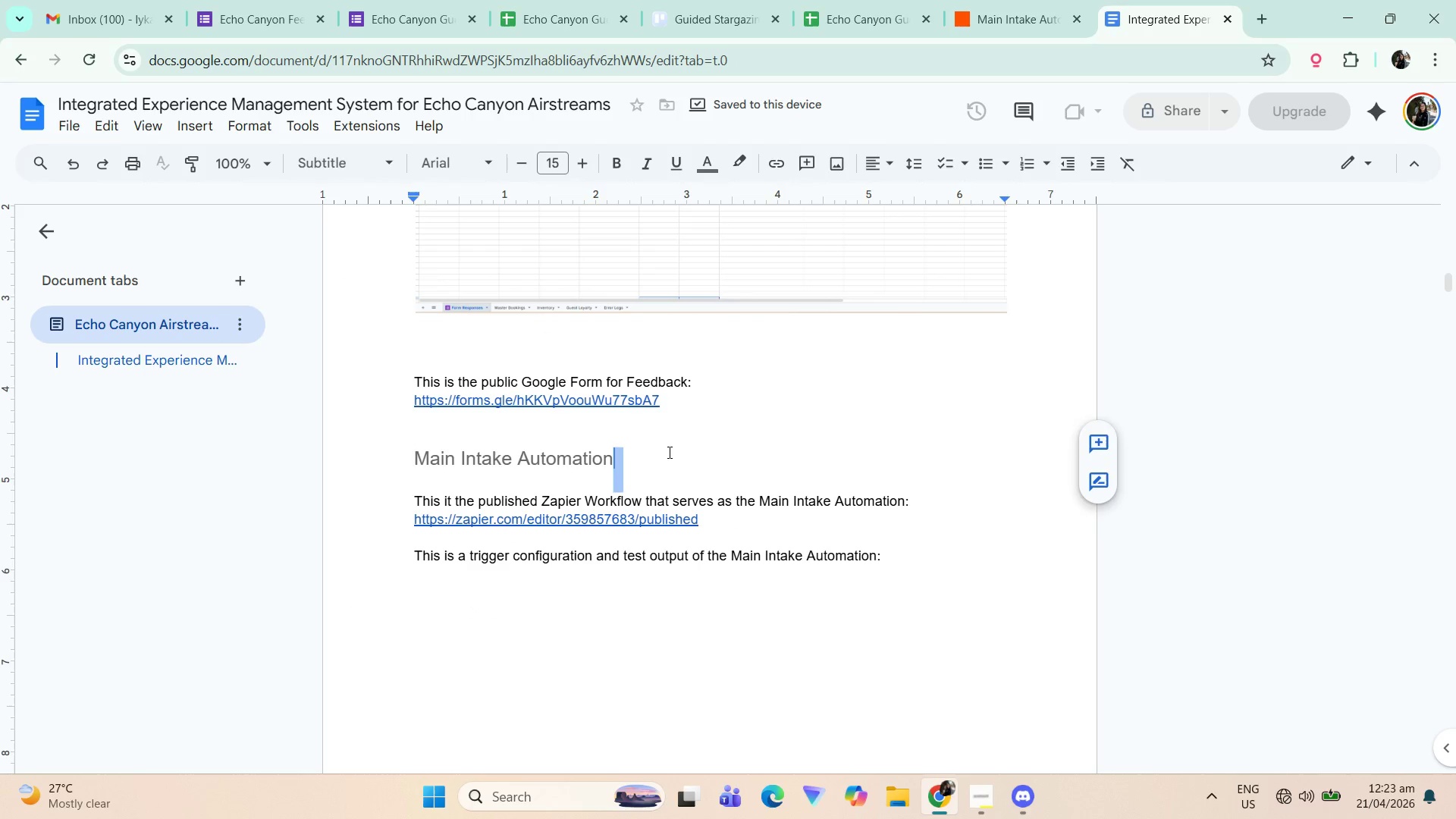 
left_click_drag(start_coordinate=[676, 453], to_coordinate=[234, 469])
 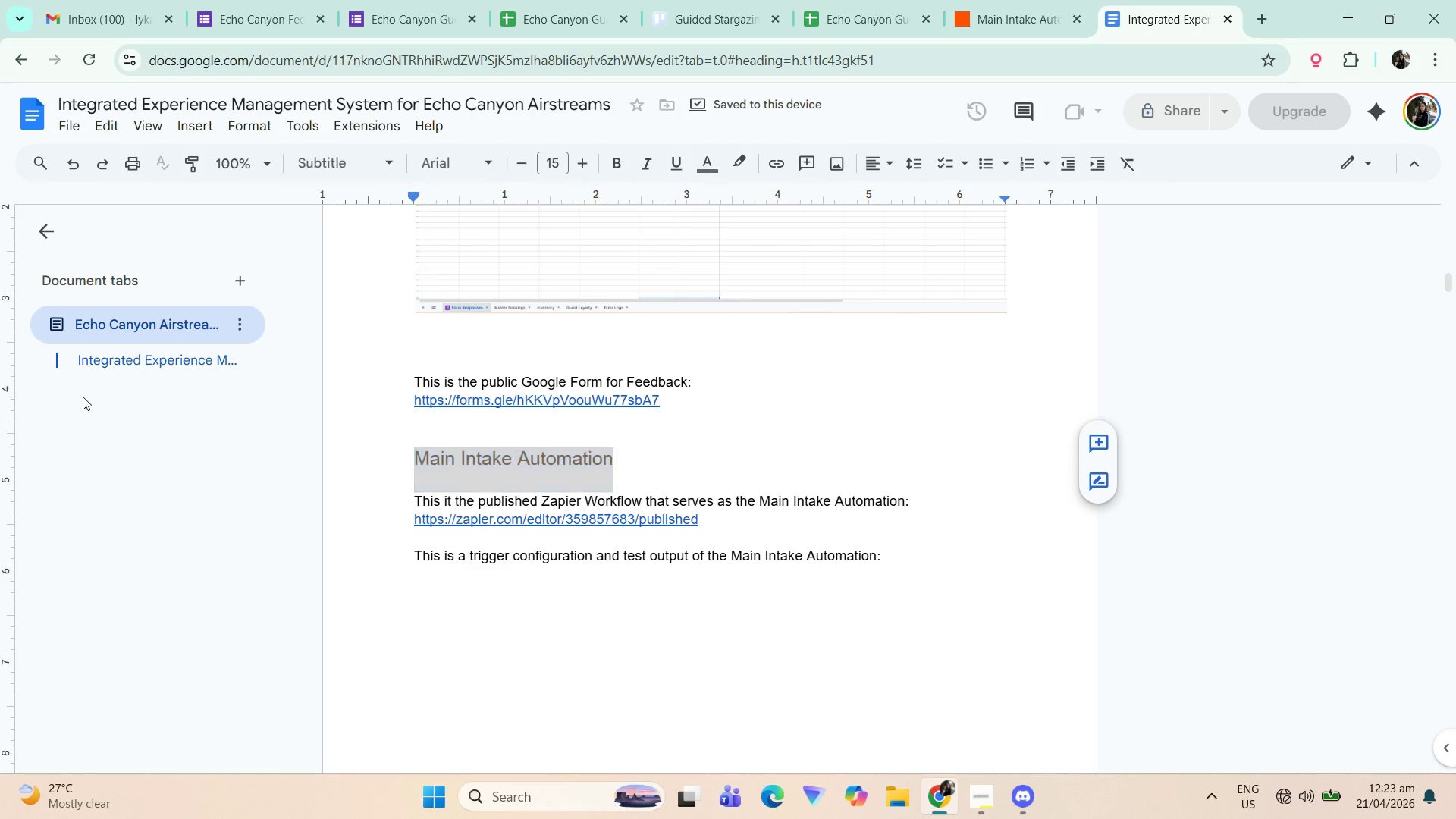 
double_click([127, 356])
 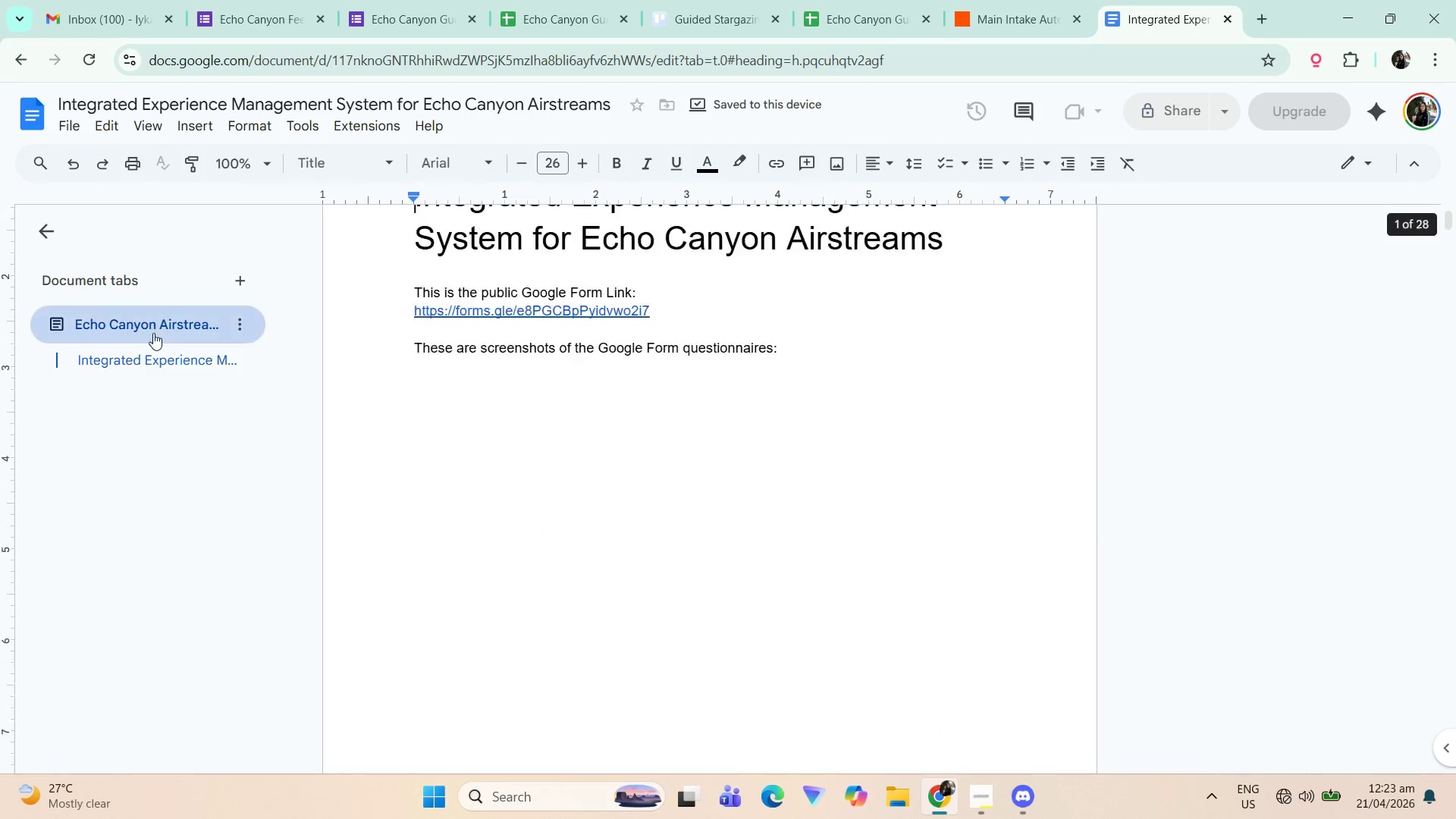 
triple_click([153, 332])
 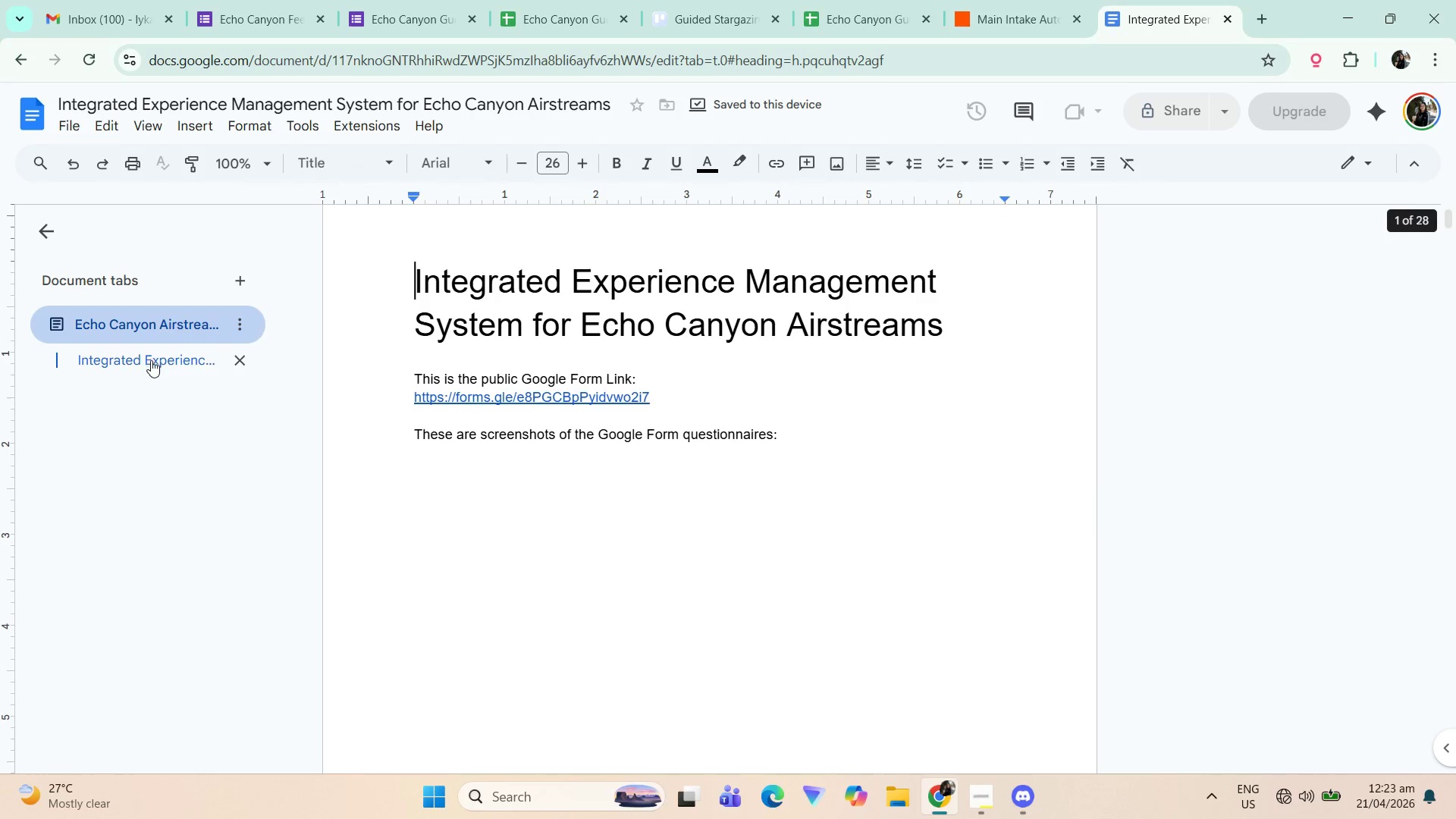 
triple_click([151, 360])
 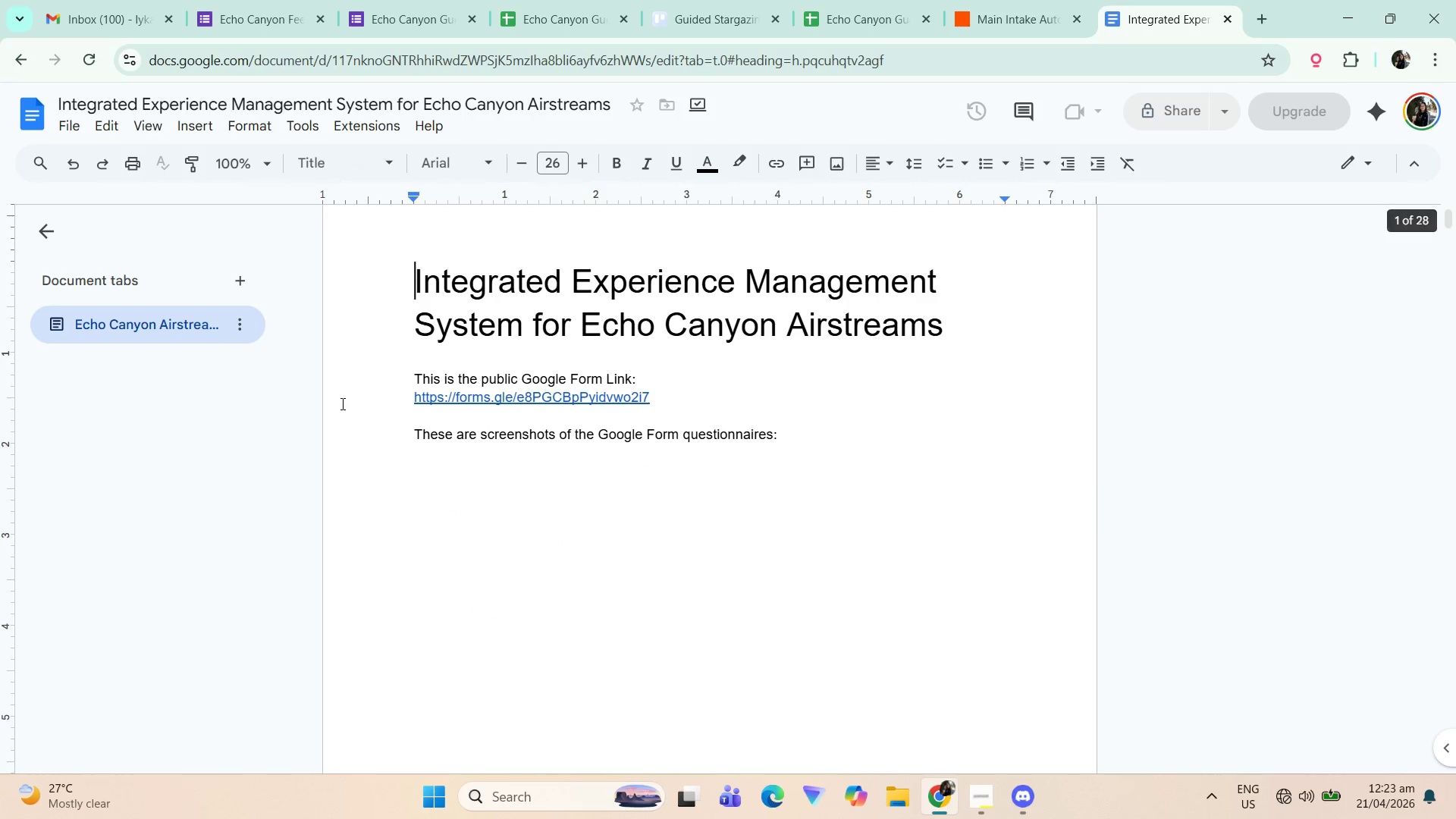 
left_click([123, 315])
 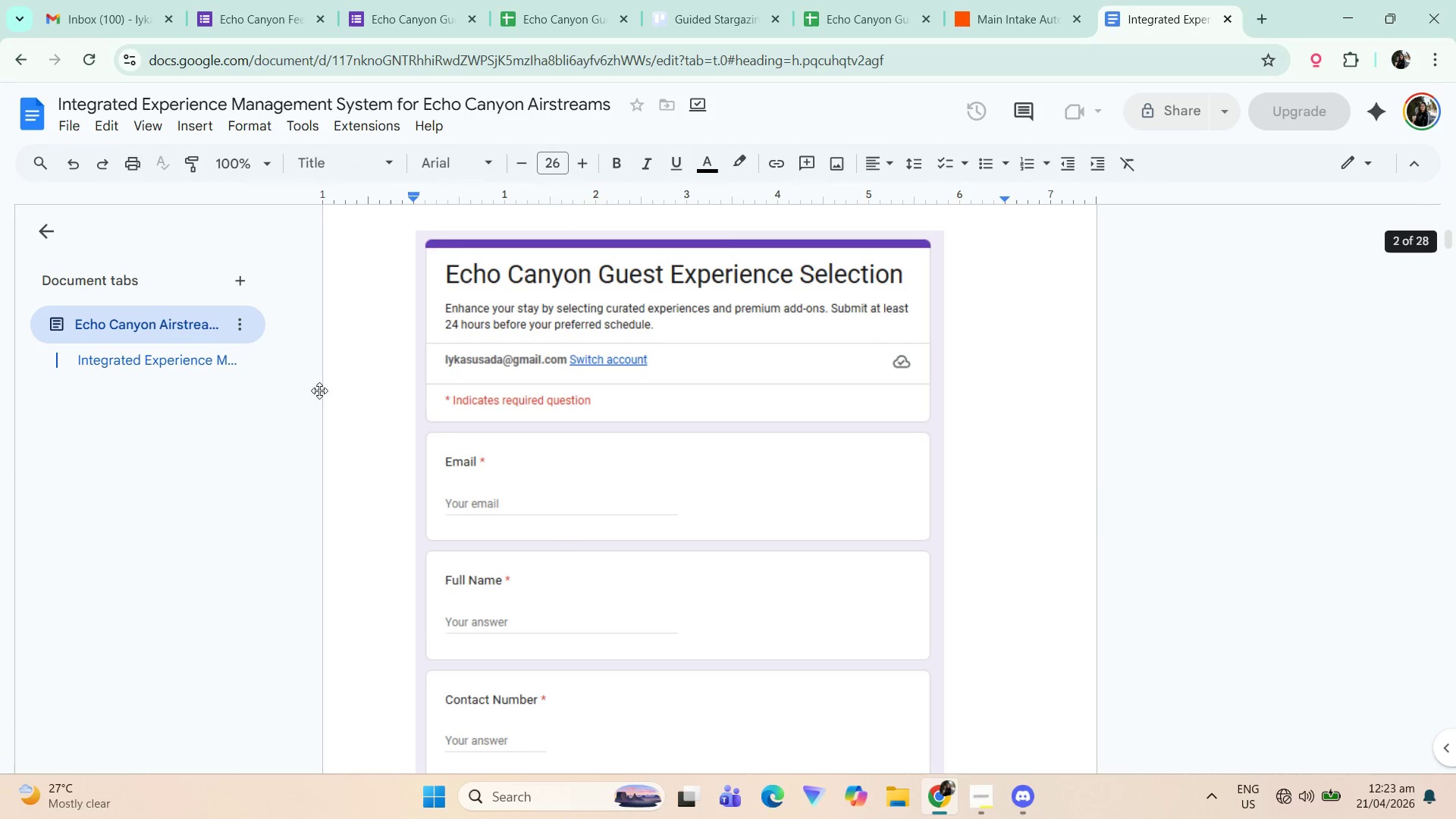 
scroll: coordinate [557, 467], scroll_direction: down, amount: 43.0
 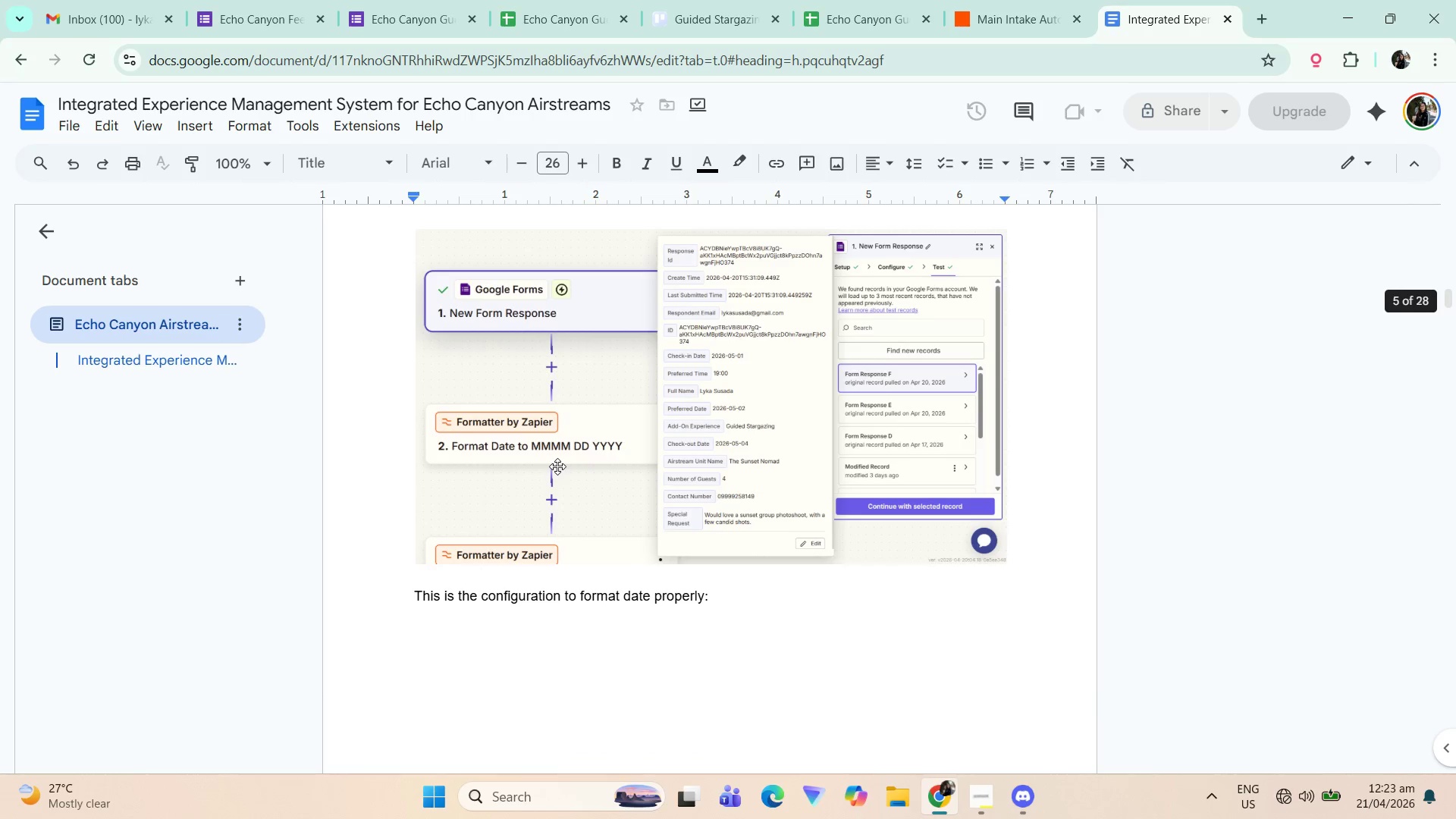 
scroll: coordinate [557, 463], scroll_direction: up, amount: 9.0
 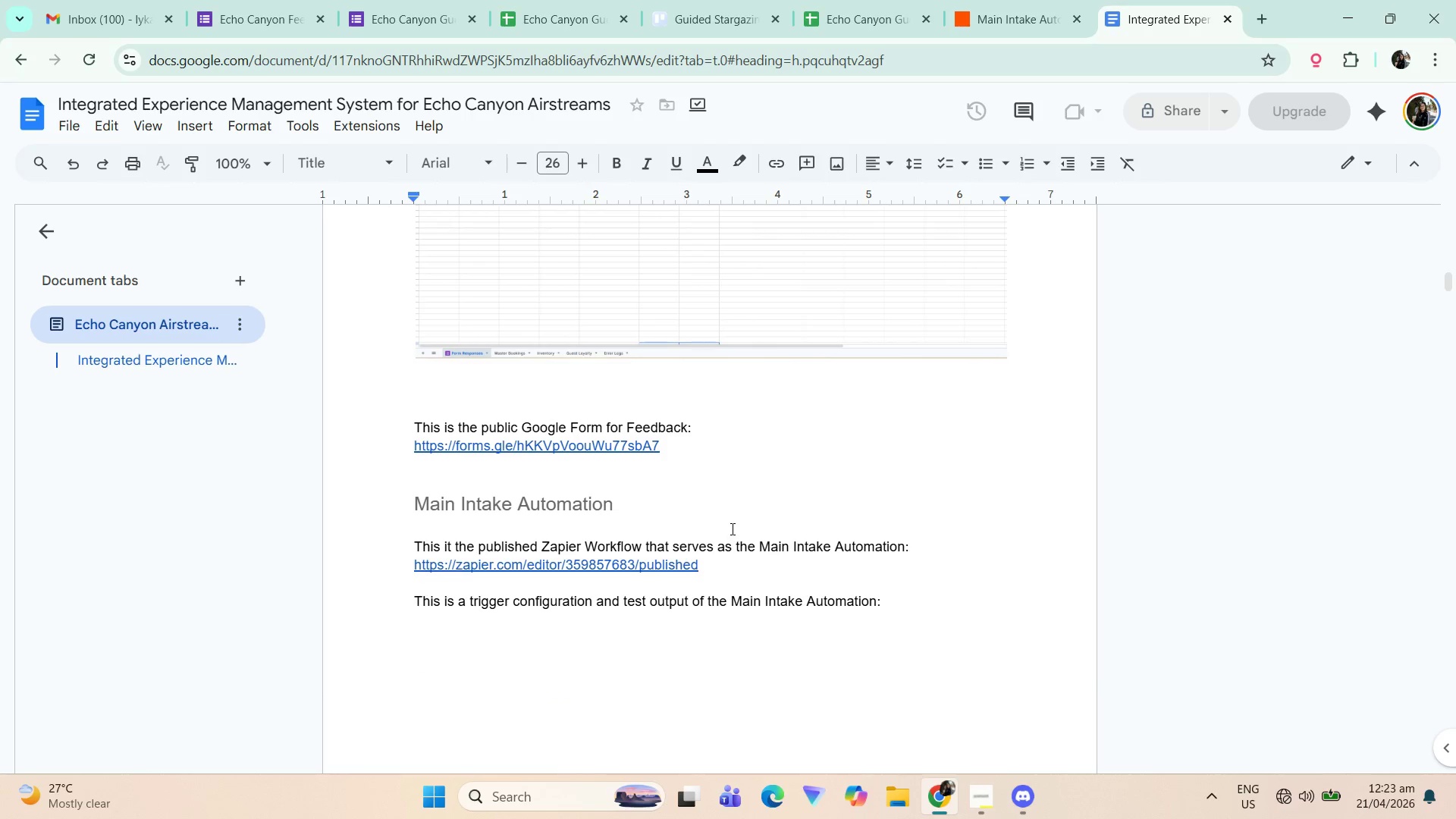 
left_click_drag(start_coordinate=[665, 516], to_coordinate=[382, 512])
 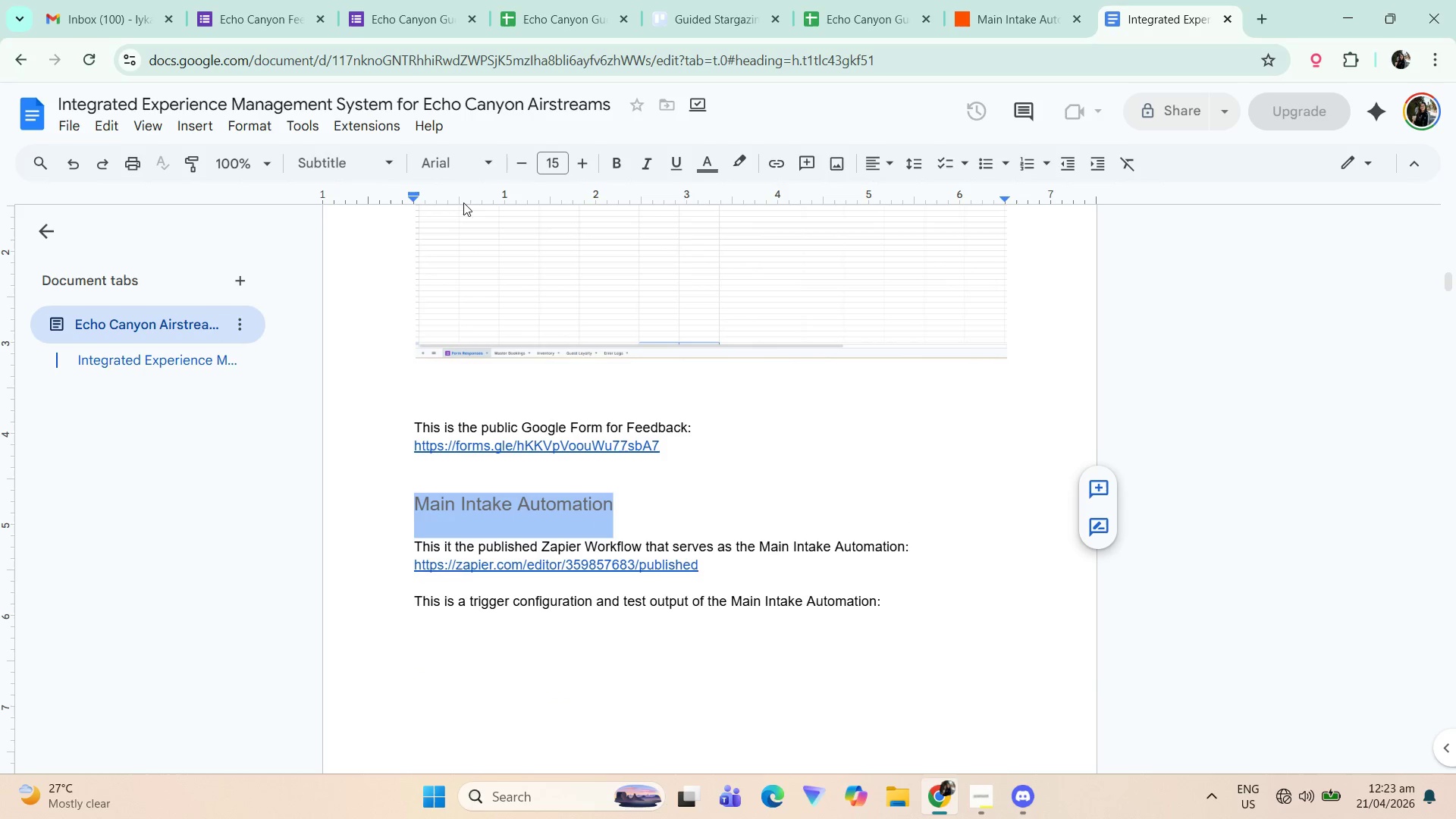 
left_click([340, 167])
 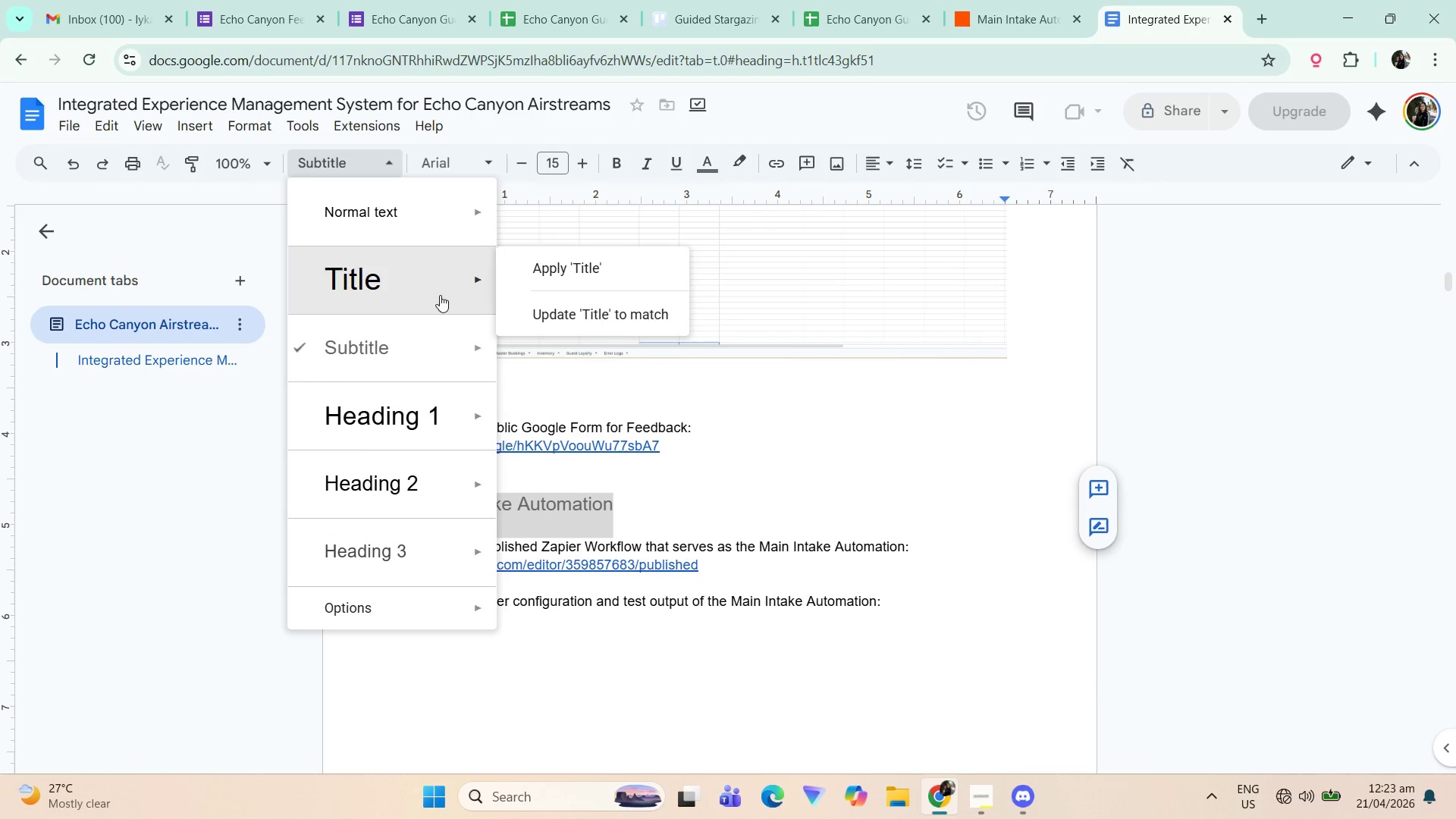 
left_click([560, 274])
 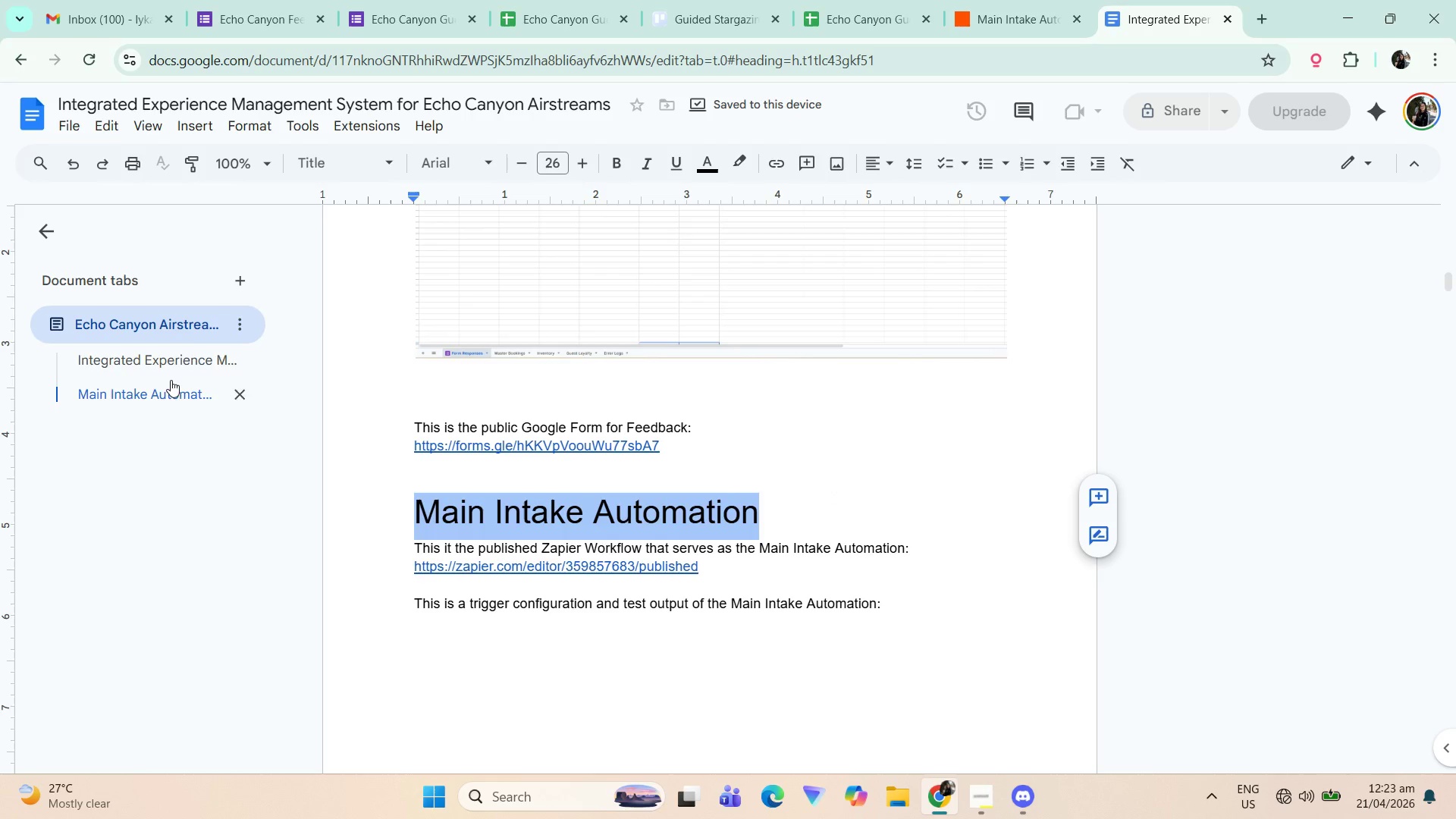 
left_click([166, 359])
 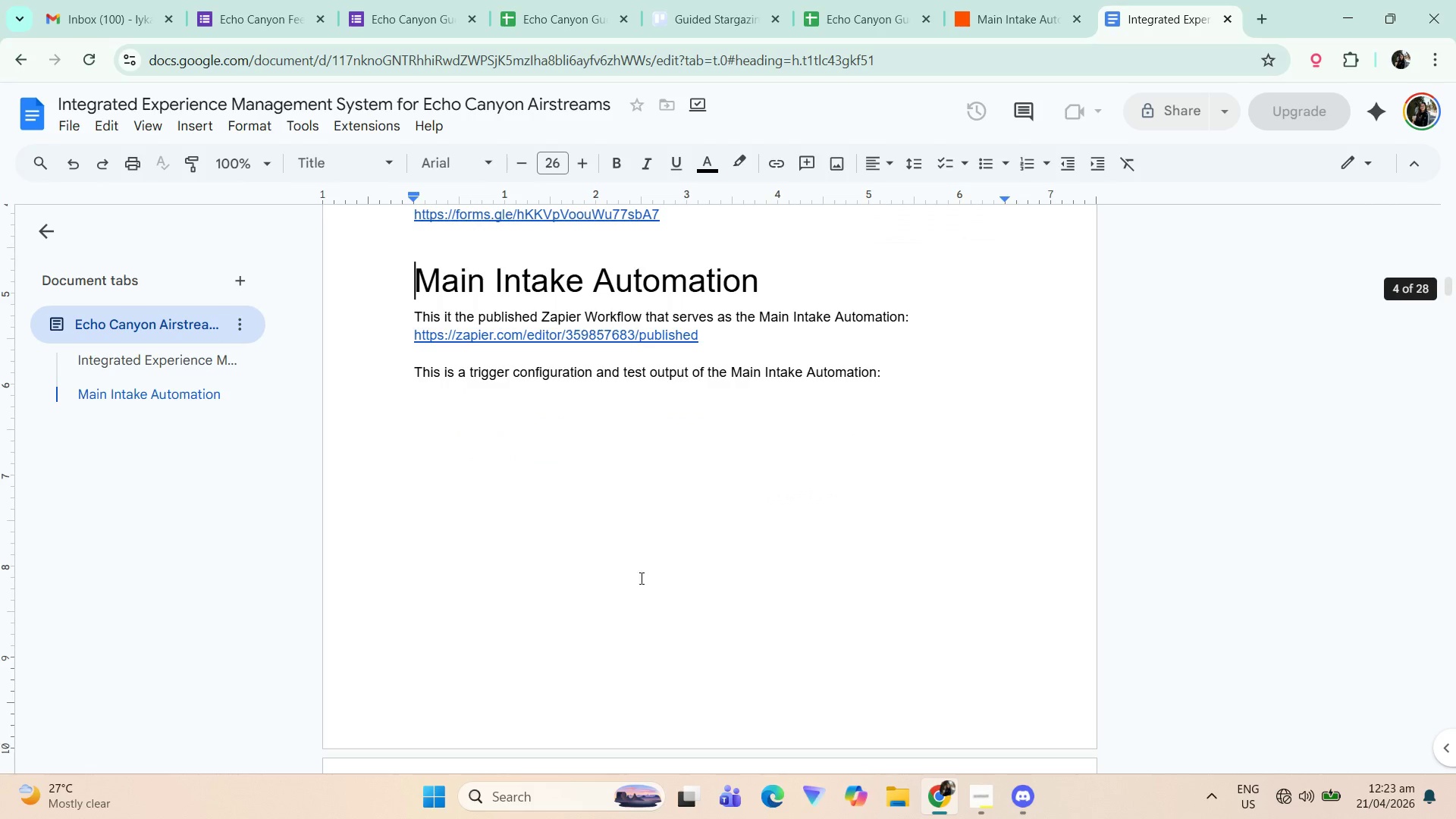 
scroll: coordinate [726, 372], scroll_direction: up, amount: 2.0
 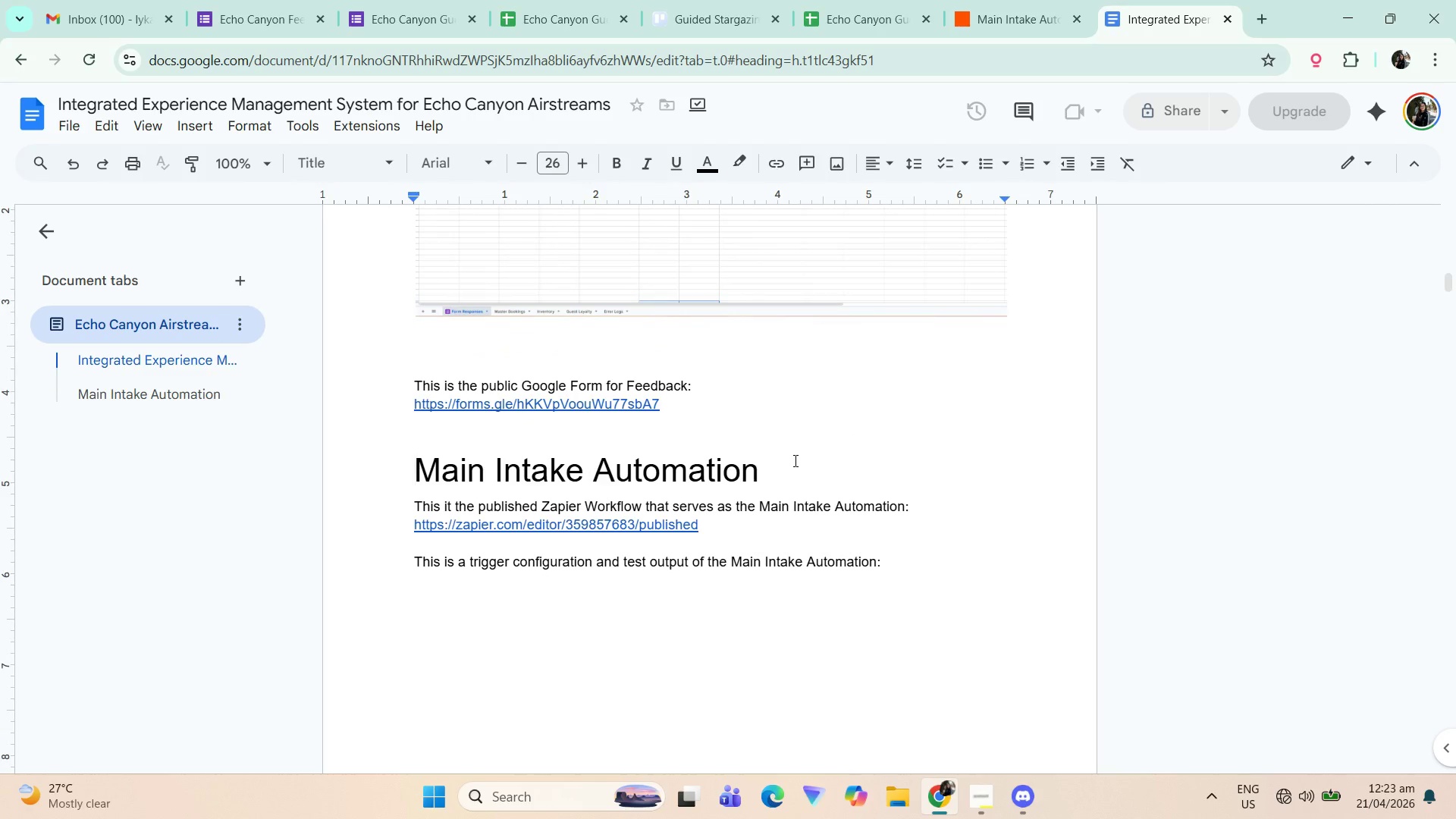 
left_click_drag(start_coordinate=[794, 460], to_coordinate=[344, 459])
 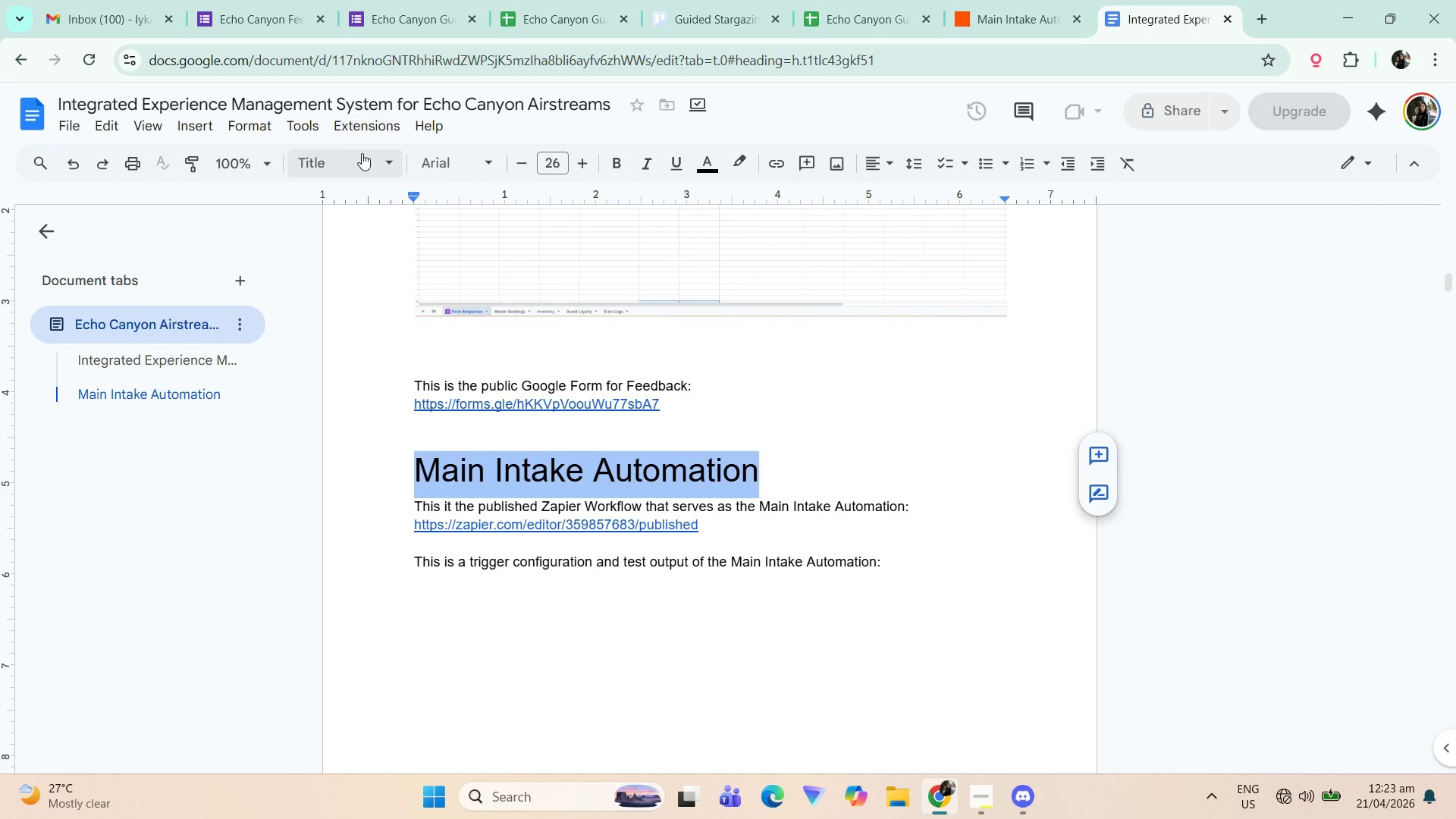 
left_click([363, 155])
 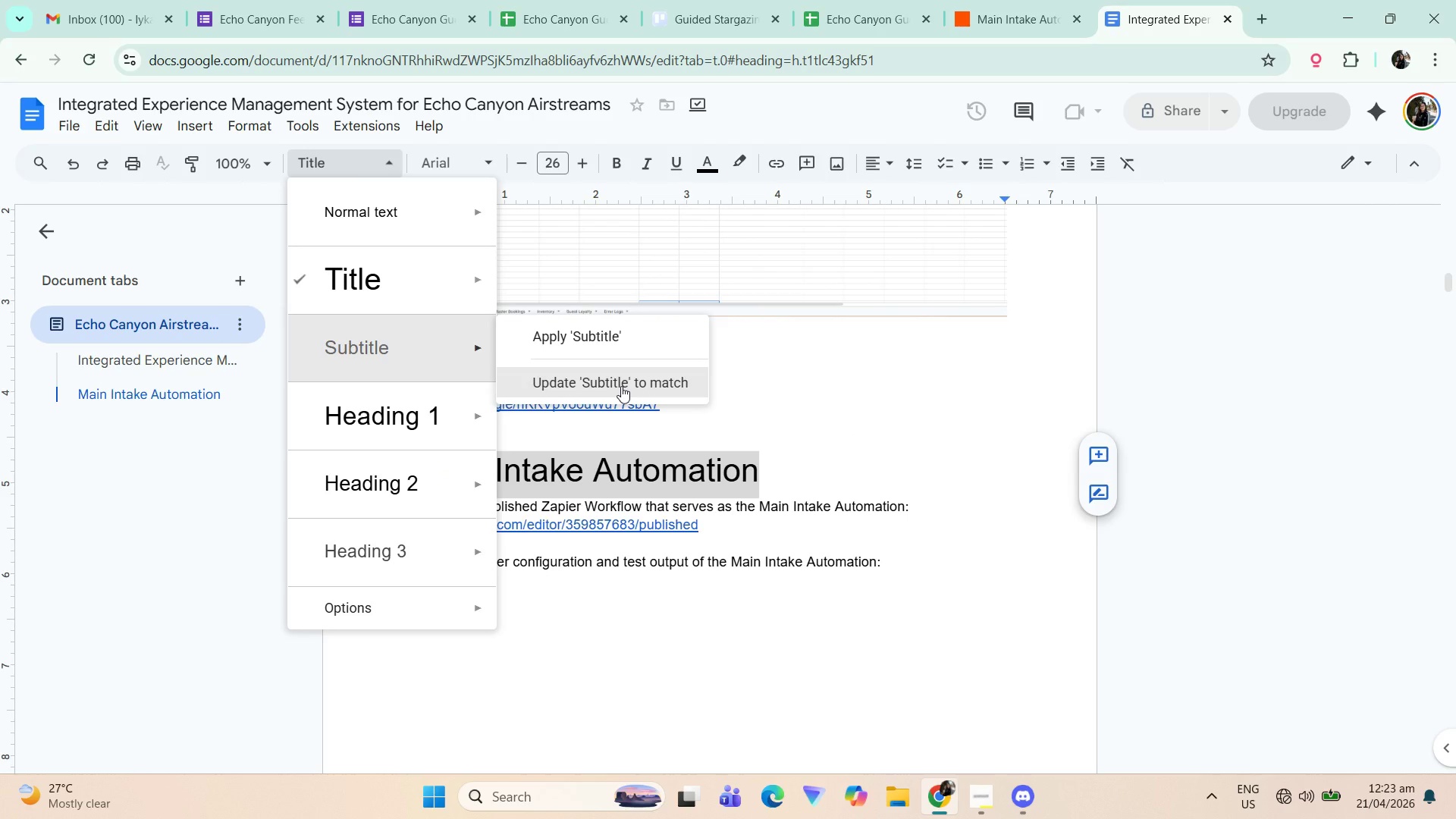 
left_click([626, 388])
 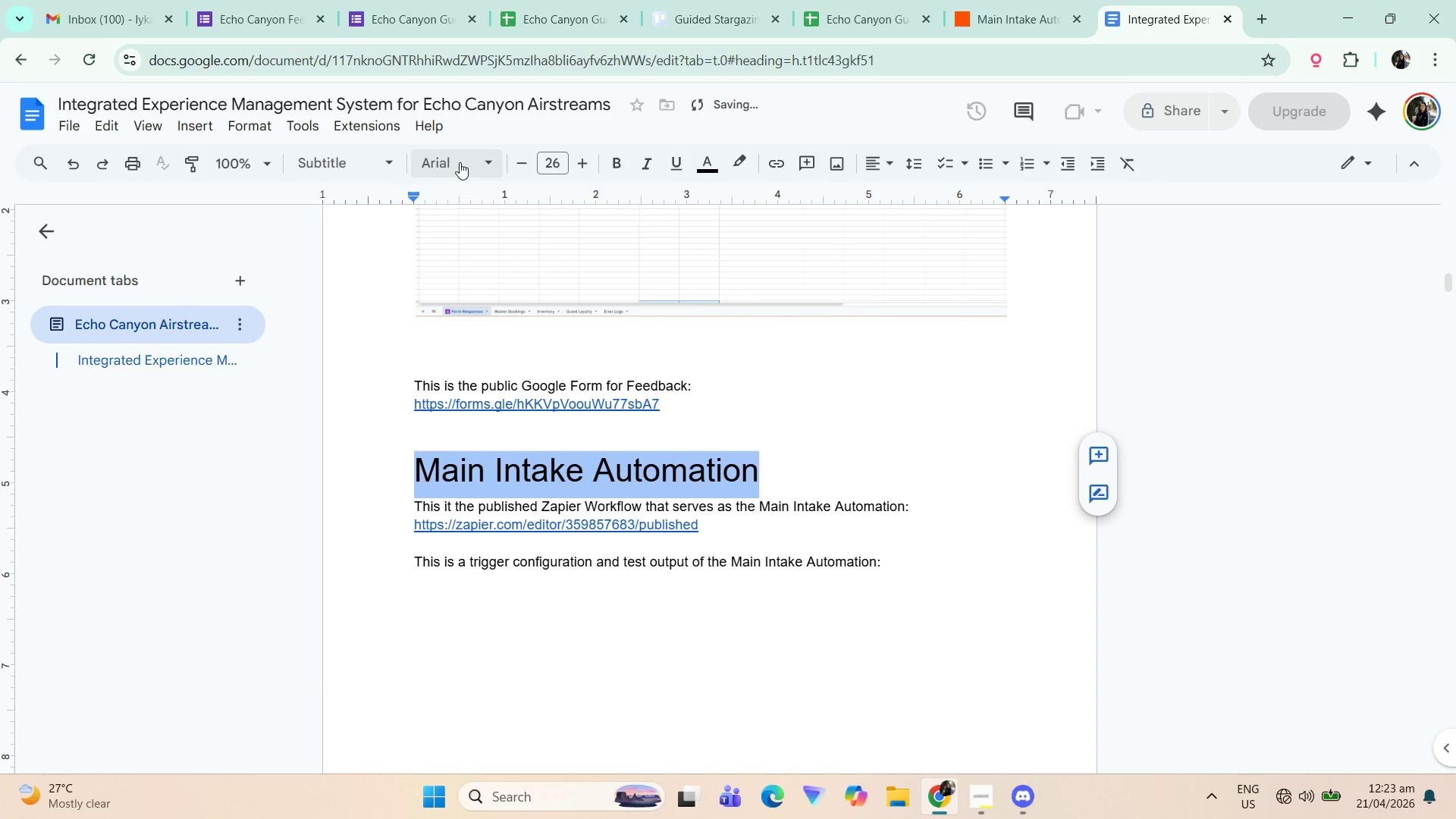 
left_click([371, 164])
 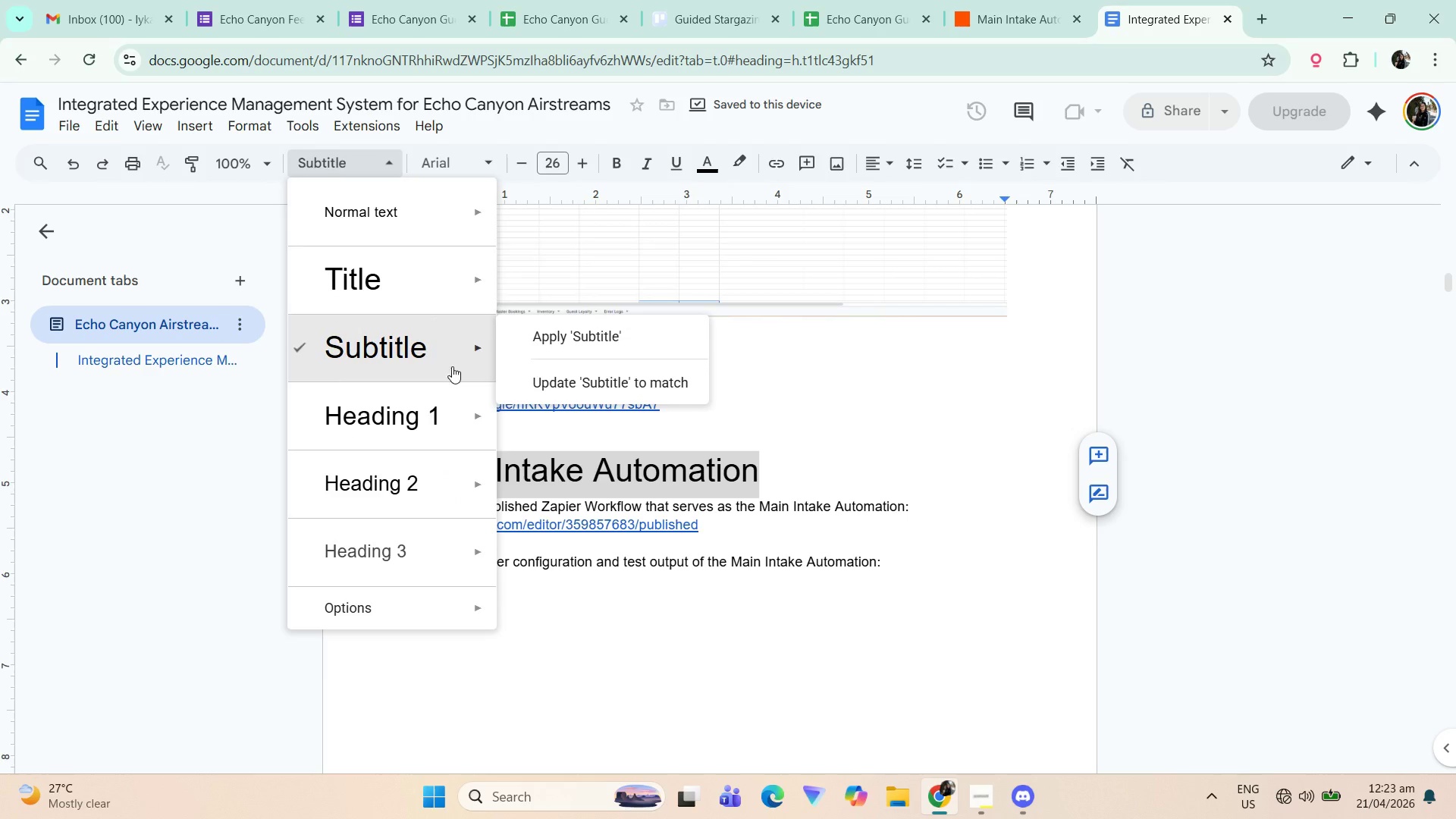 
left_click([572, 349])
 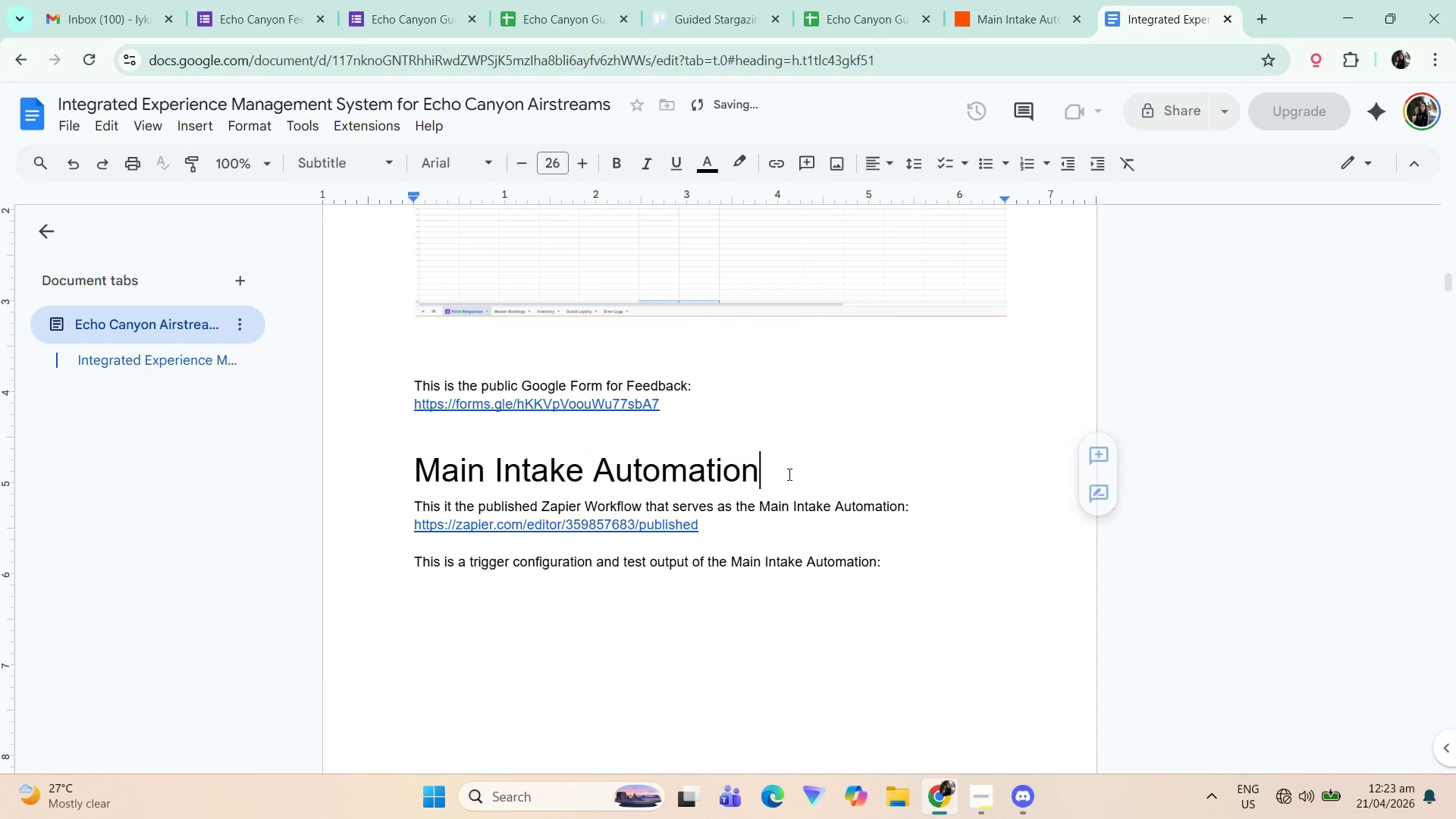 
double_click([811, 462])
 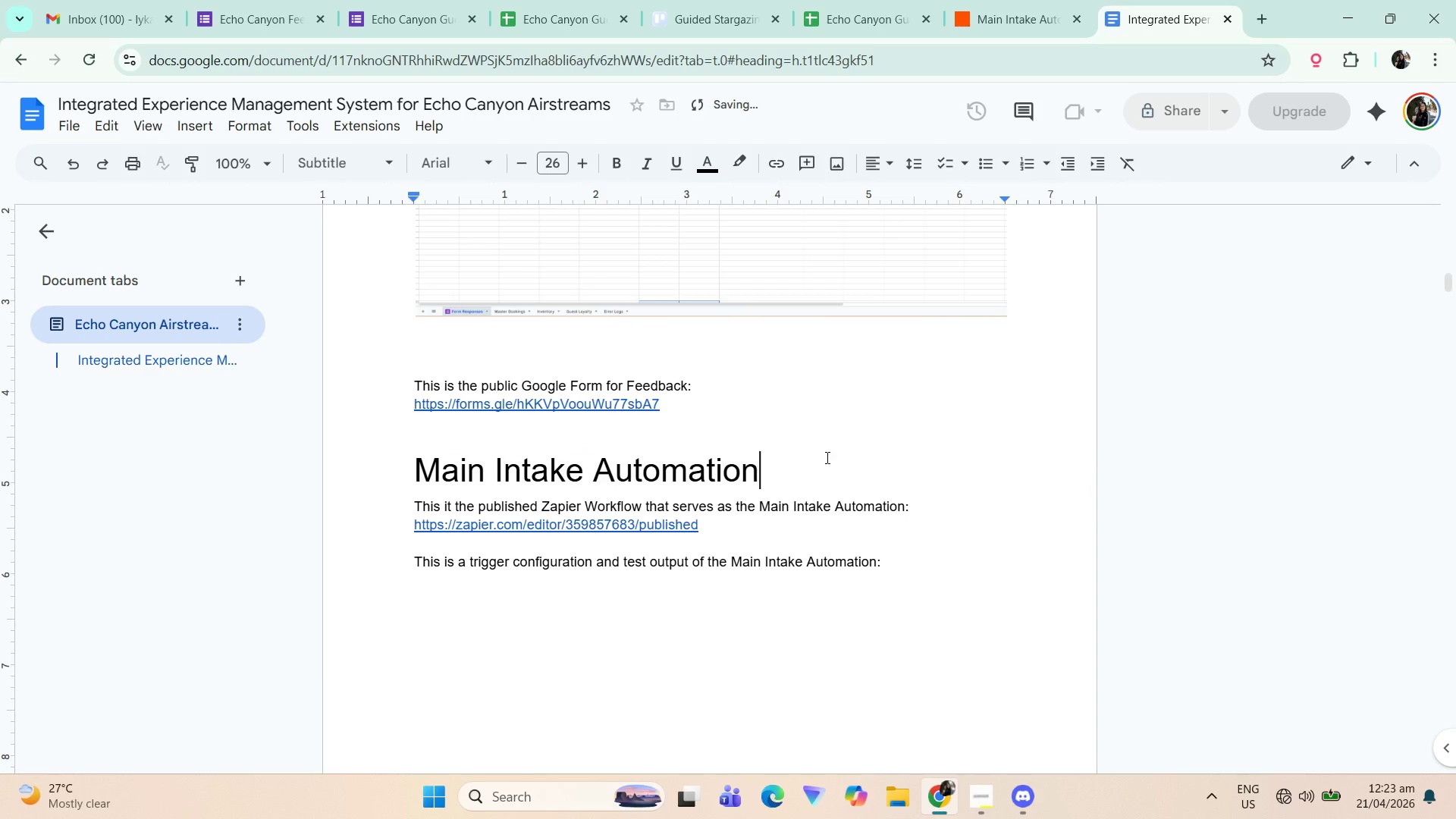 
left_click_drag(start_coordinate=[825, 460], to_coordinate=[280, 461])
 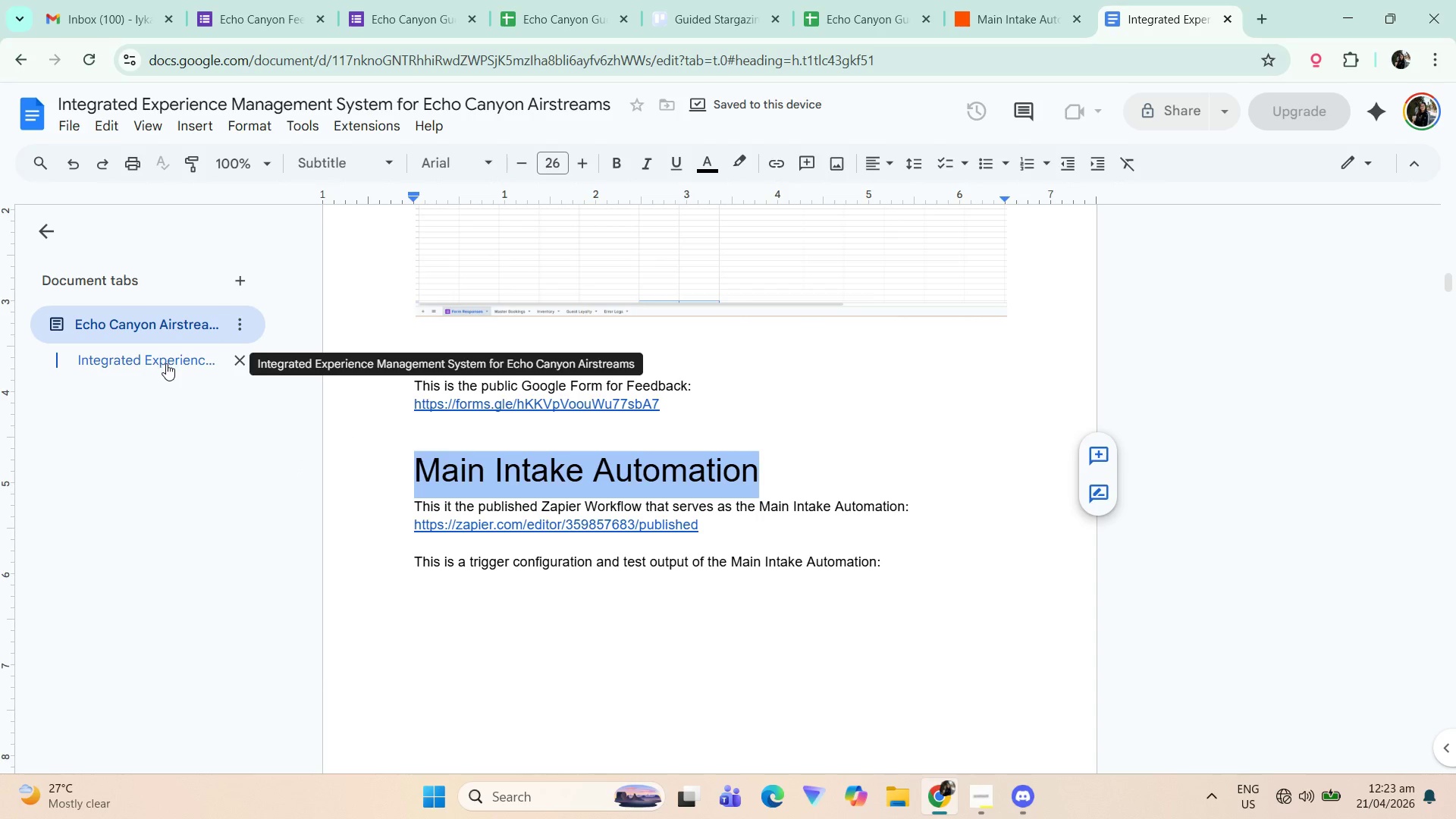 
left_click([111, 363])
 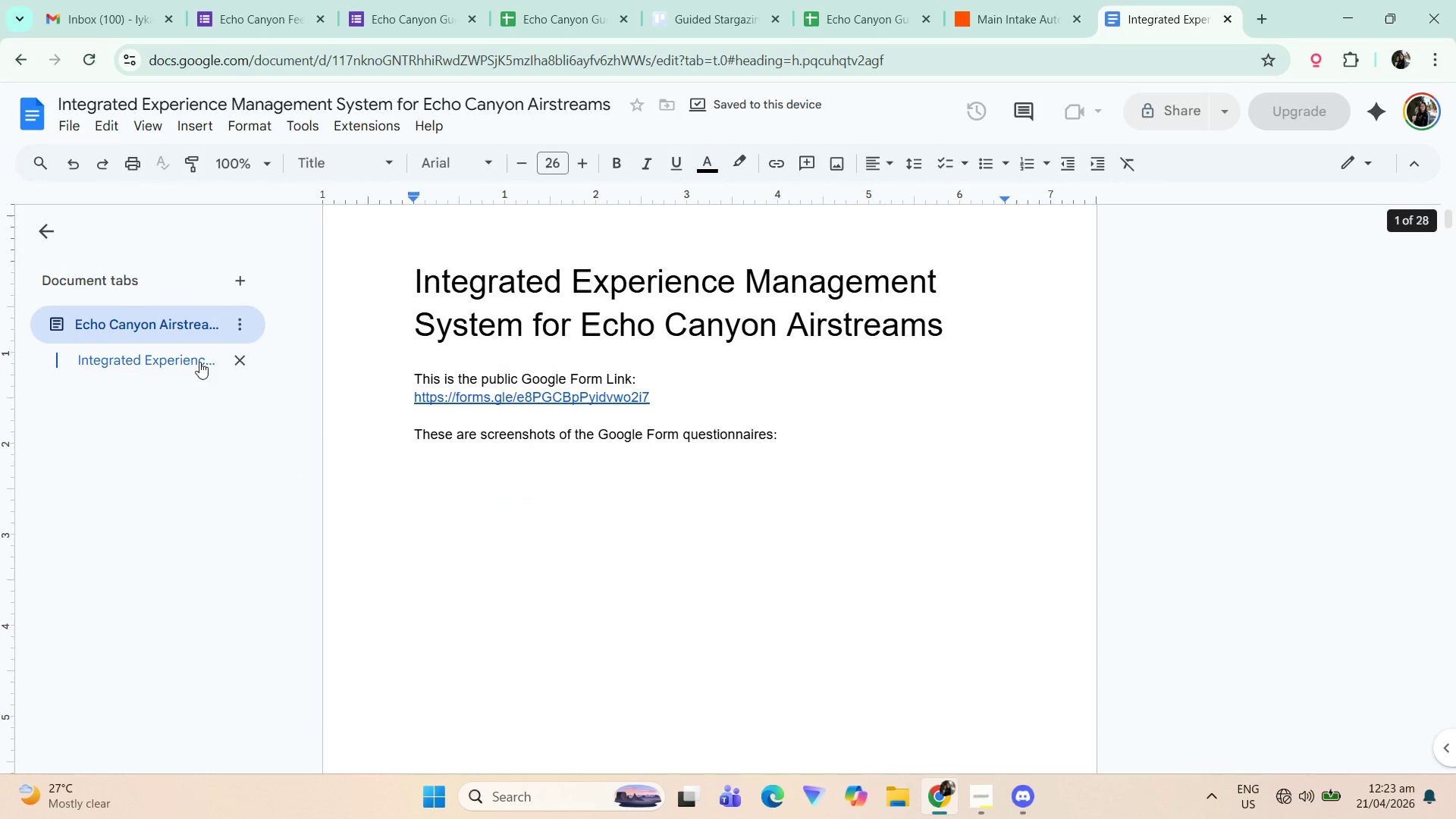 
scroll: coordinate [728, 555], scroll_direction: down, amount: 36.0
 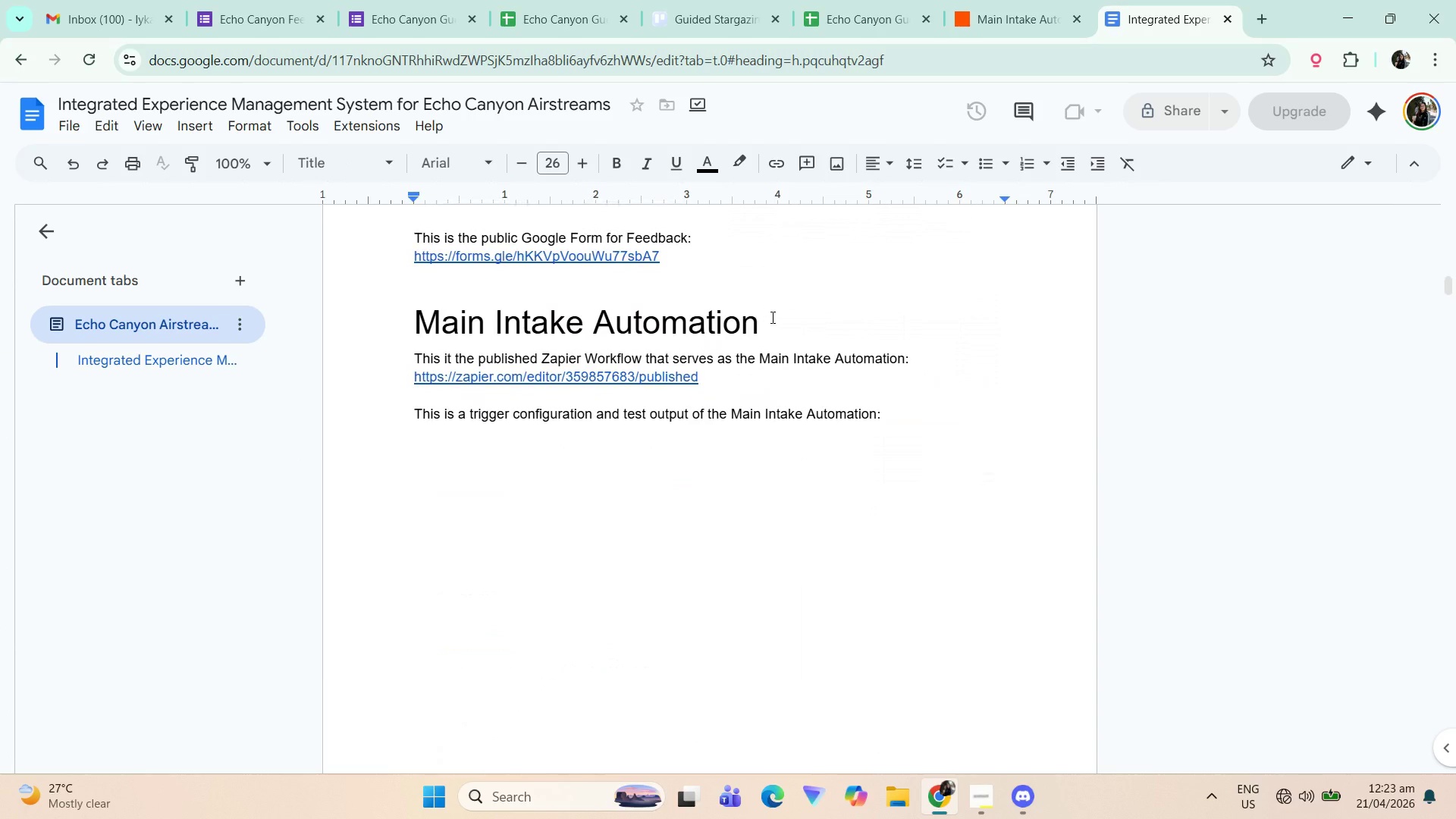 
left_click_drag(start_coordinate=[770, 322], to_coordinate=[374, 325])
 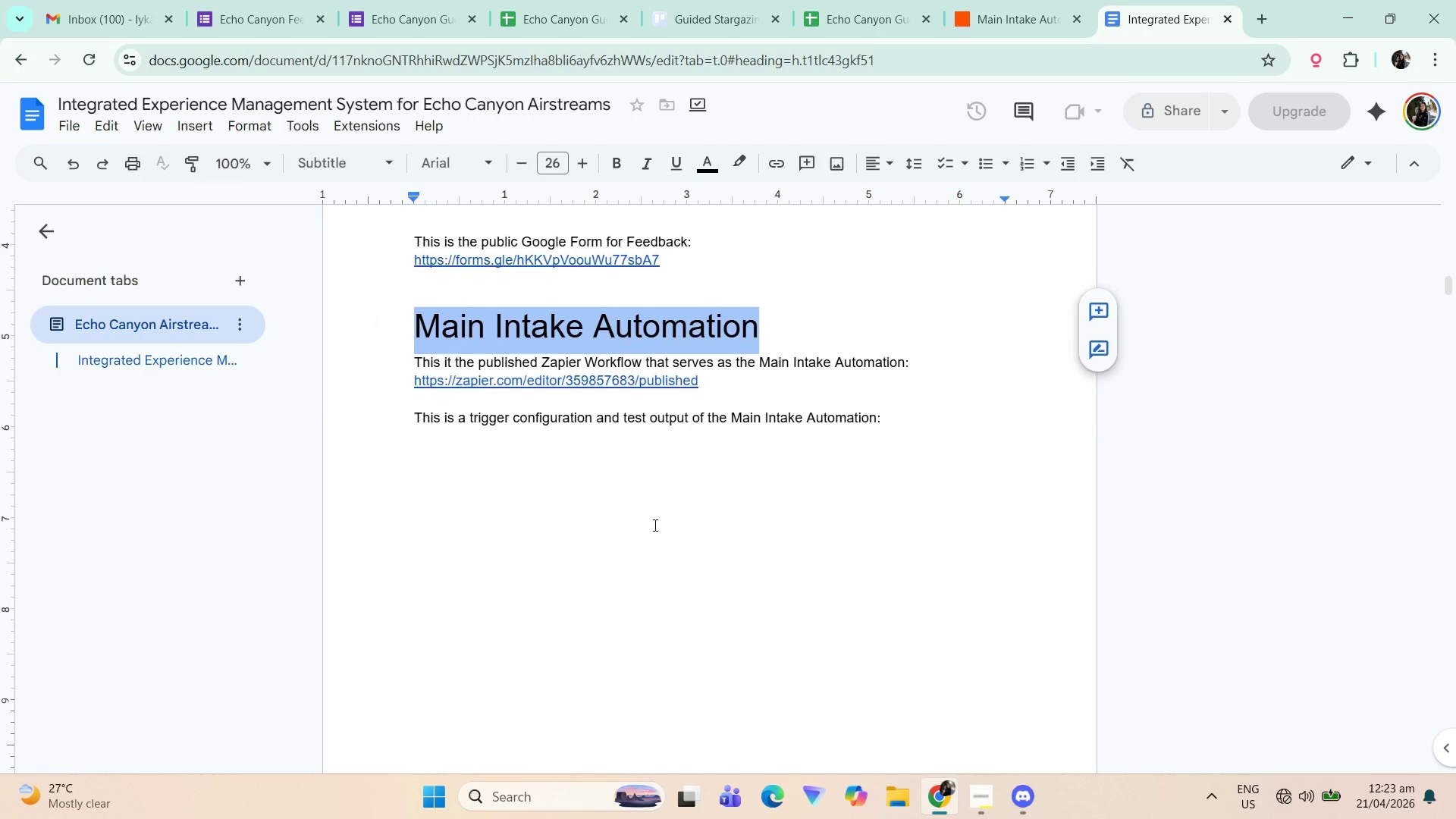 
scroll: coordinate [622, 340], scroll_direction: up, amount: 42.0
 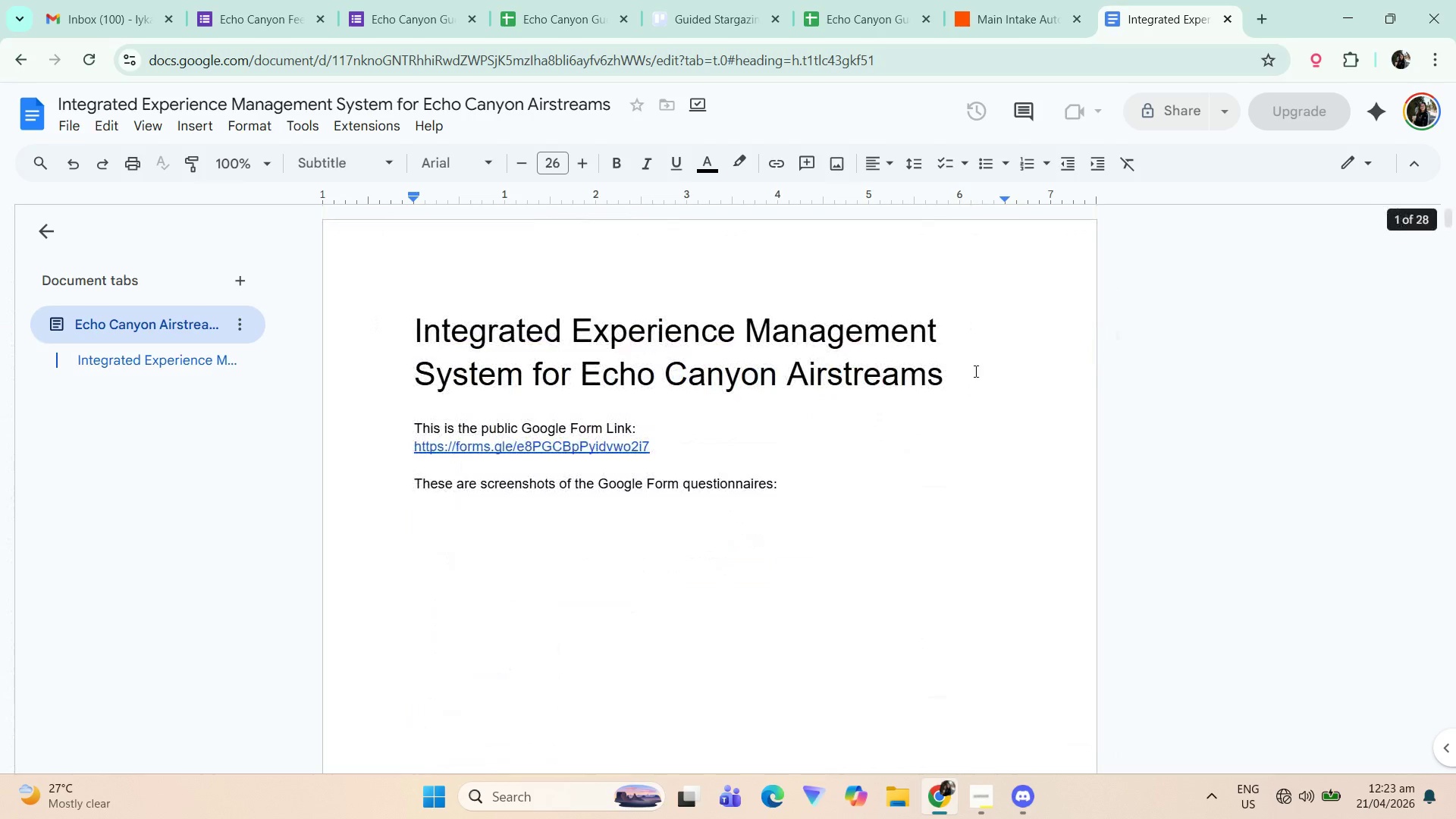 
left_click_drag(start_coordinate=[970, 374], to_coordinate=[338, 307])
 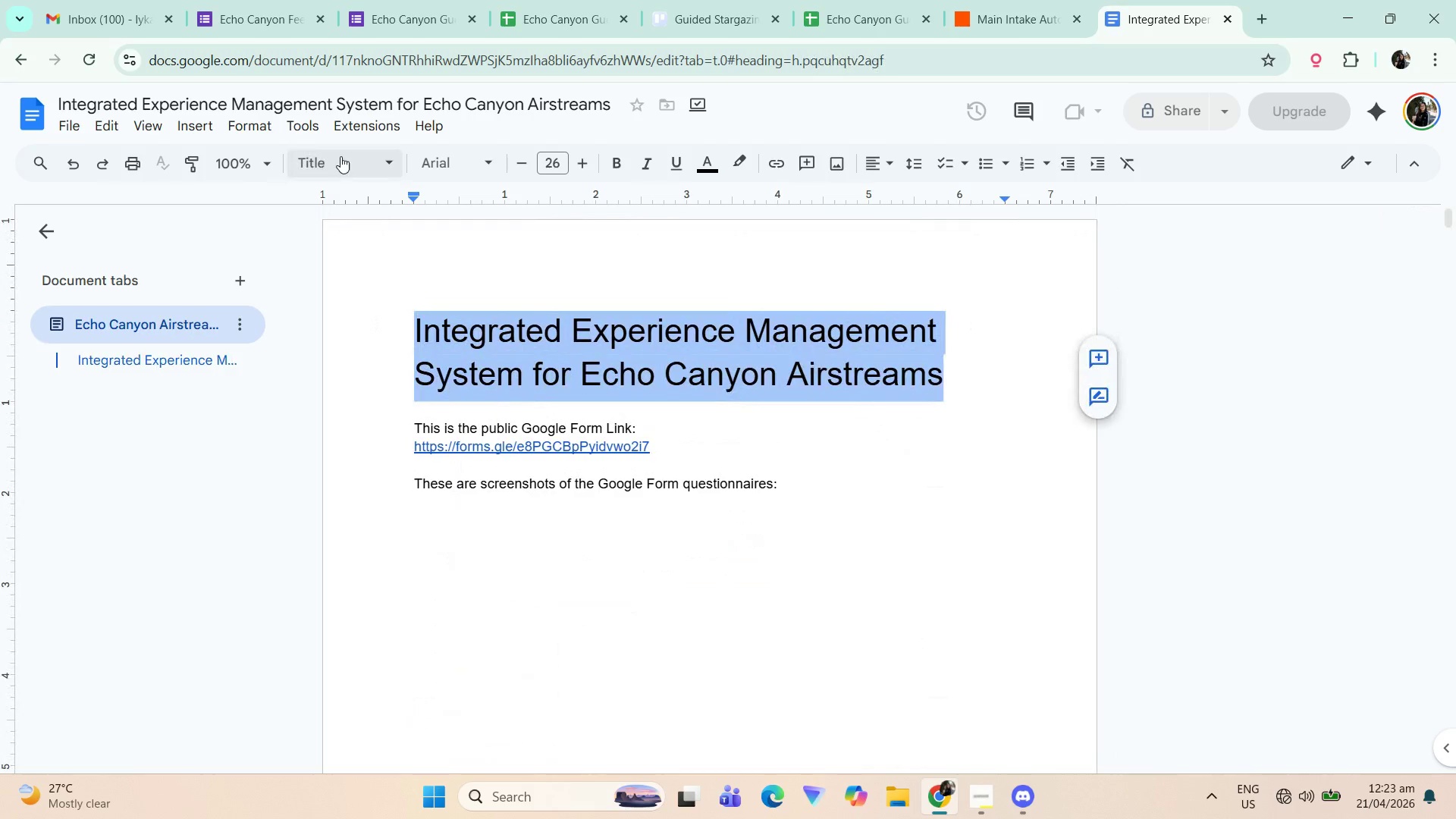 
left_click([340, 156])
 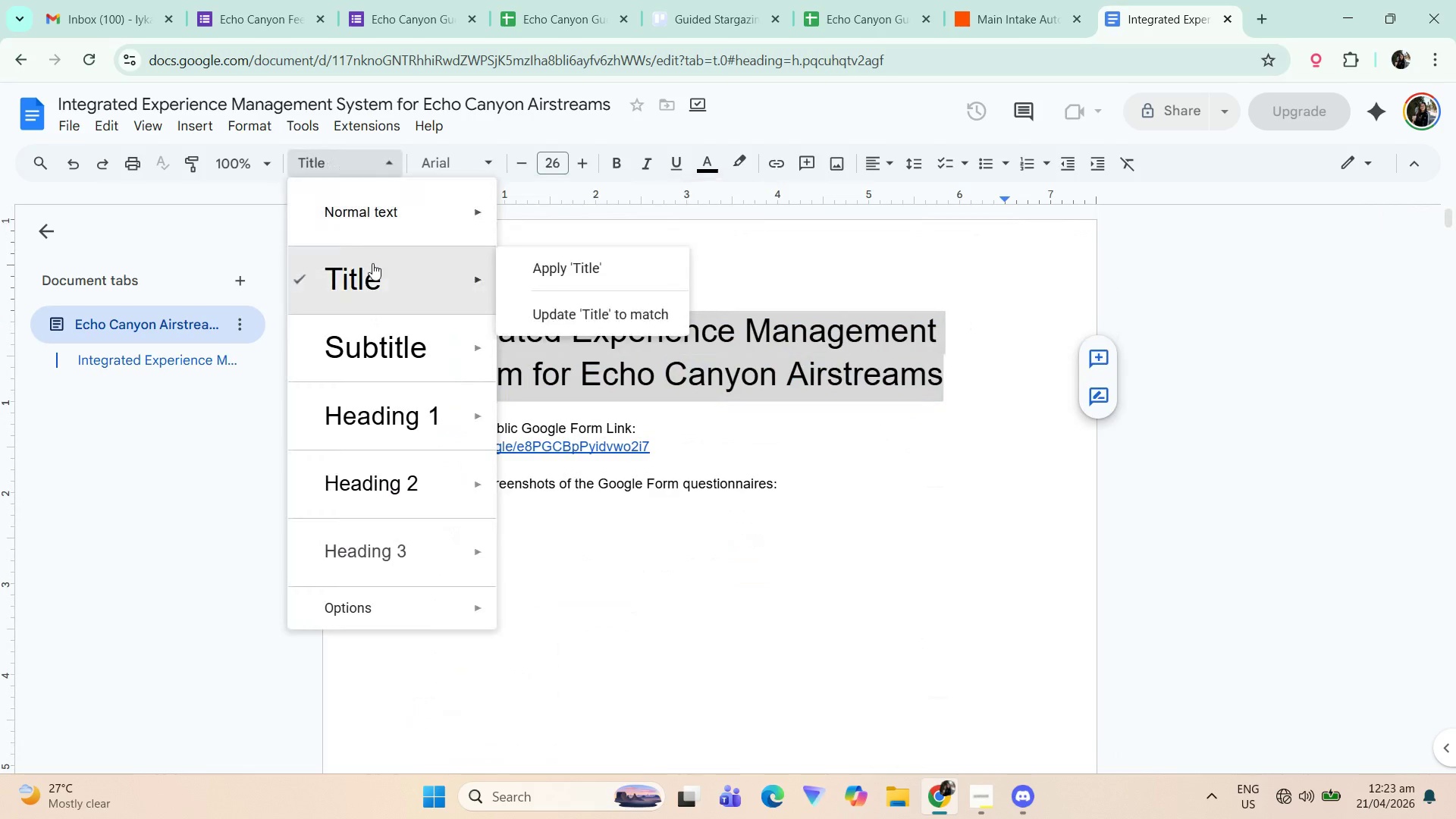 
left_click([373, 265])
 